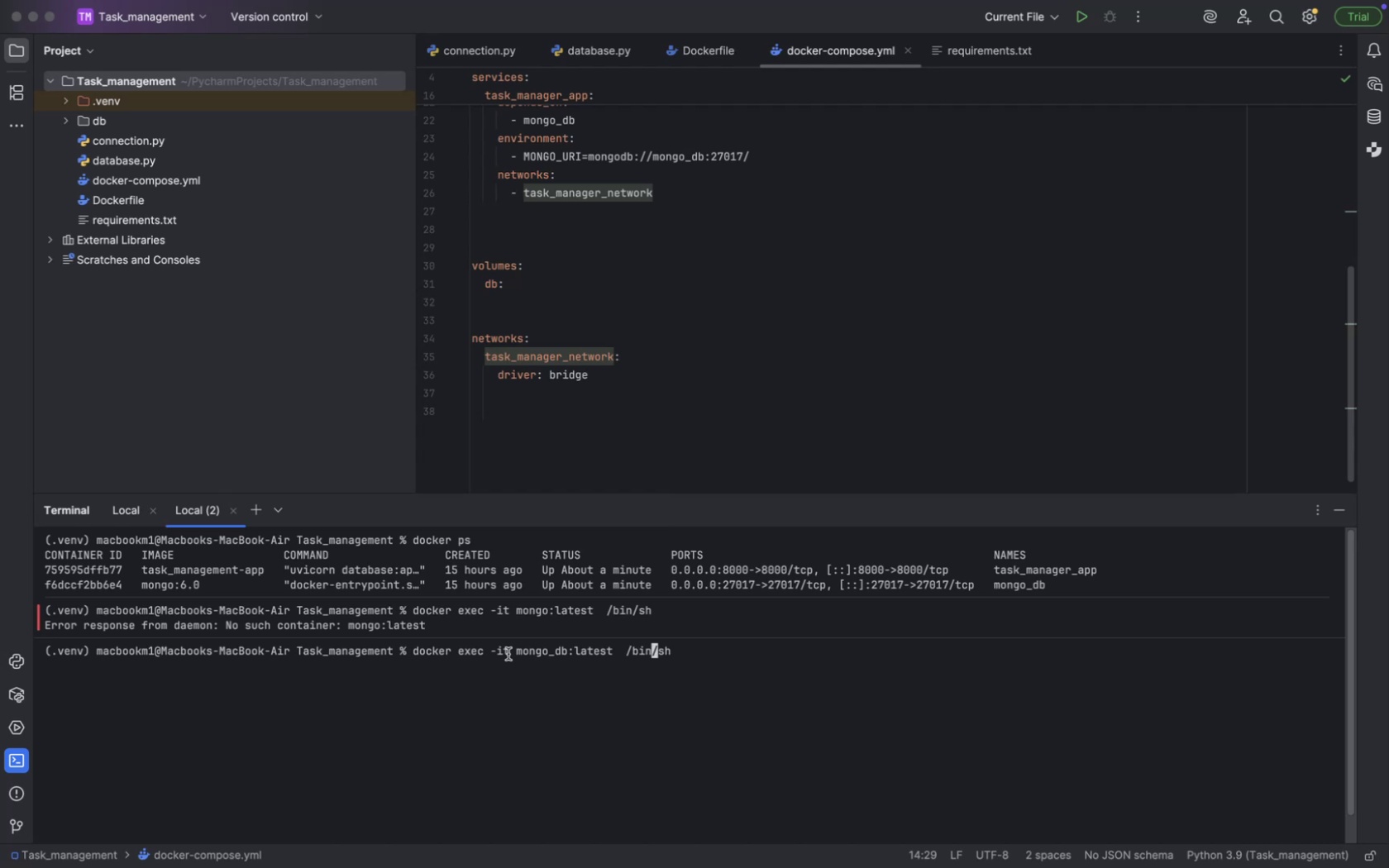 
key(ArrowRight)
 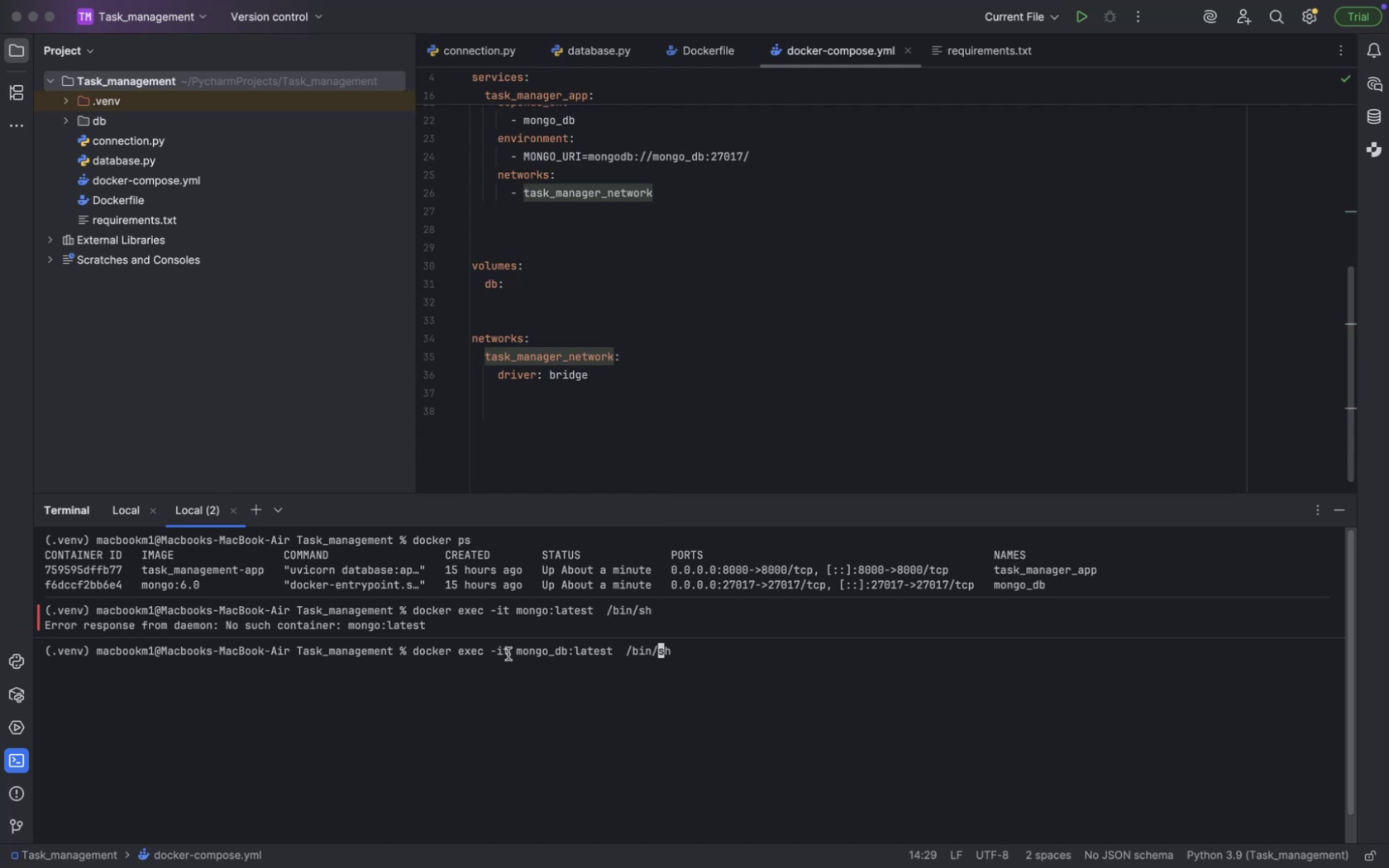 
key(ArrowRight)
 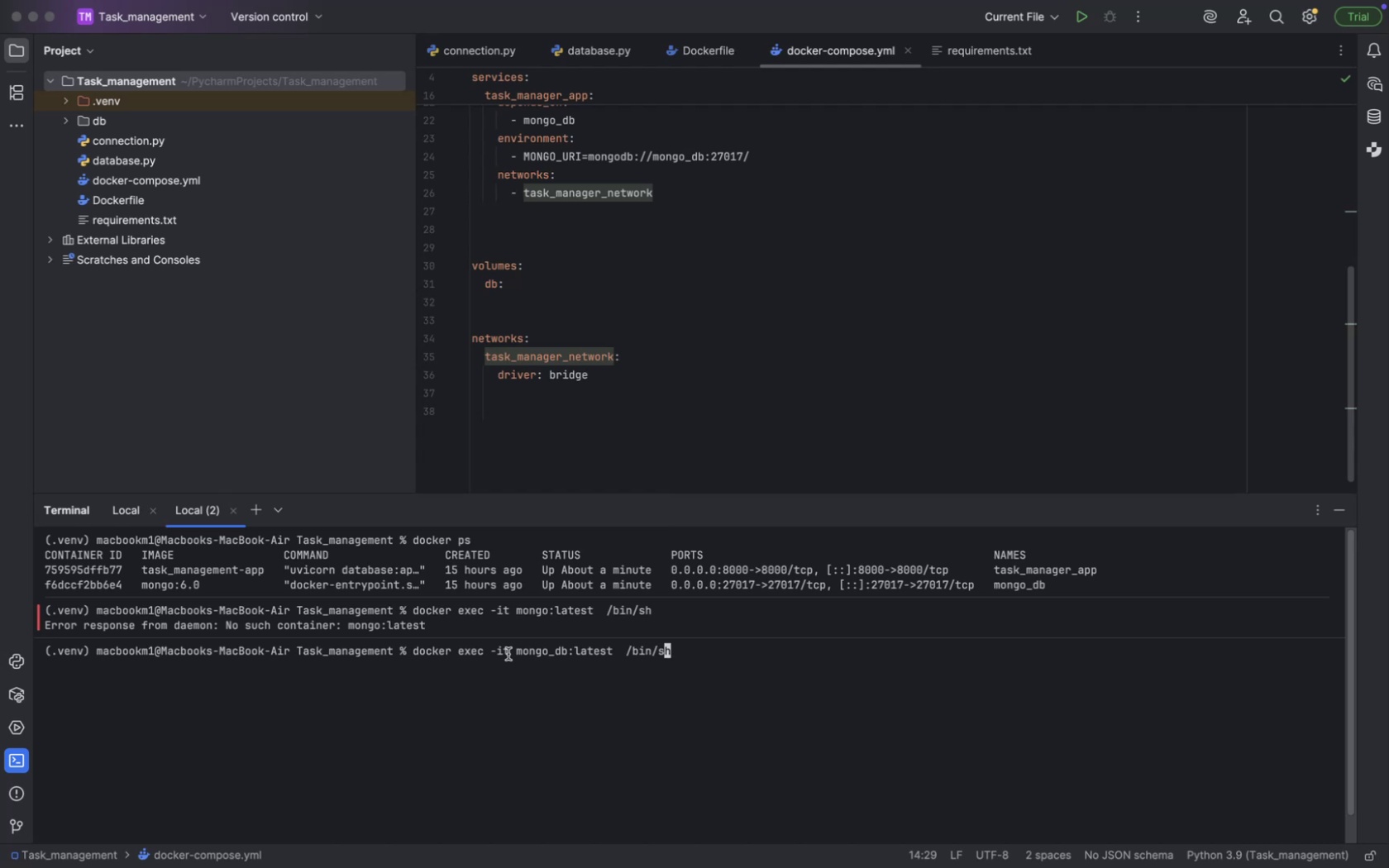 
key(ArrowRight)
 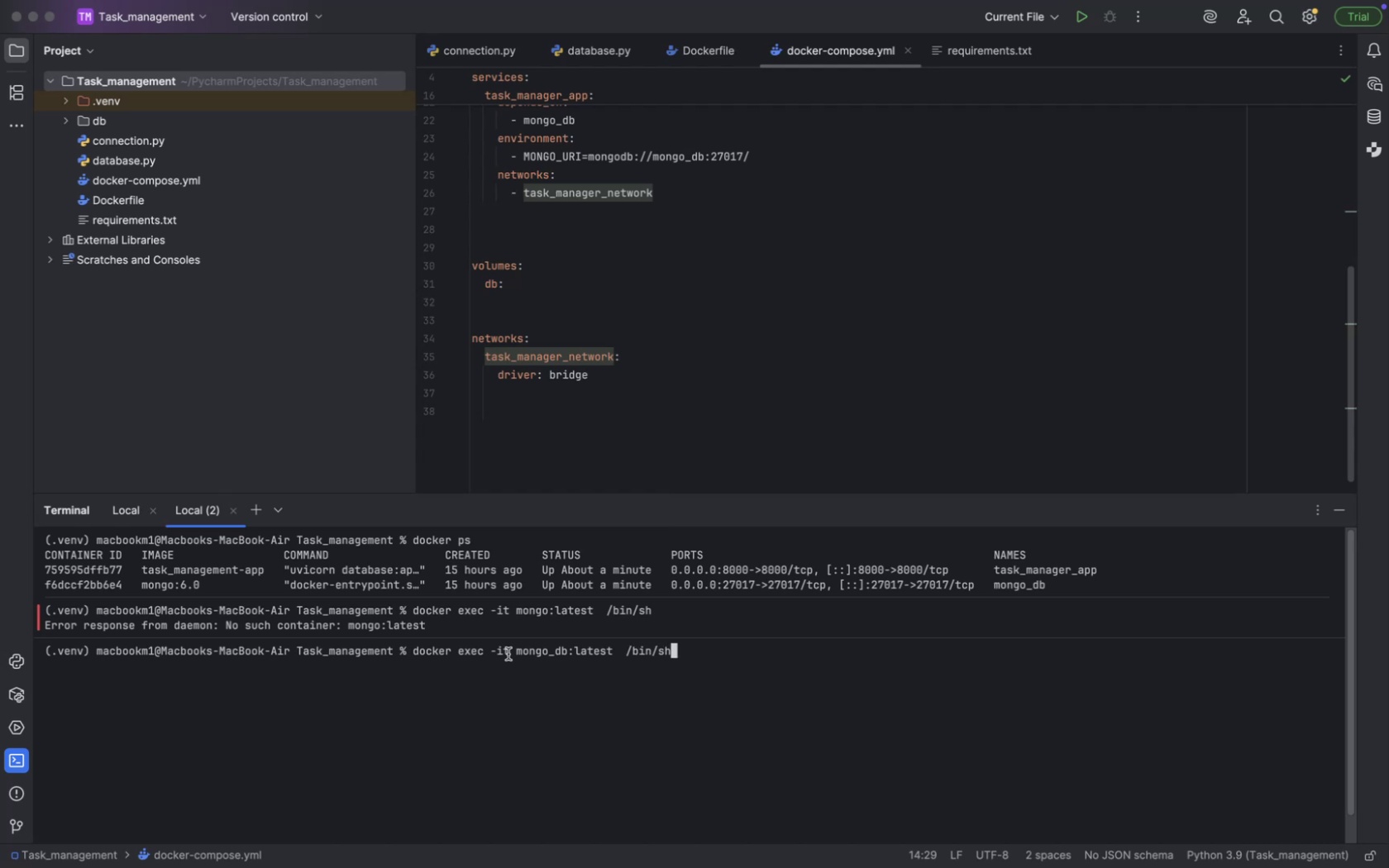 
key(Enter)
 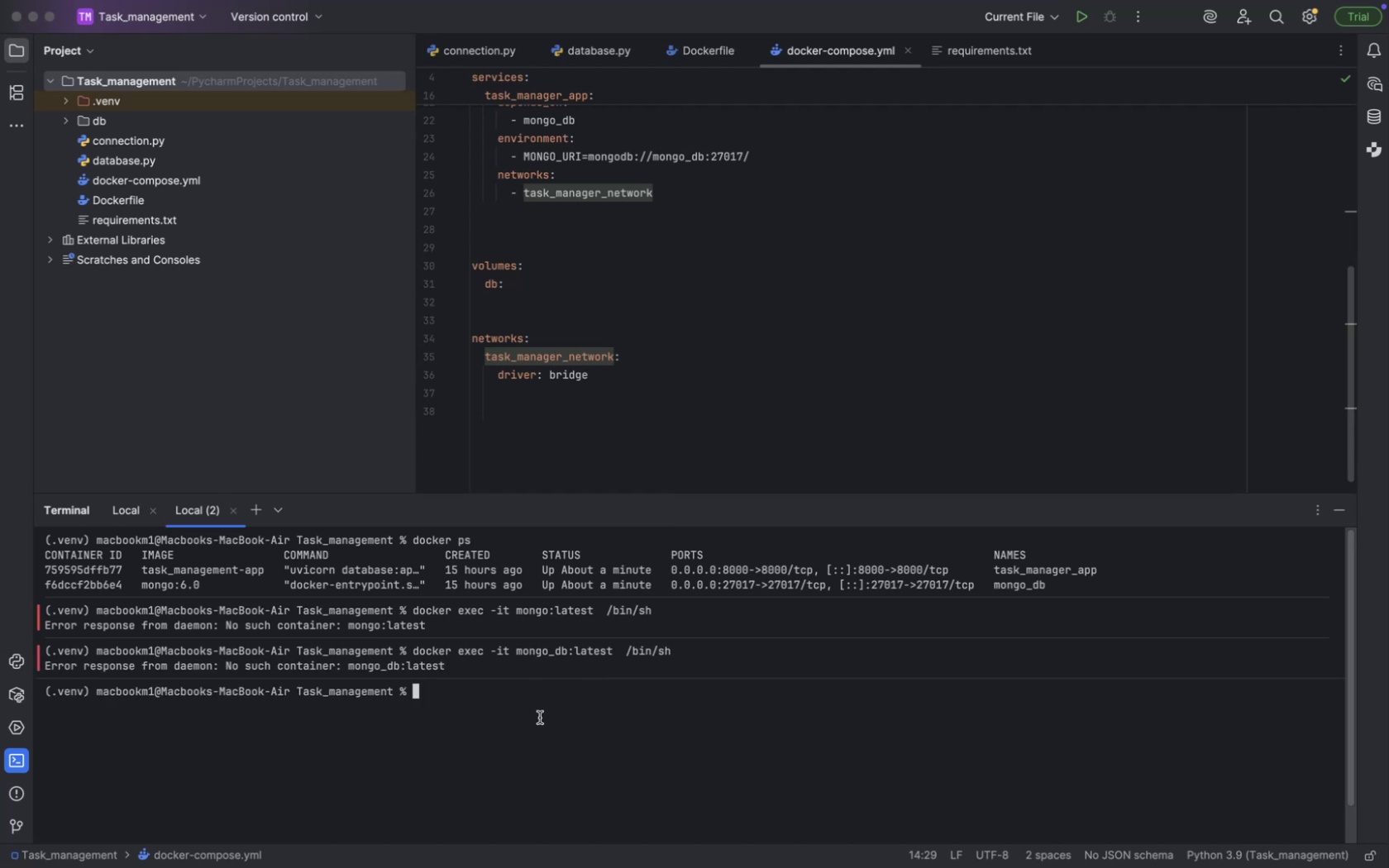 
wait(9.29)
 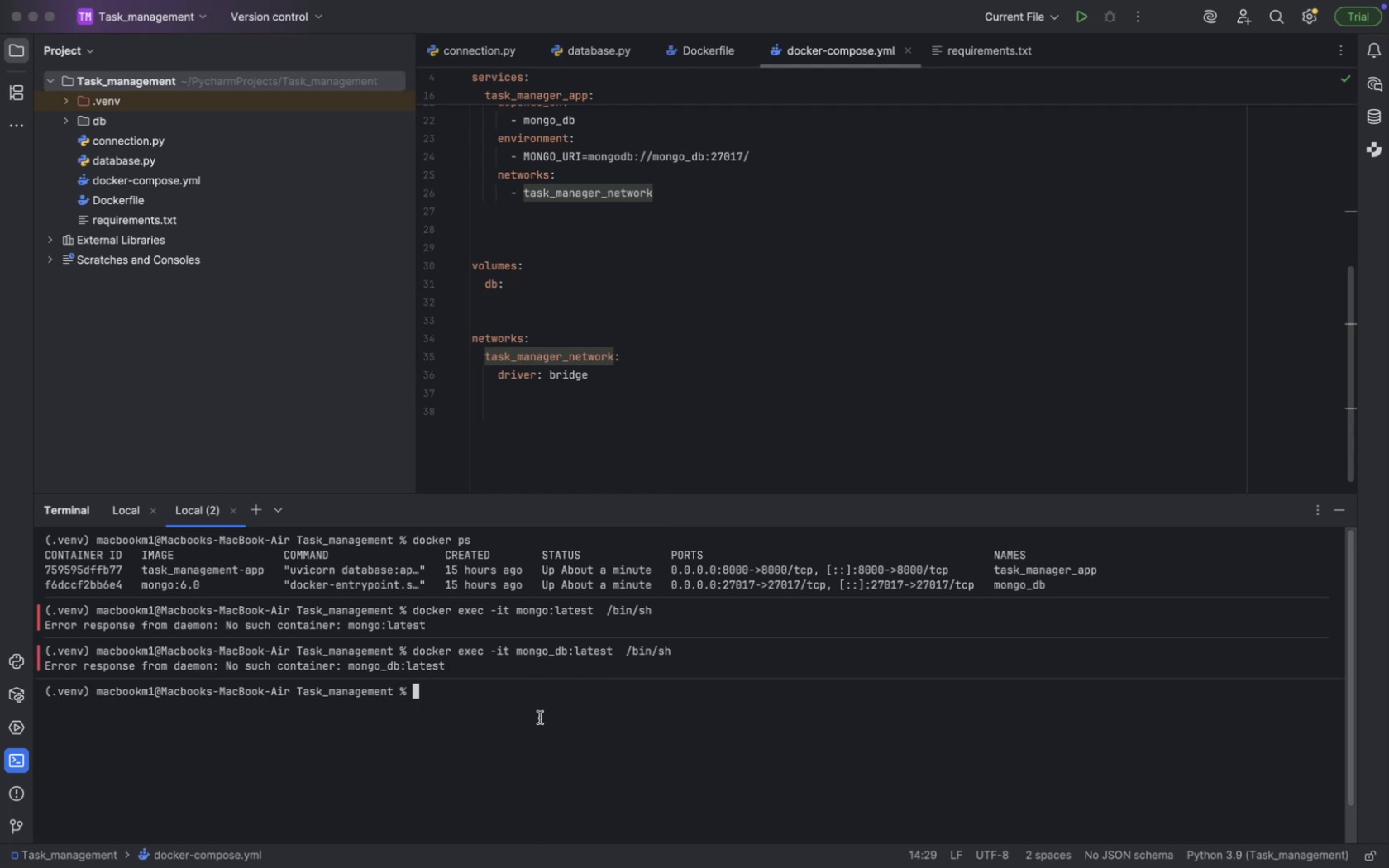 
key(ArrowUp)
 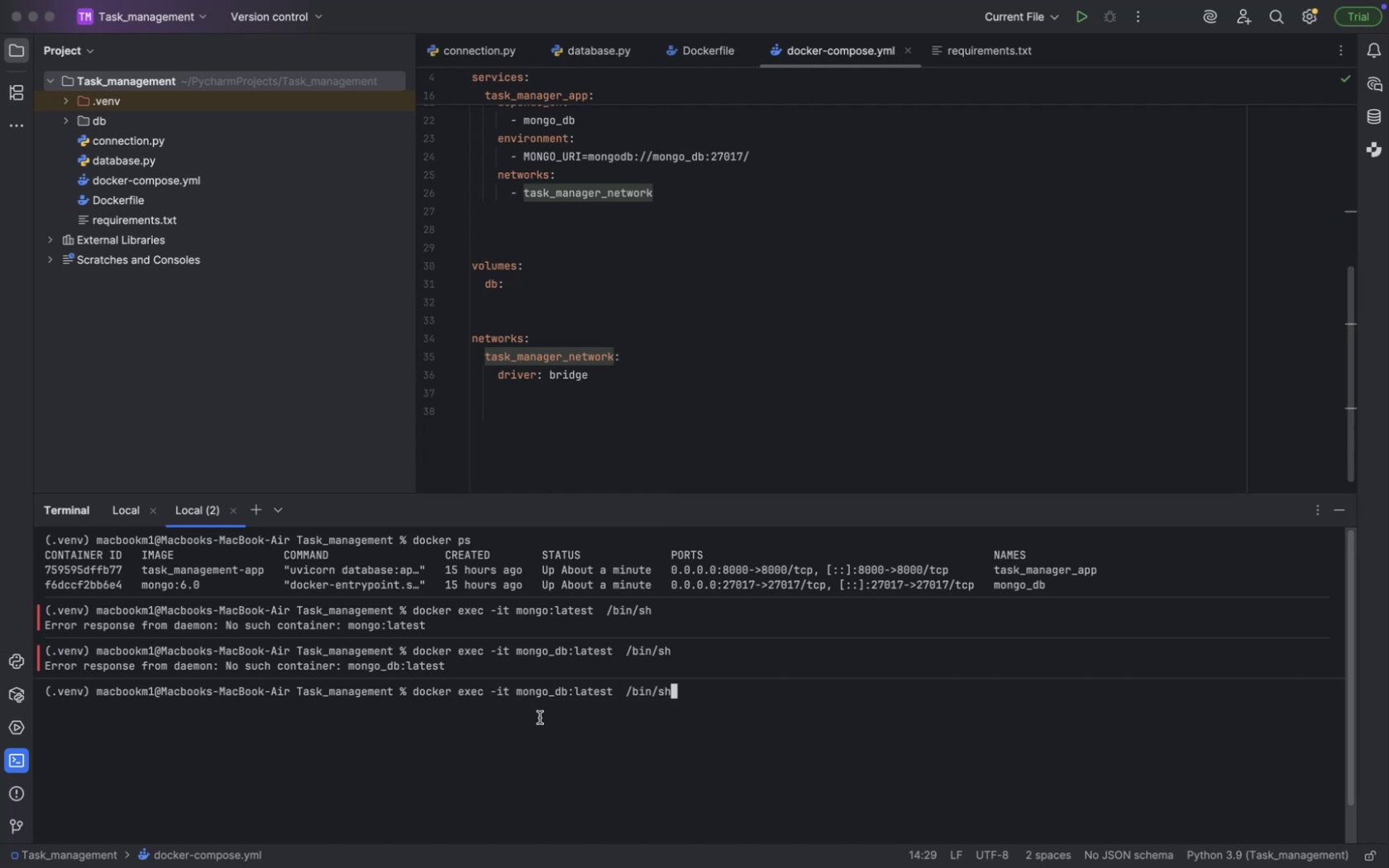 
hold_key(key=ArrowLeft, duration=1.01)
 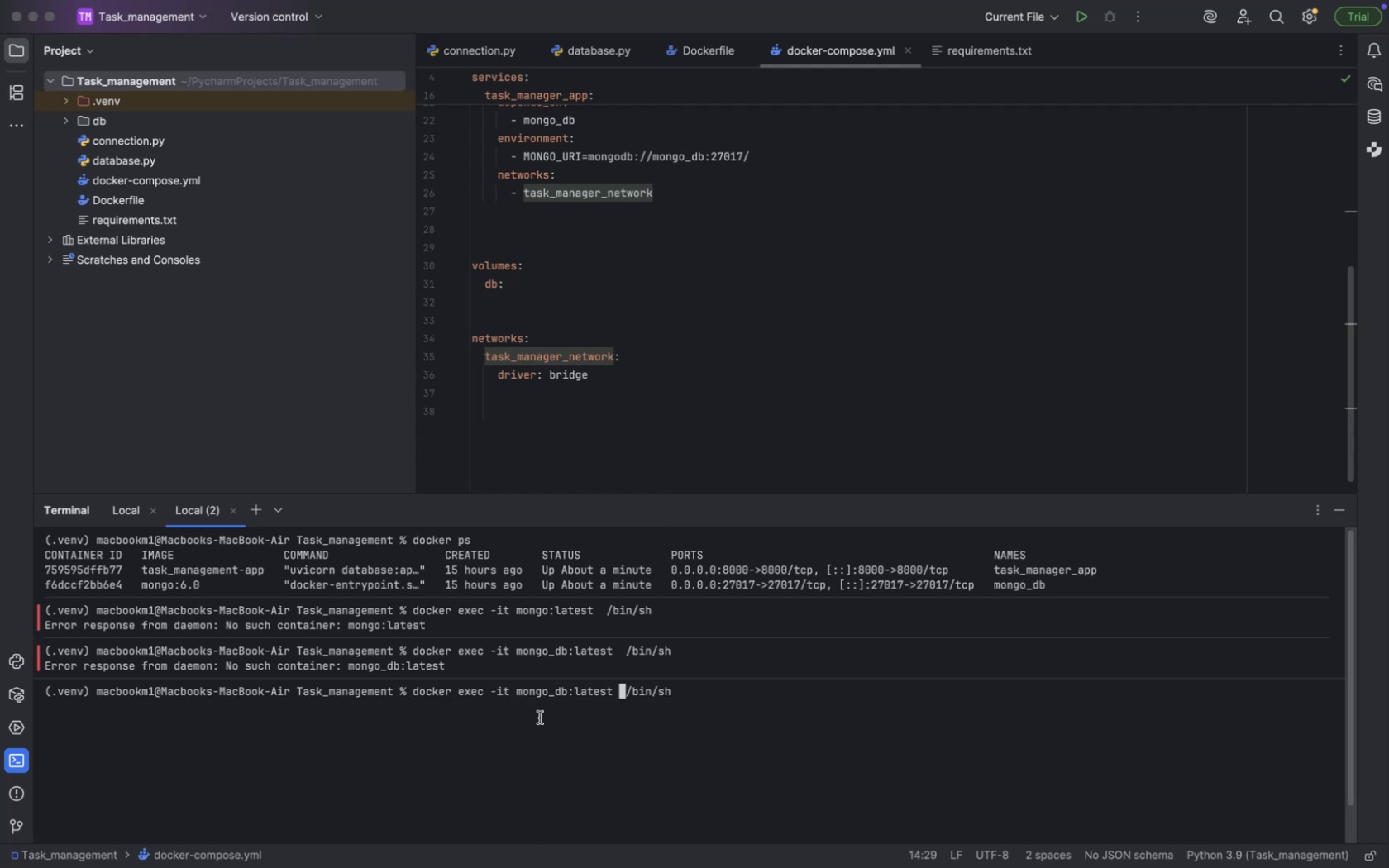 
key(ArrowLeft)
 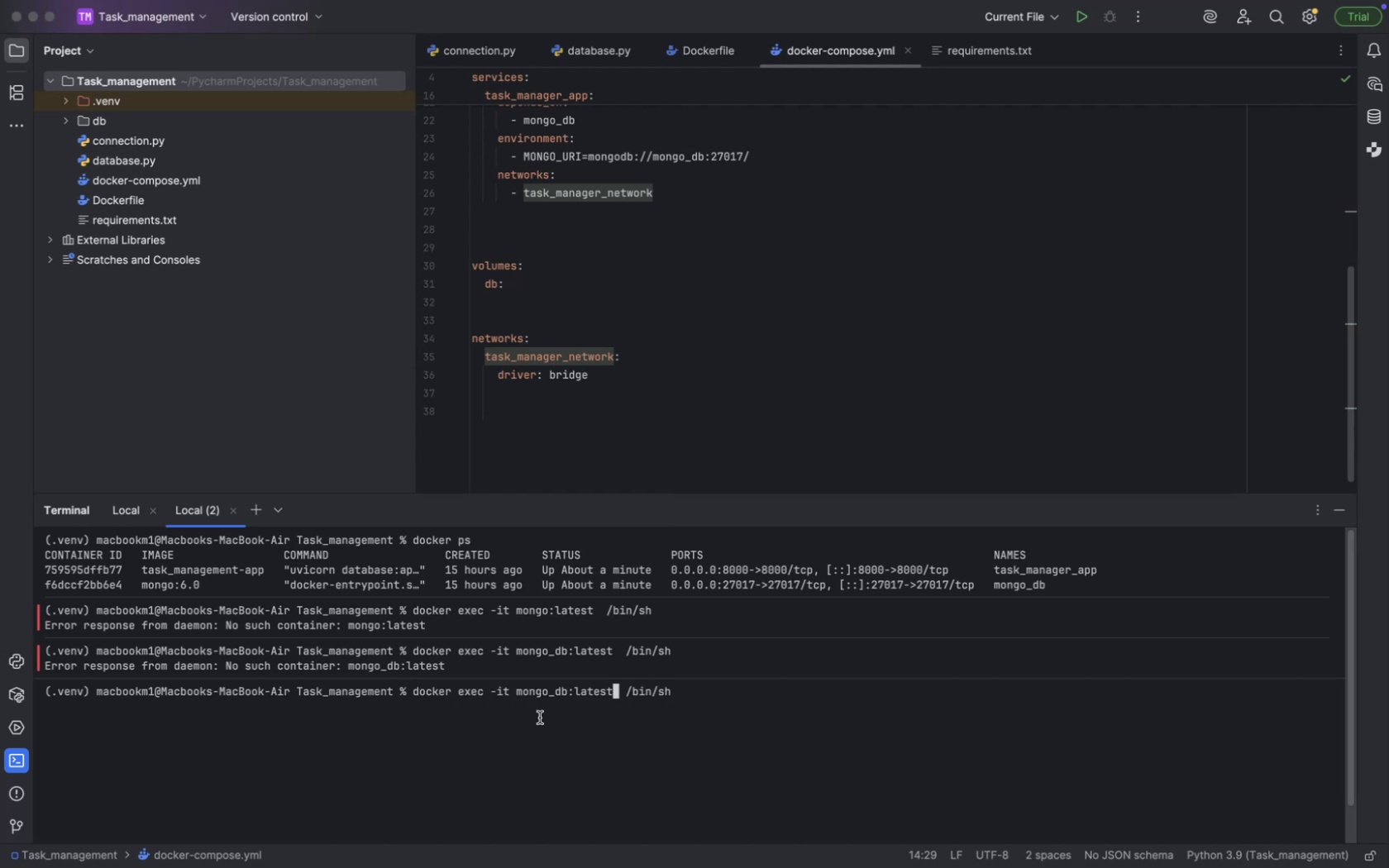 
key(ArrowLeft)
 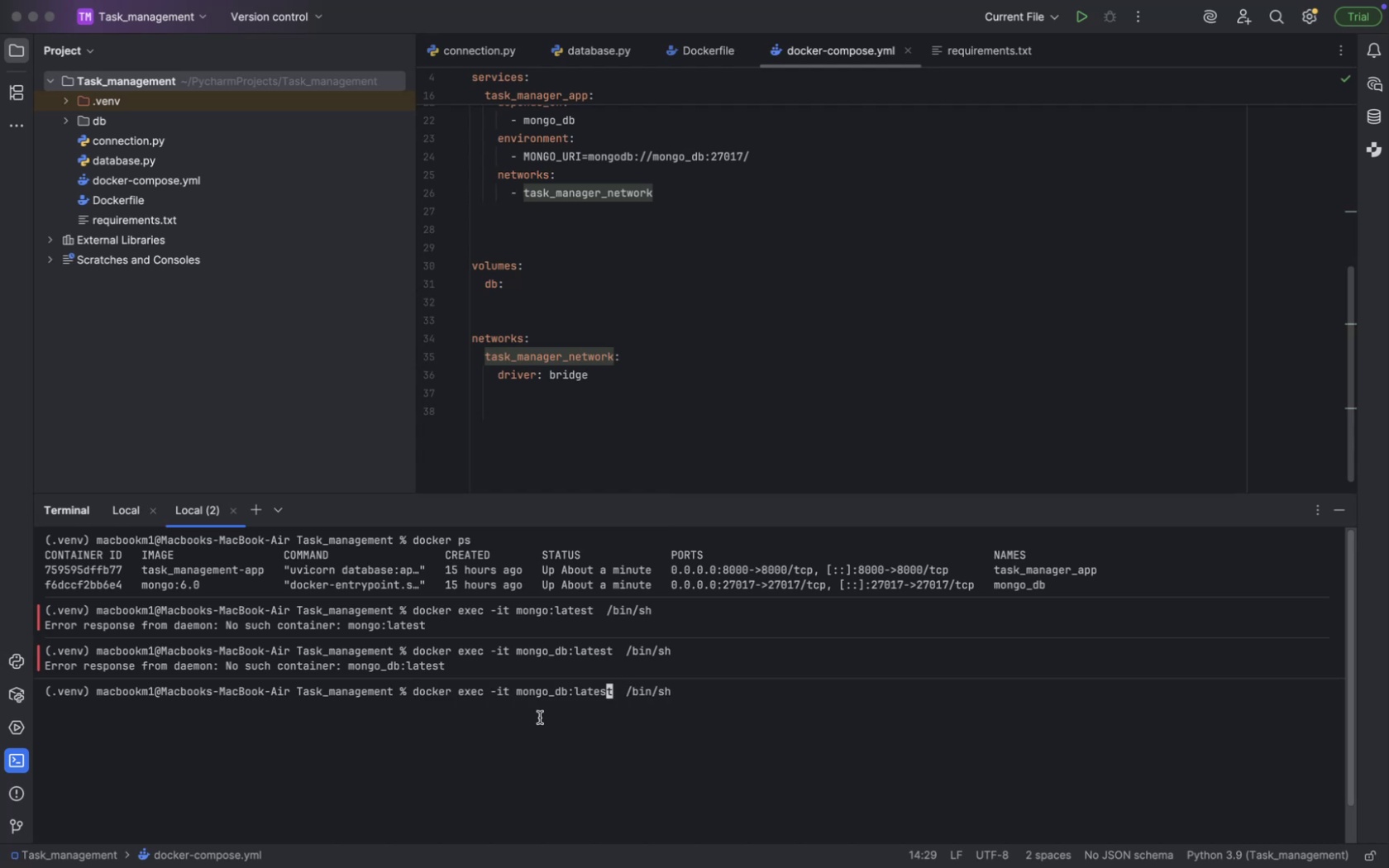 
key(ArrowRight)
 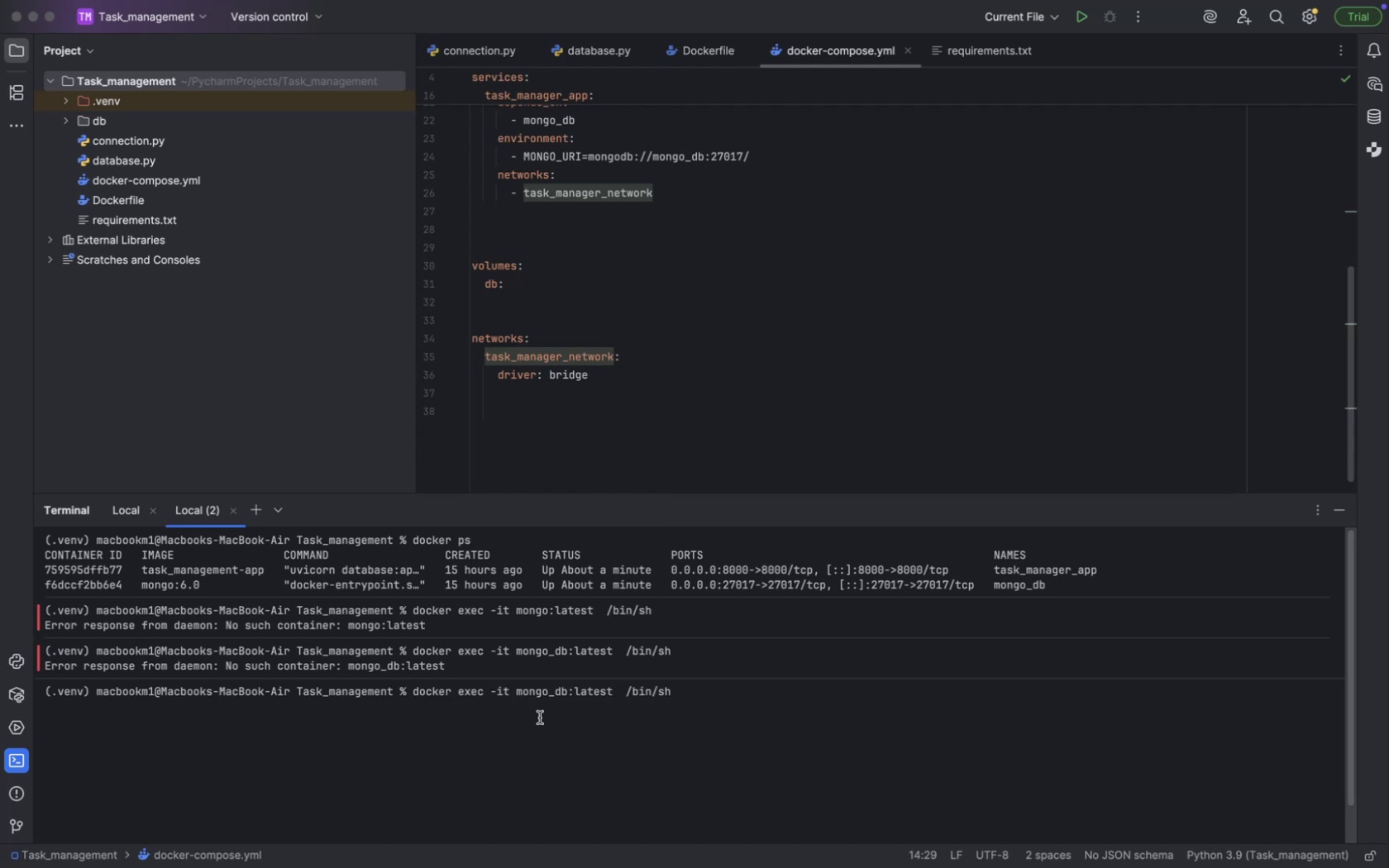 
key(Backspace)
 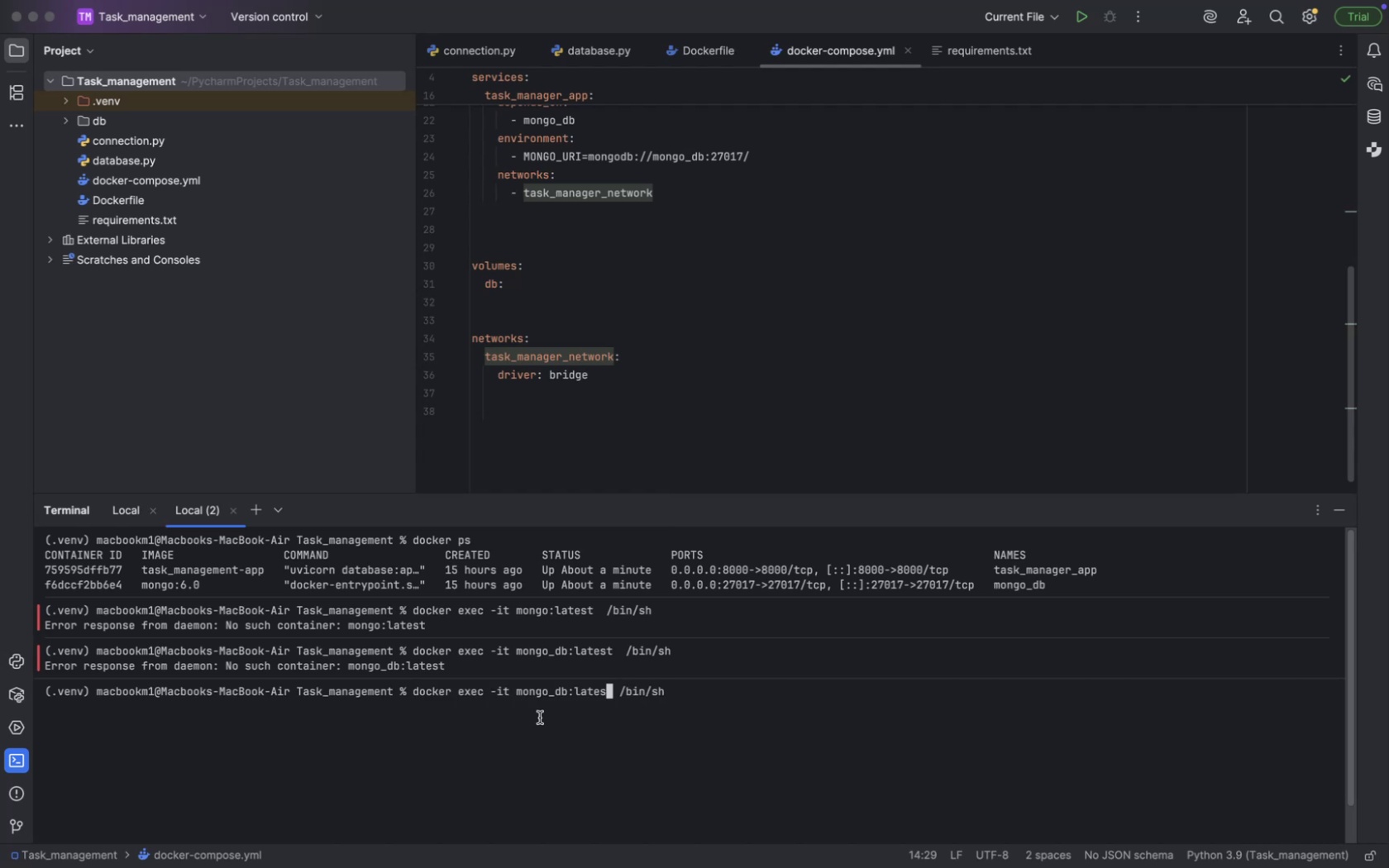 
key(Backspace)
 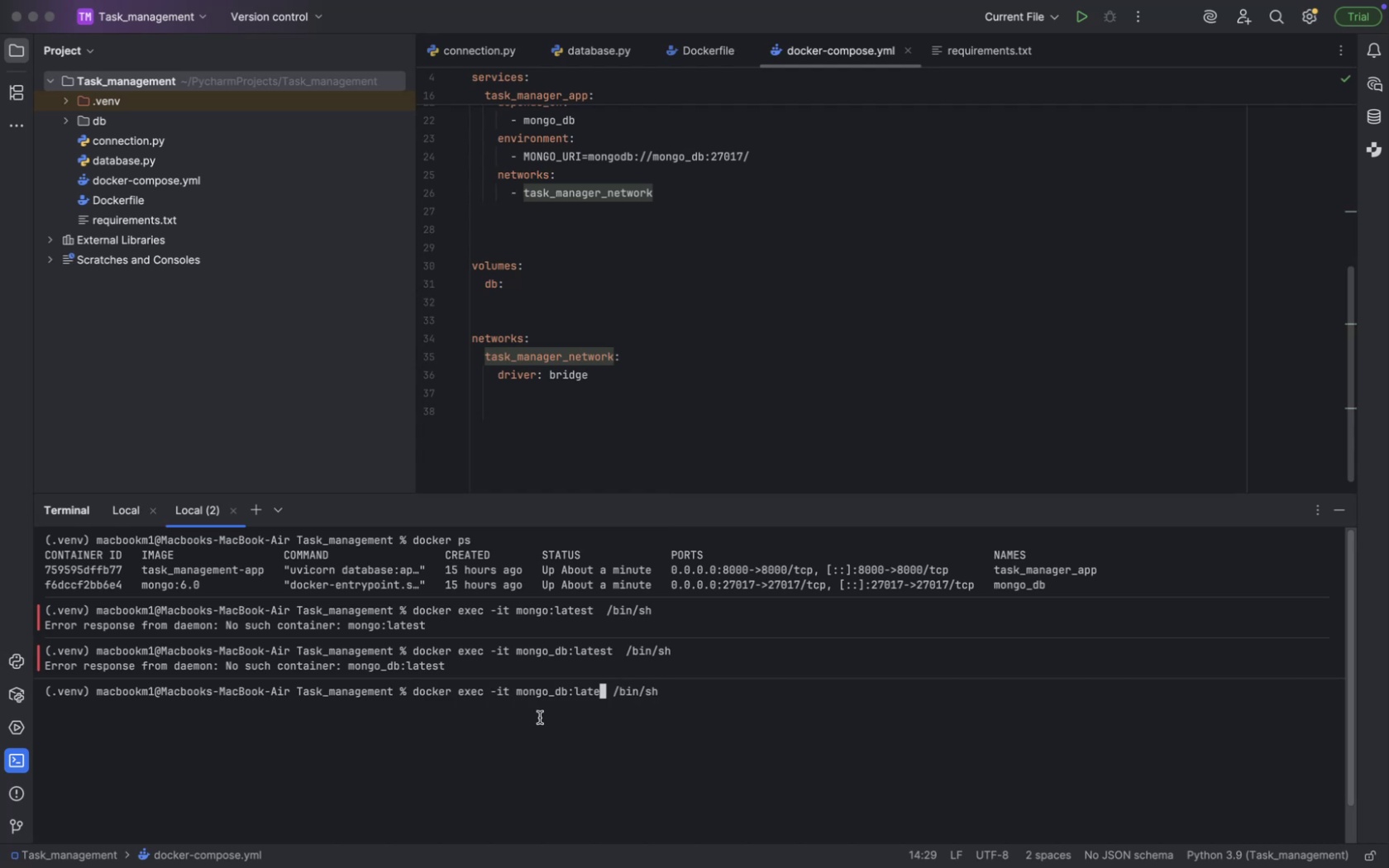 
key(Backspace)
 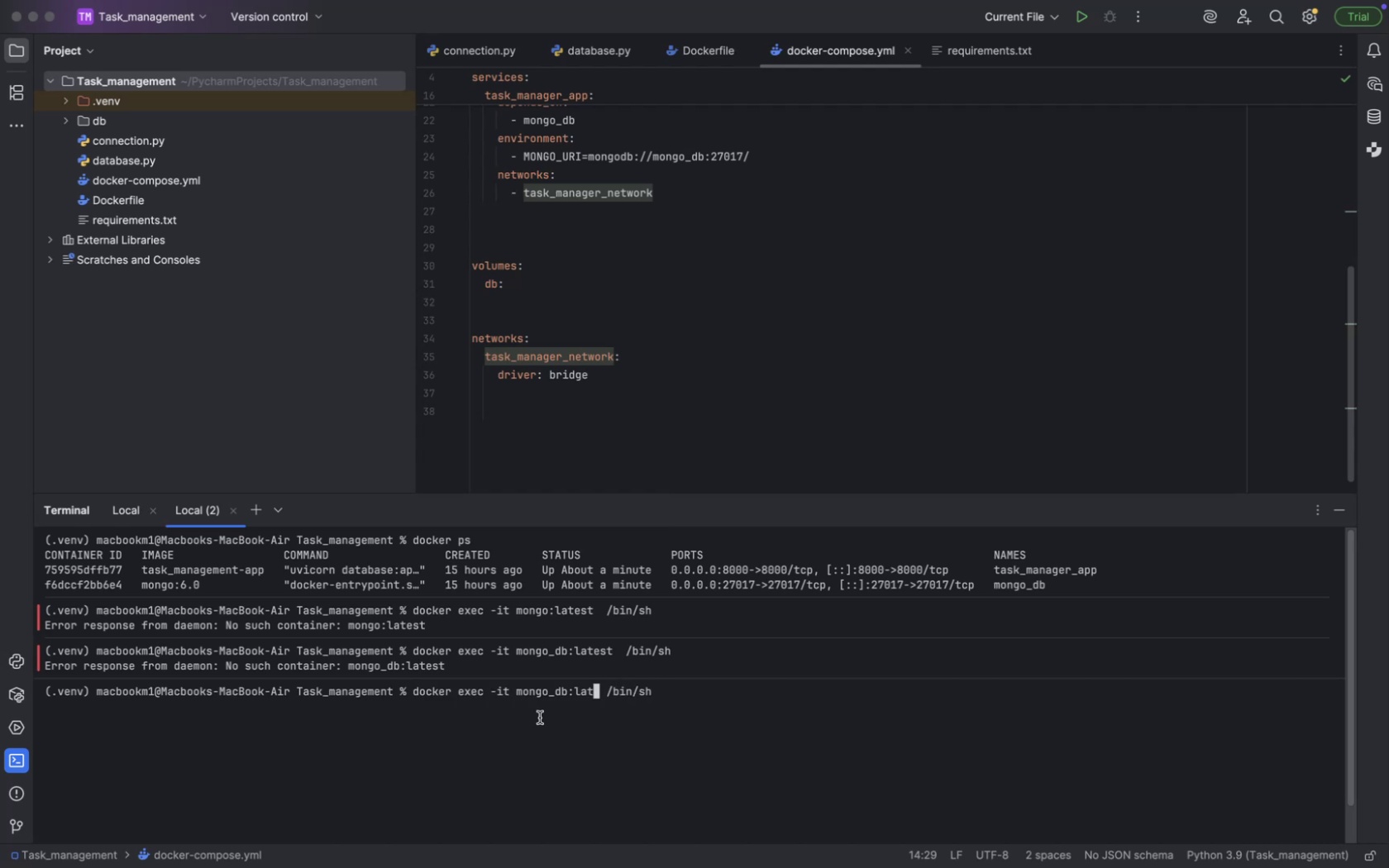 
key(Backspace)
 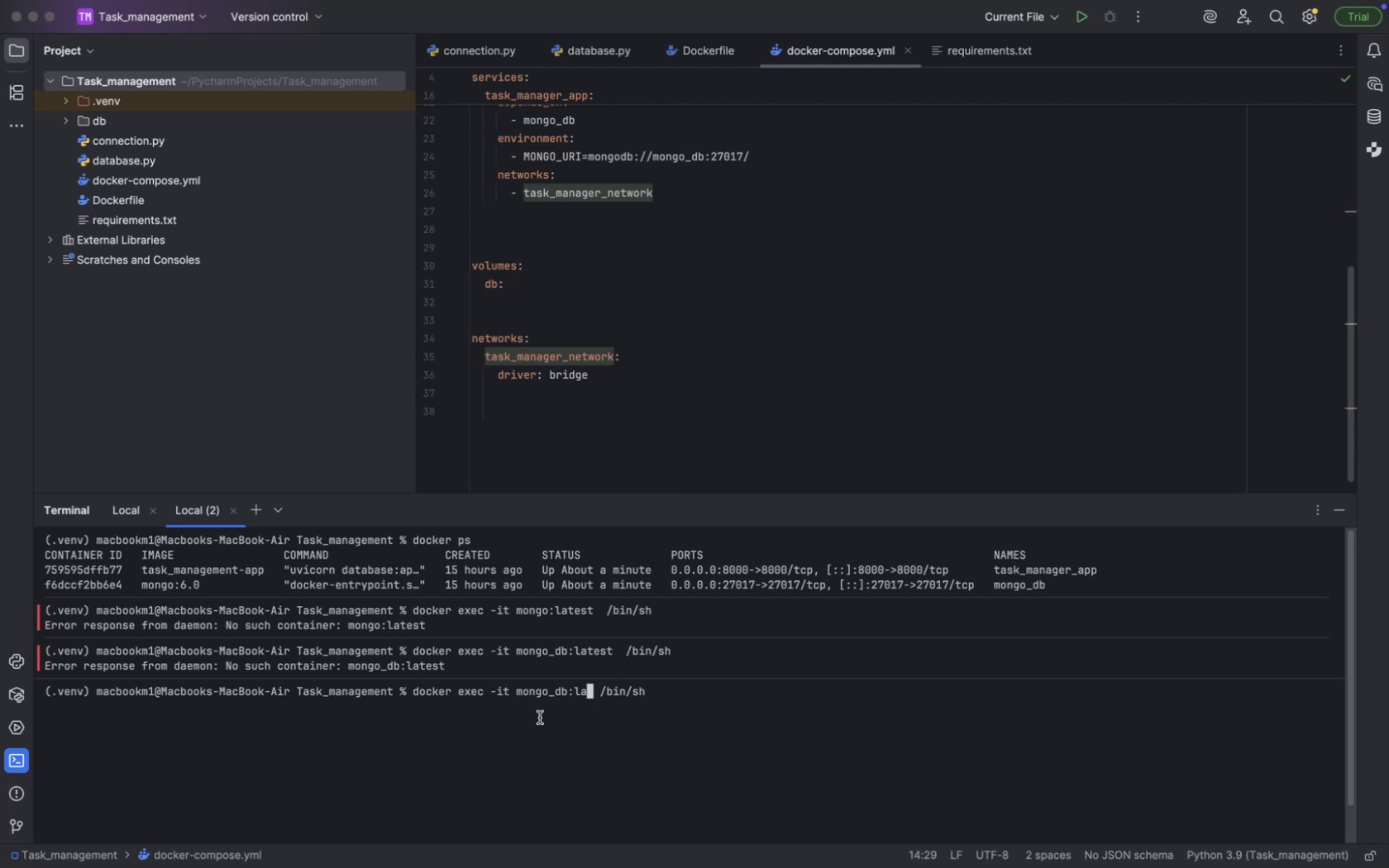 
key(Backspace)
 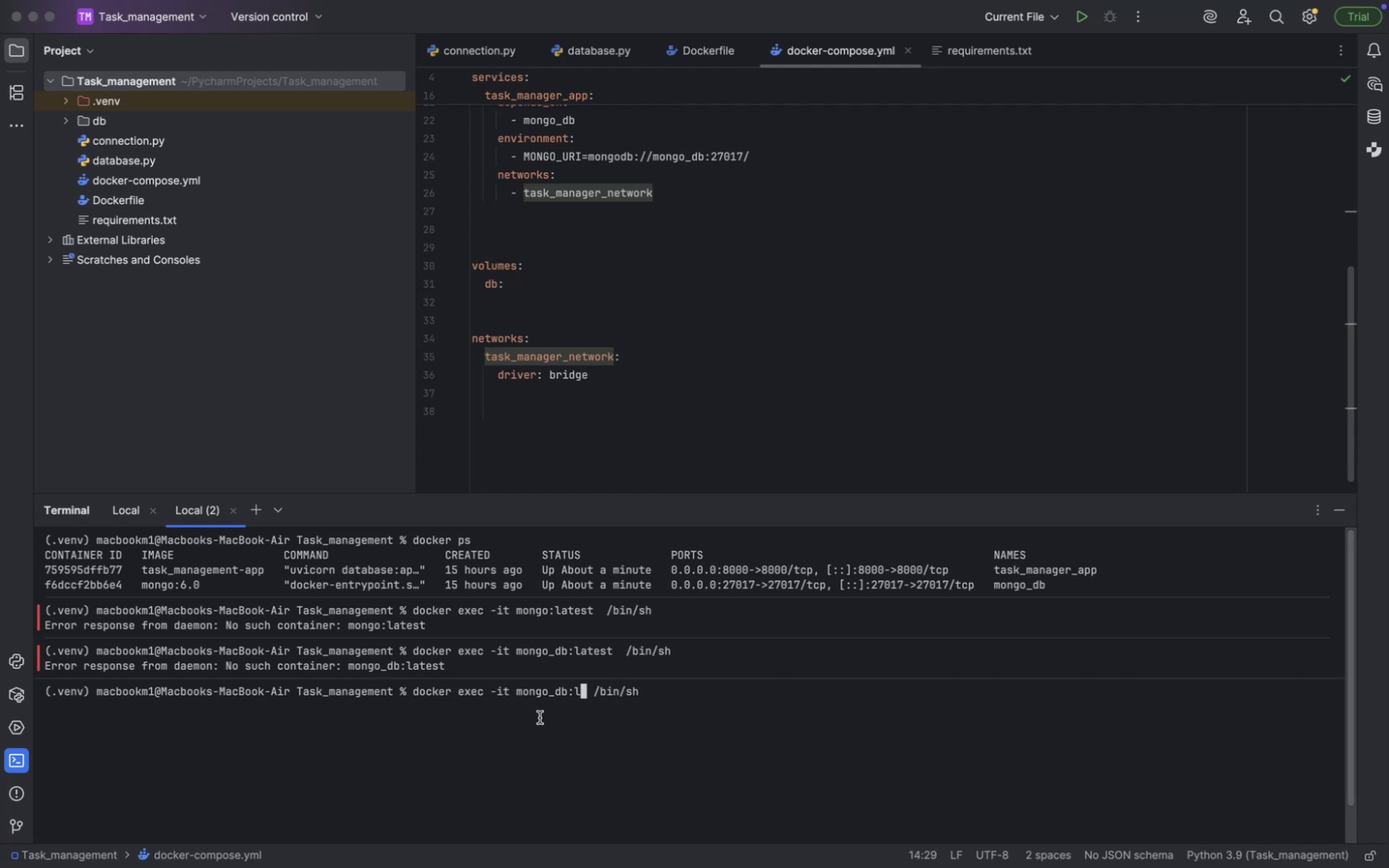 
key(Backspace)
 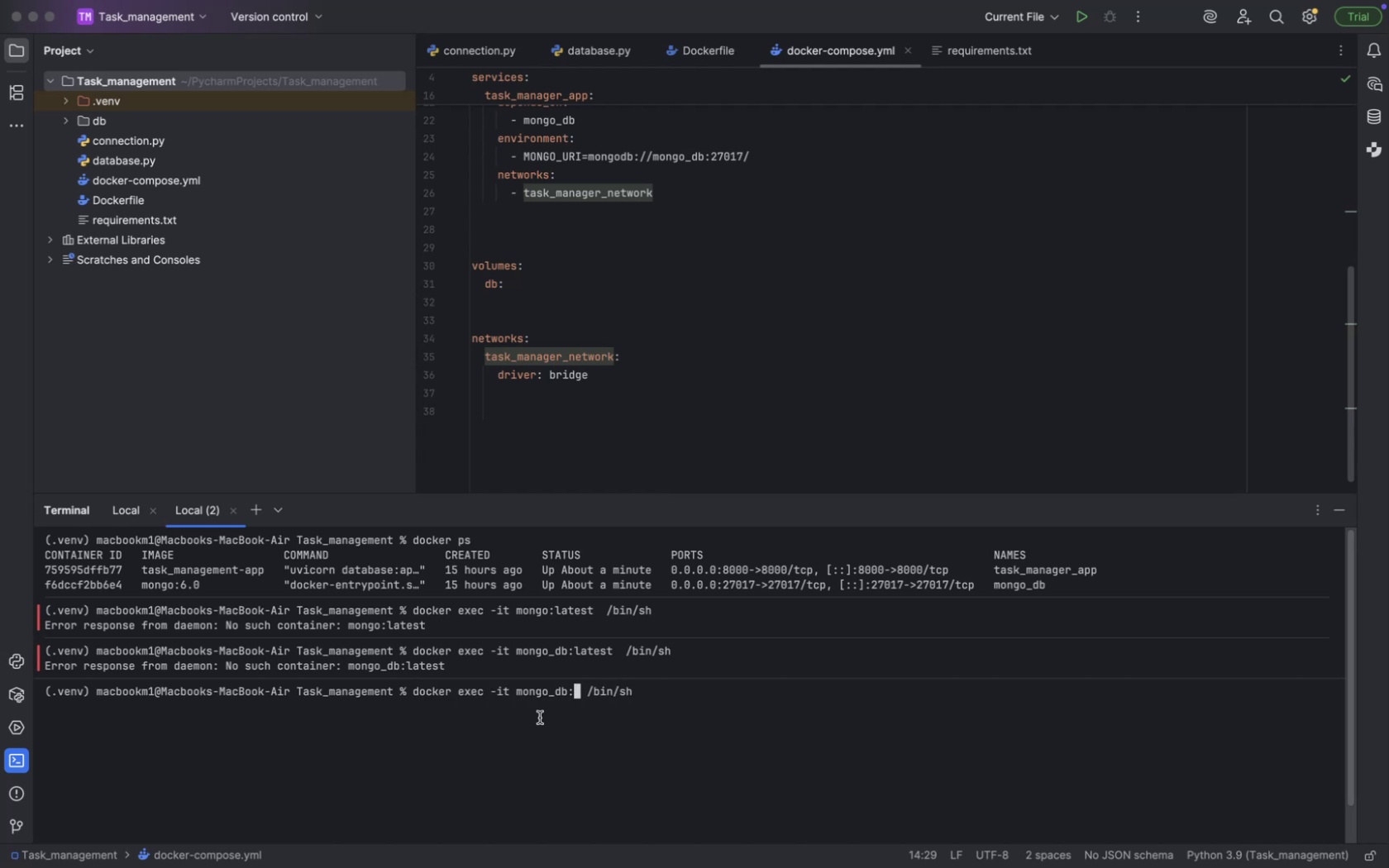 
key(Backspace)
 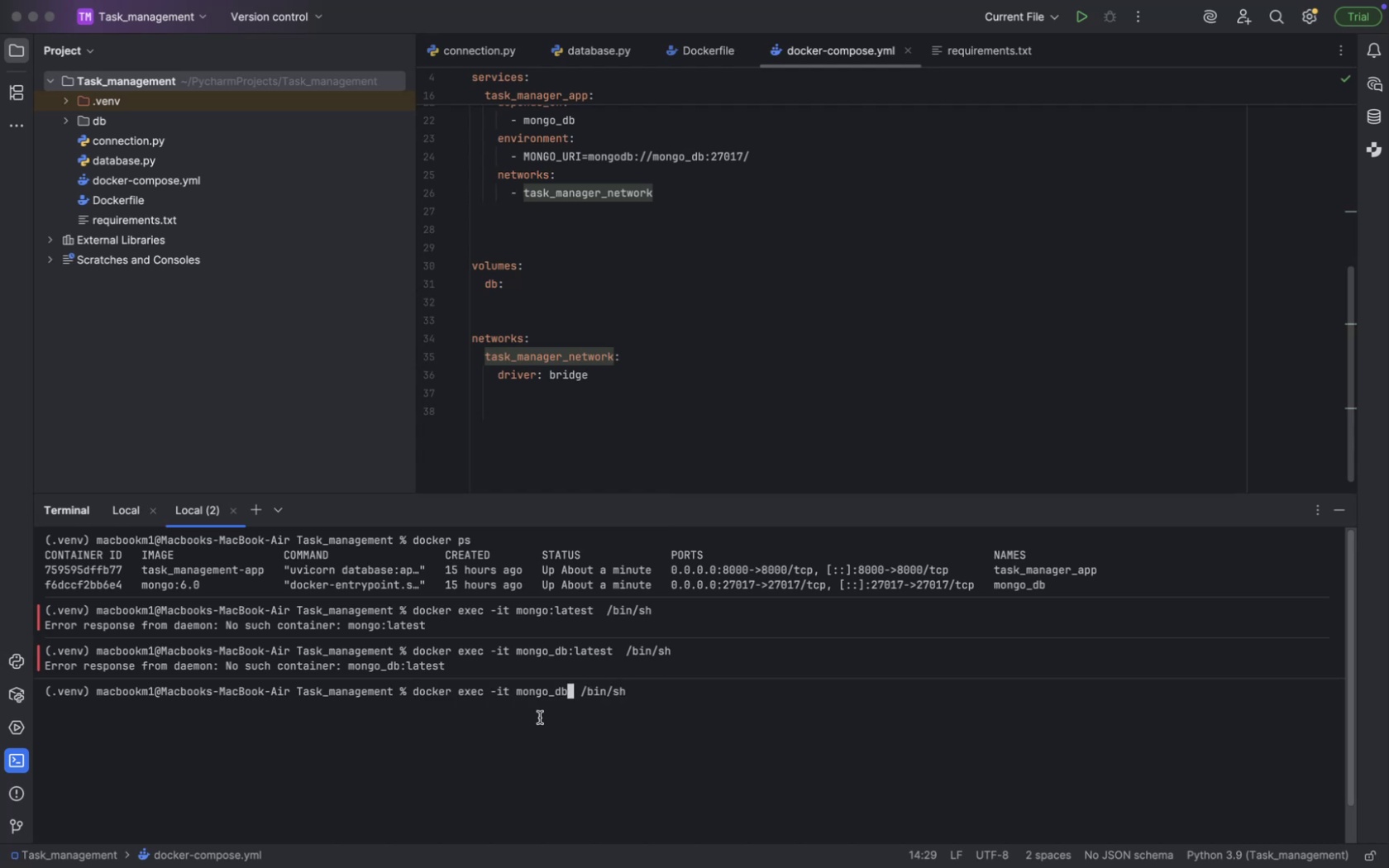 
key(Enter)
 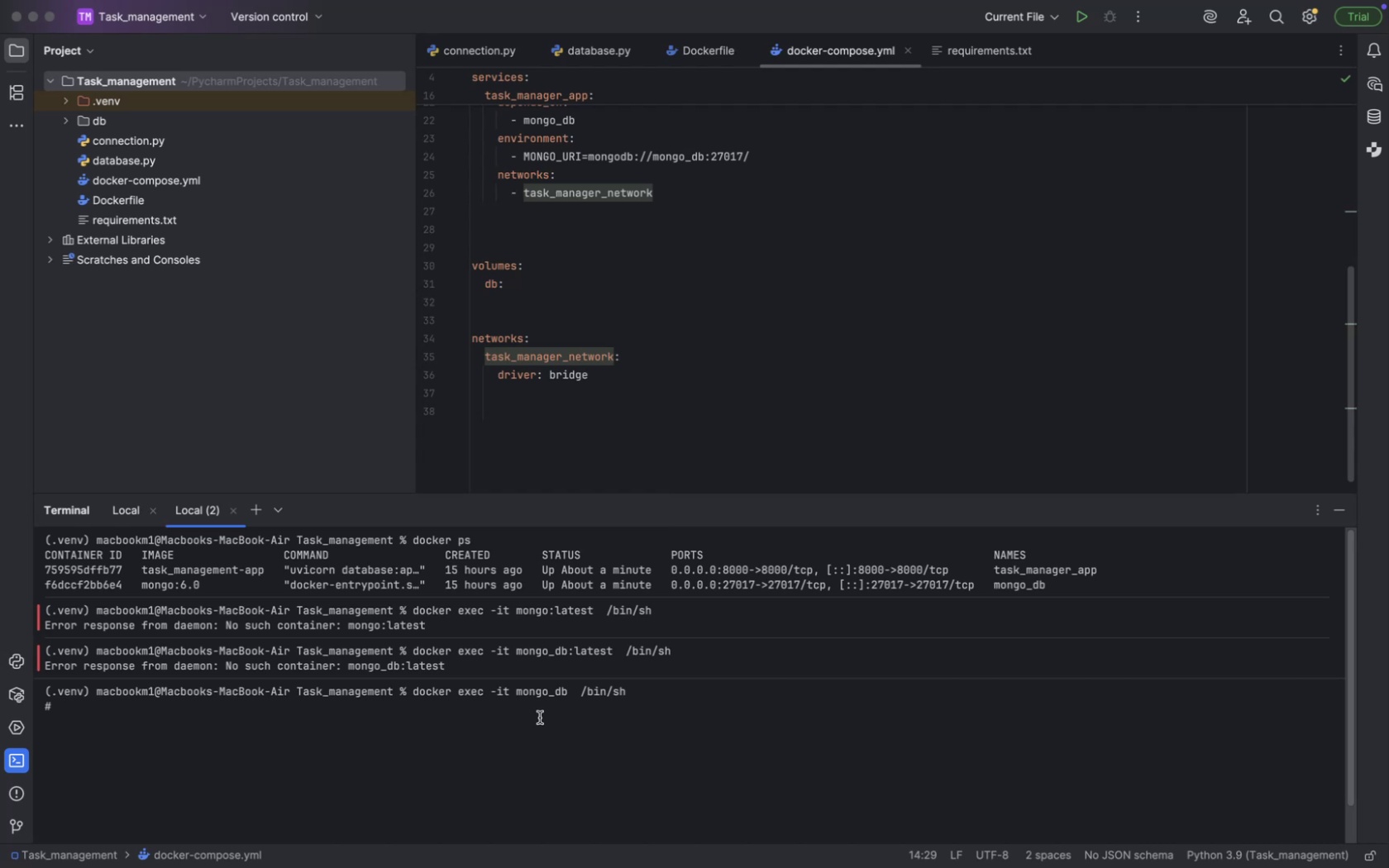 
type(mongosh)
 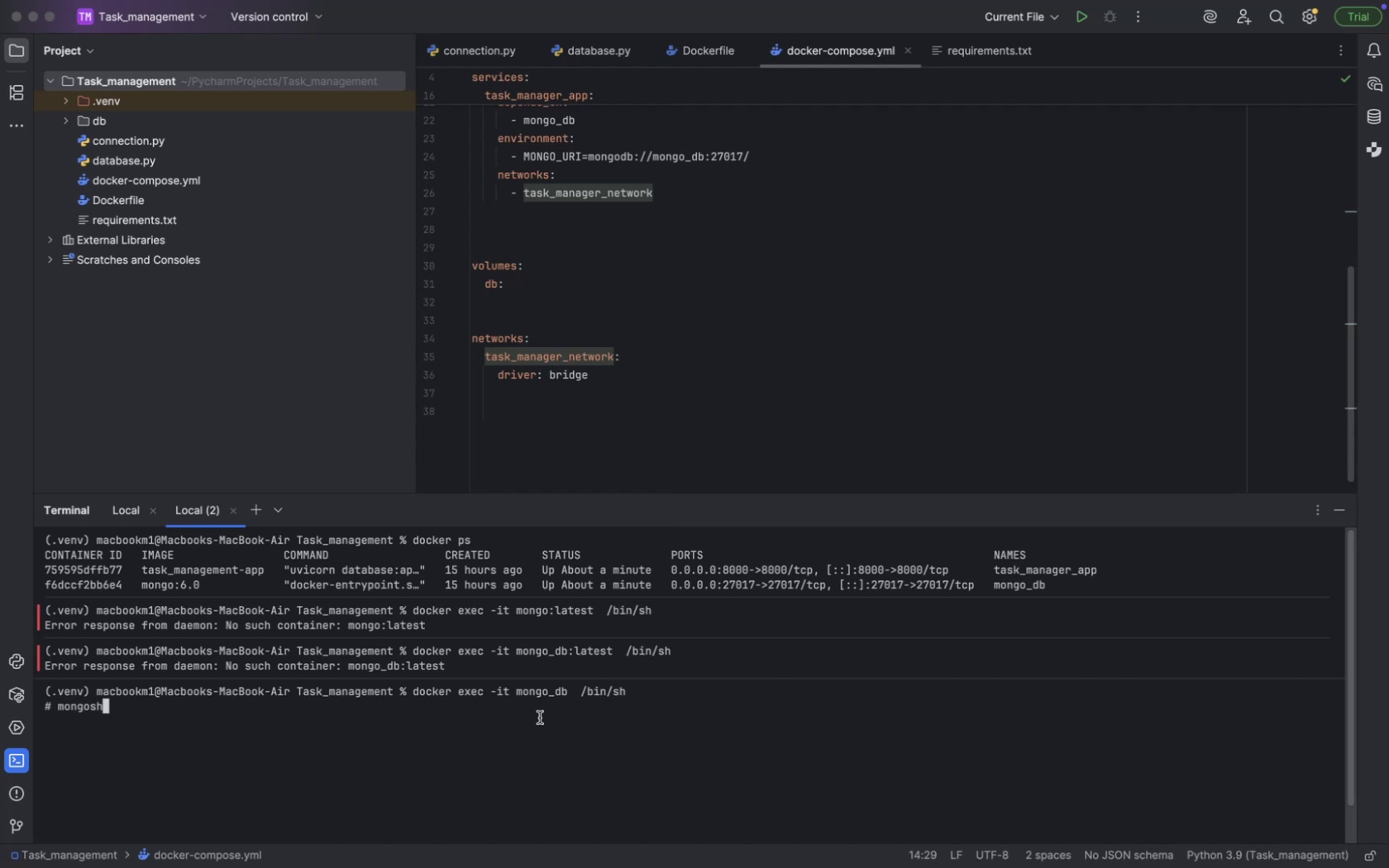 
key(Enter)
 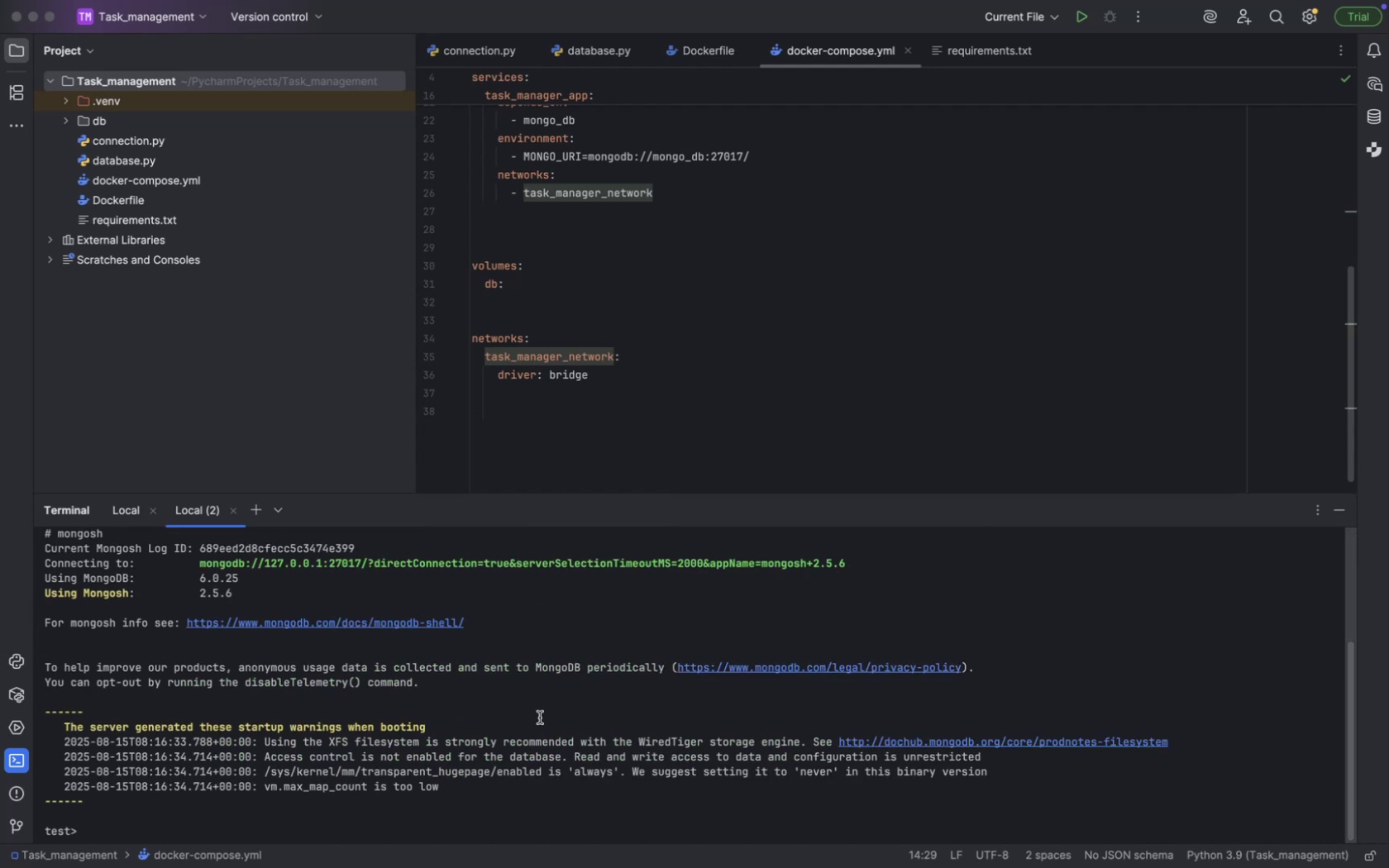 
type(show)
 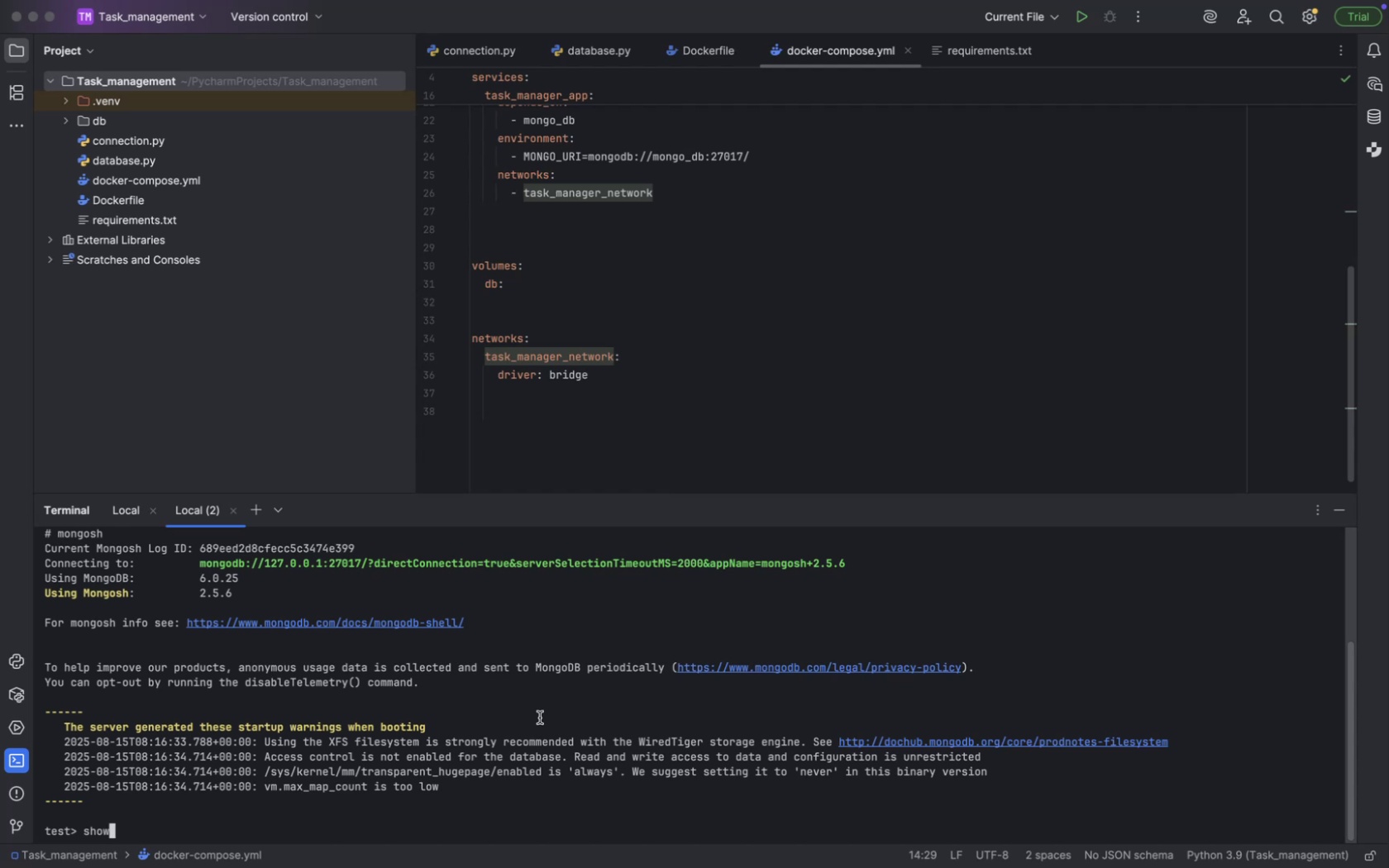 
wait(24.45)
 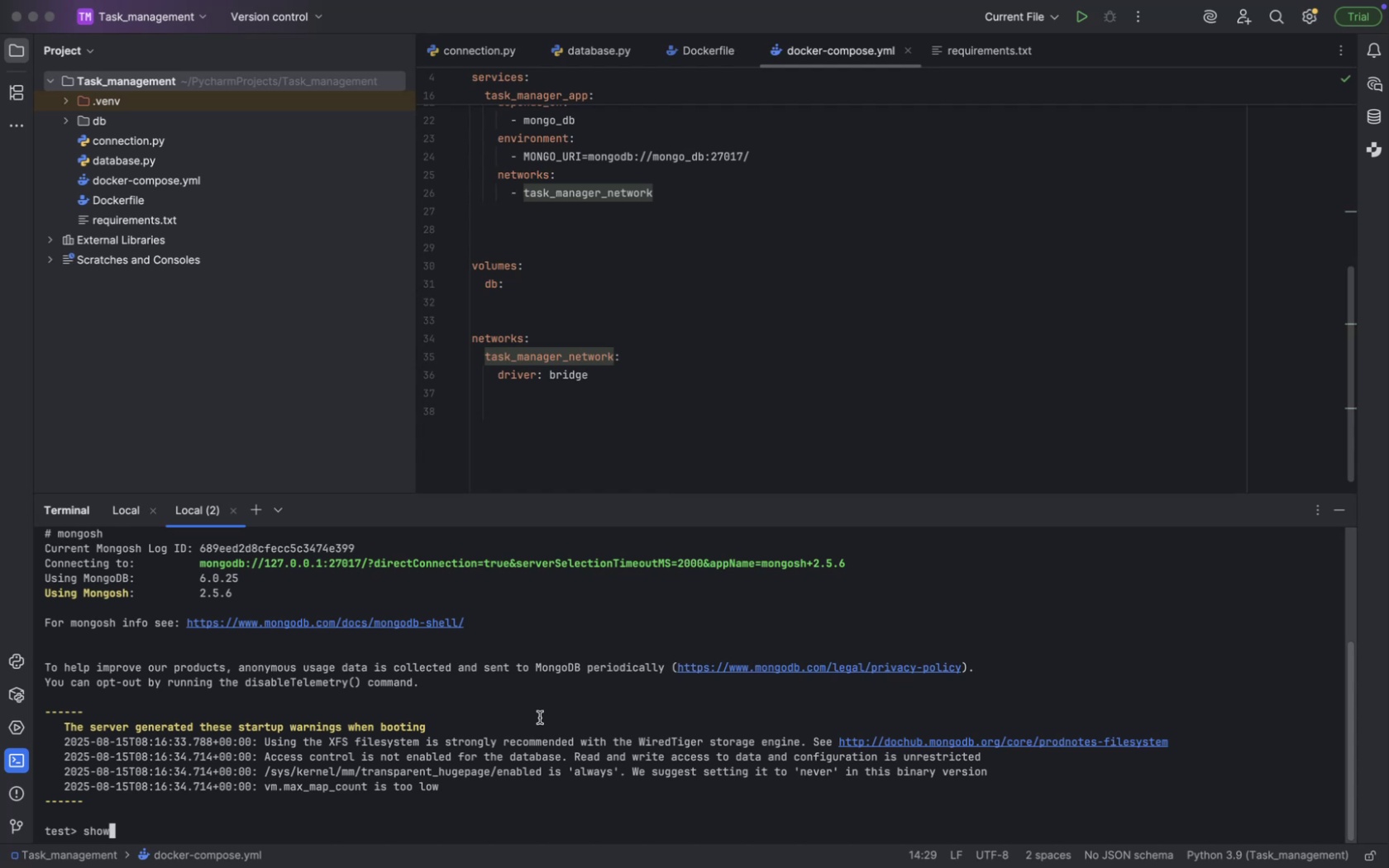 
type( dbs)
 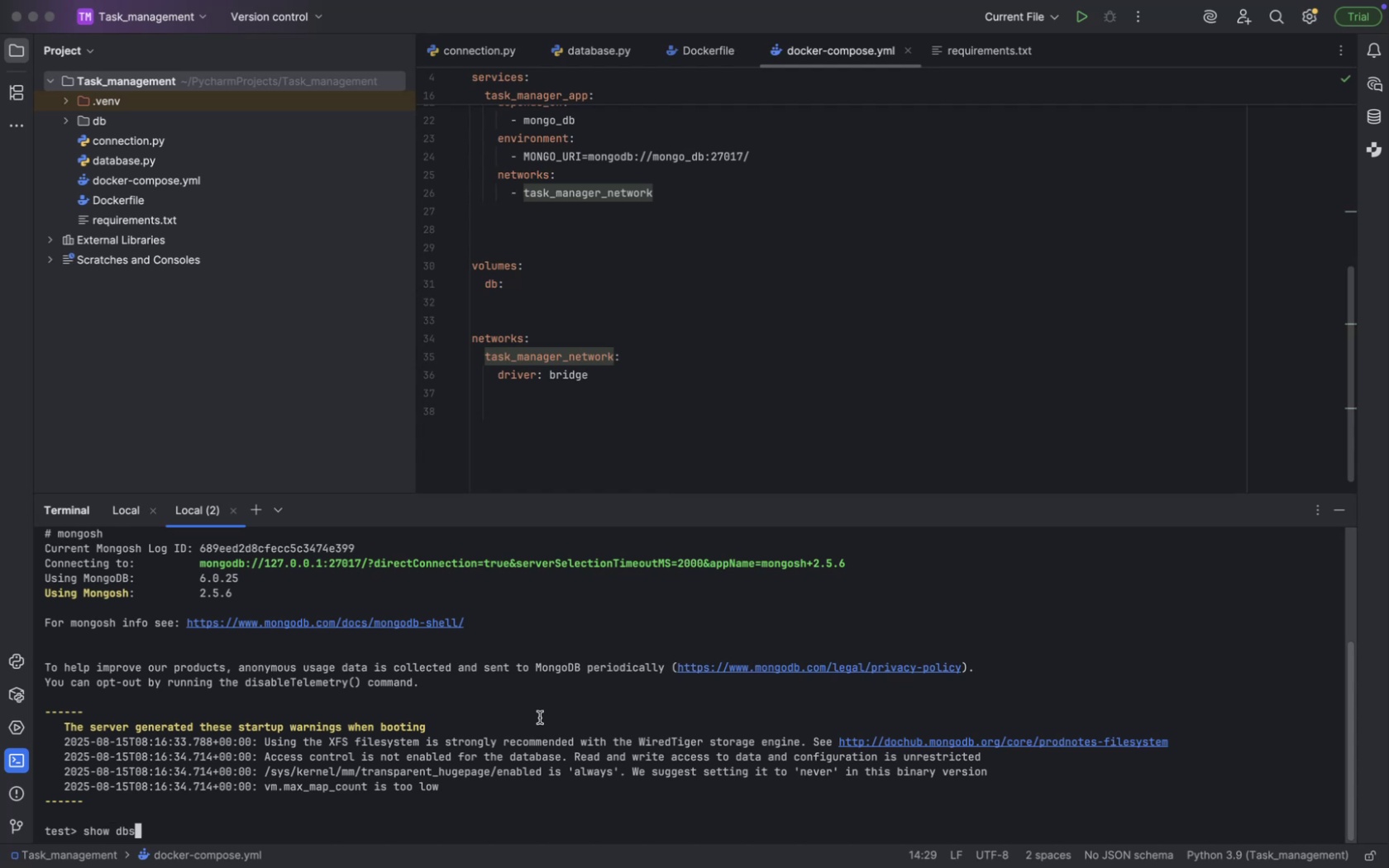 
key(Enter)
 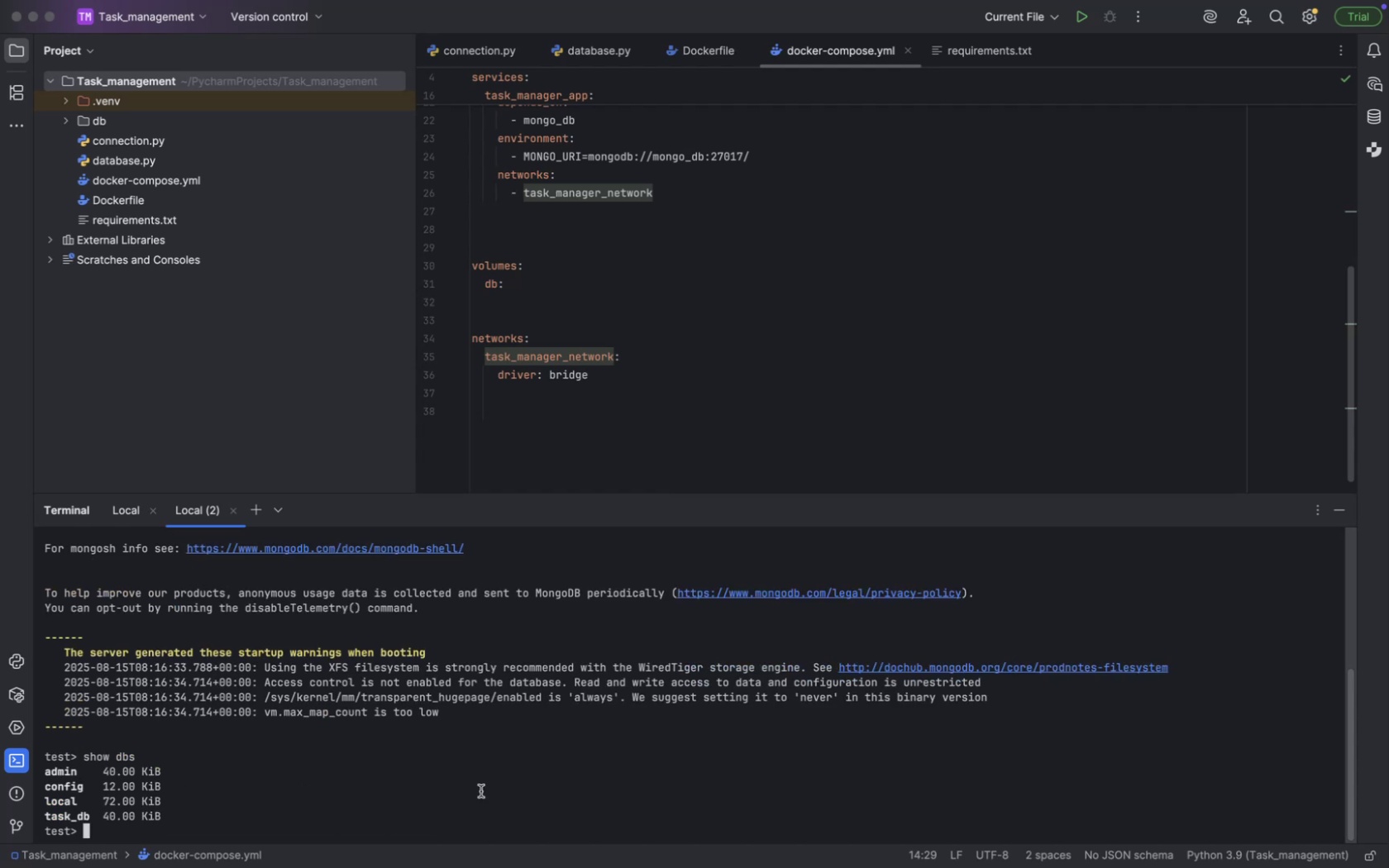 
type(s)
key(Backspace)
type(use task_db)
 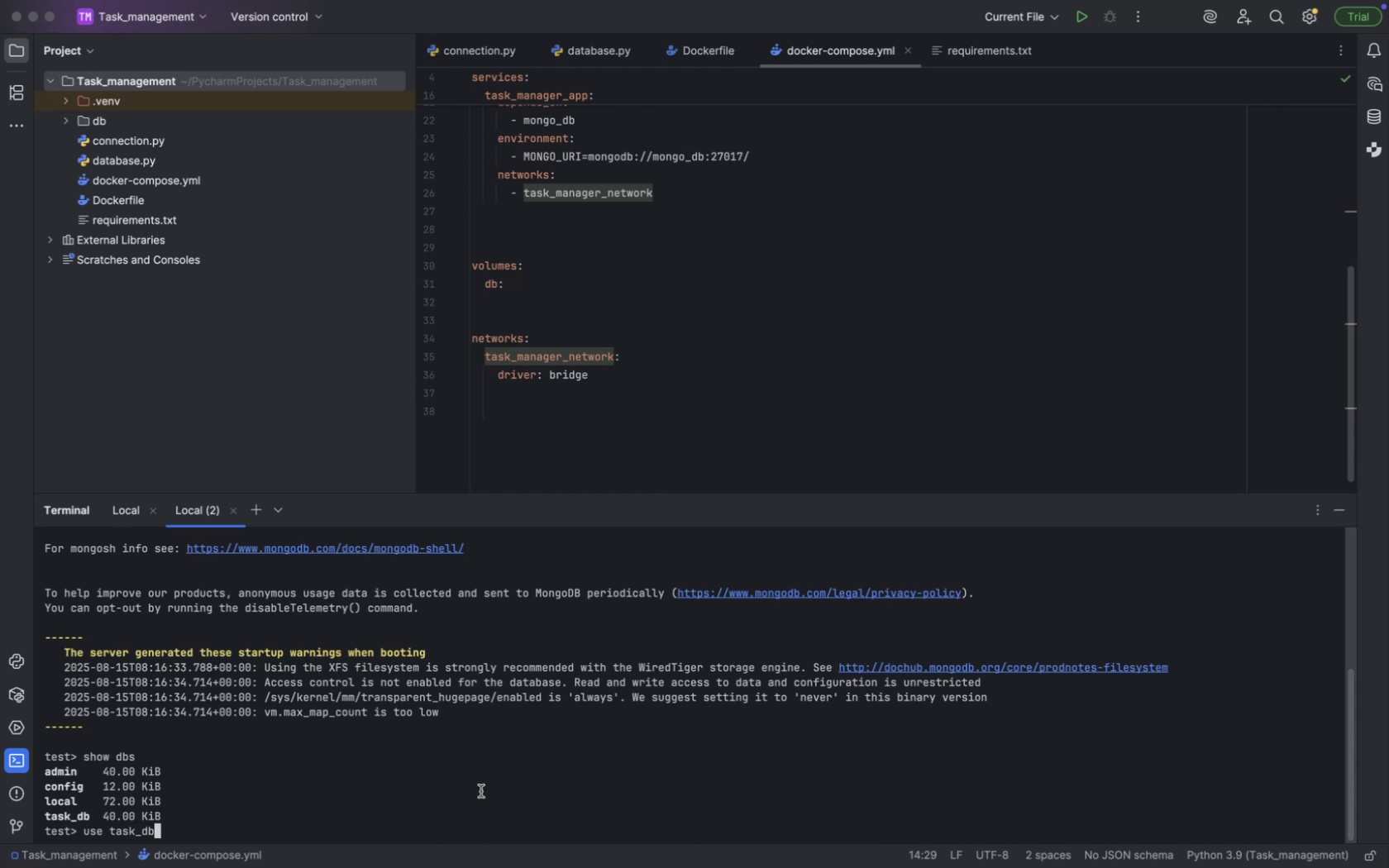 
key(Enter)
 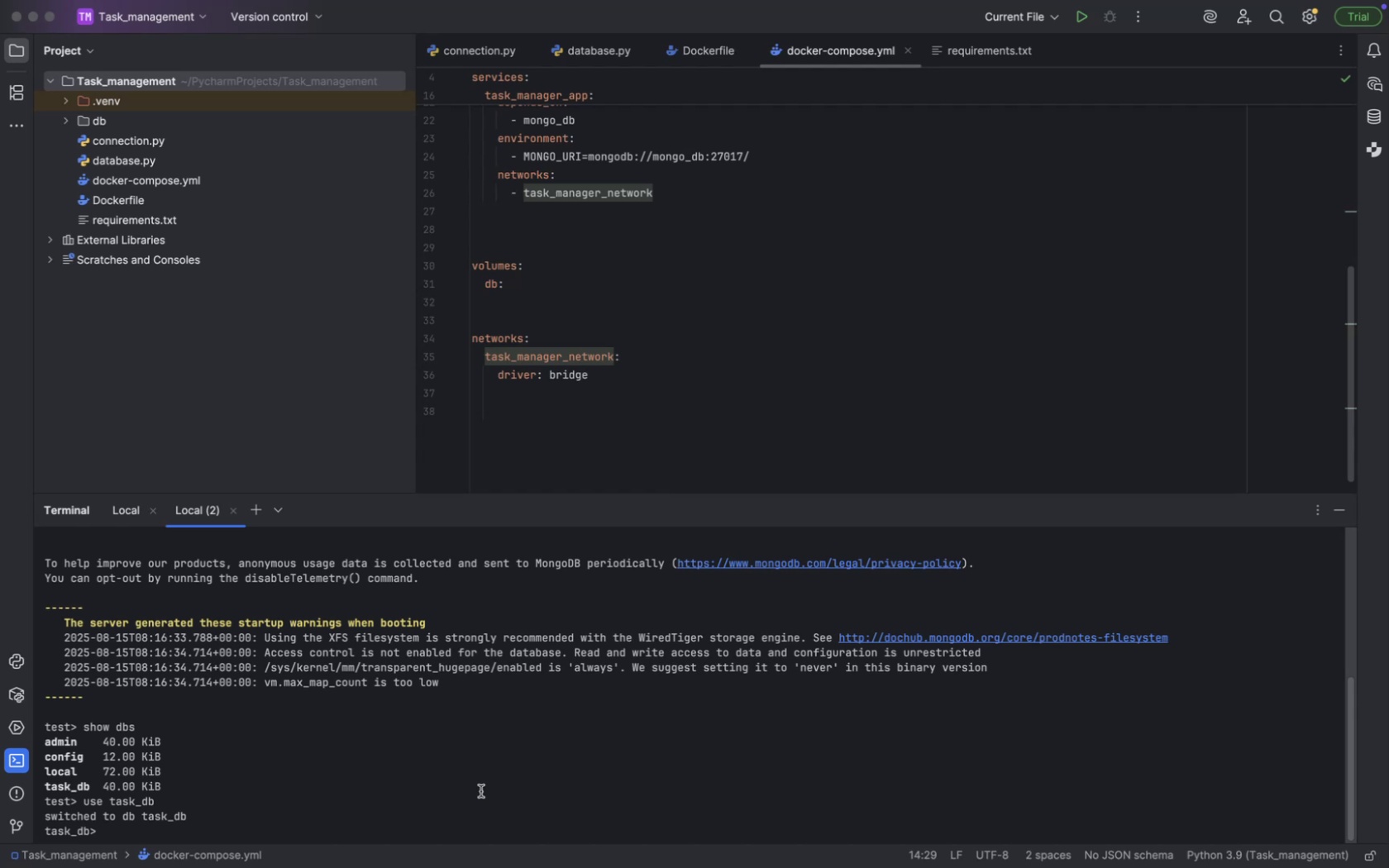 
wait(26.86)
 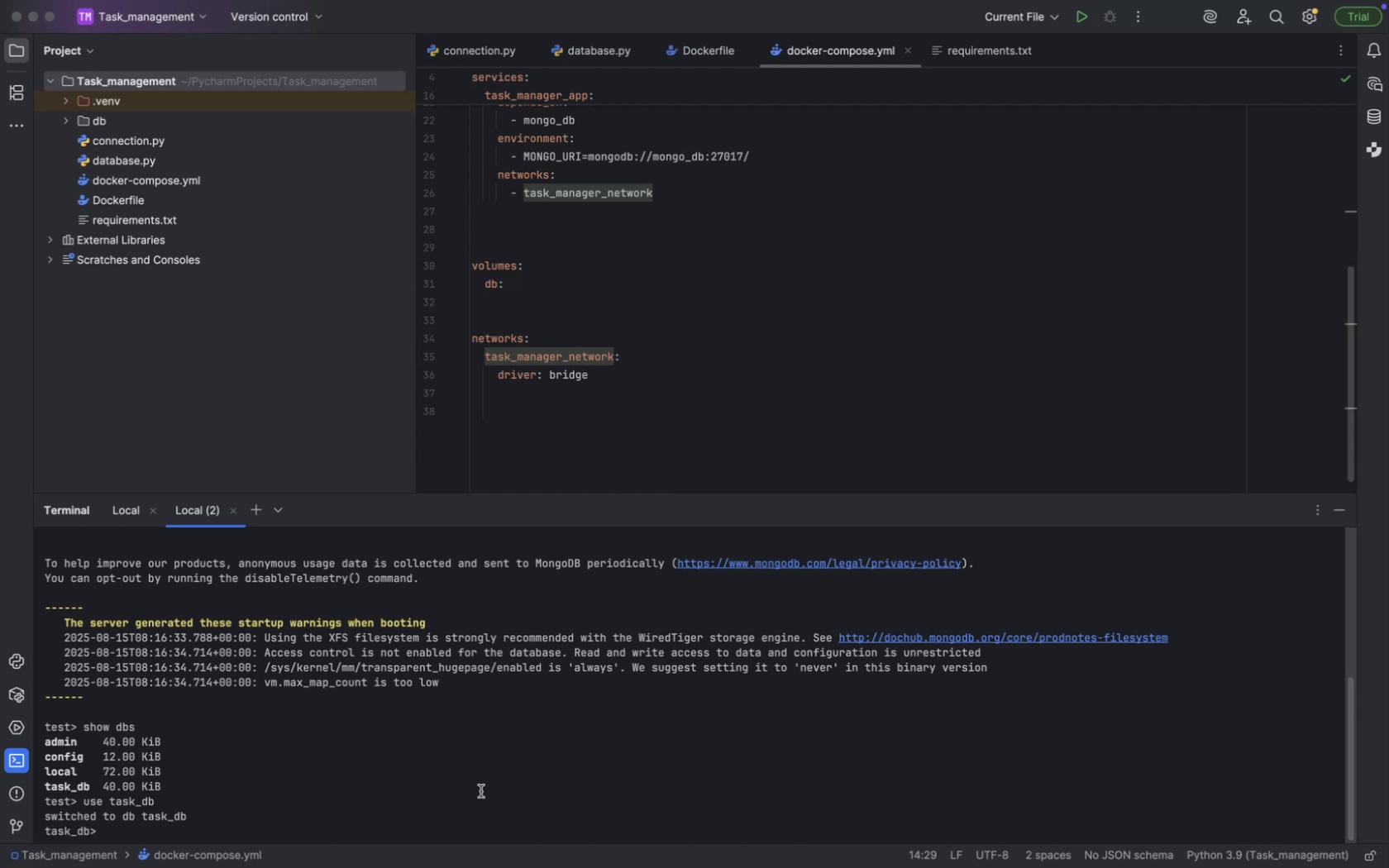 
type(d)
key(Backspace)
type(s)
key(Backspace)
type(db.)
 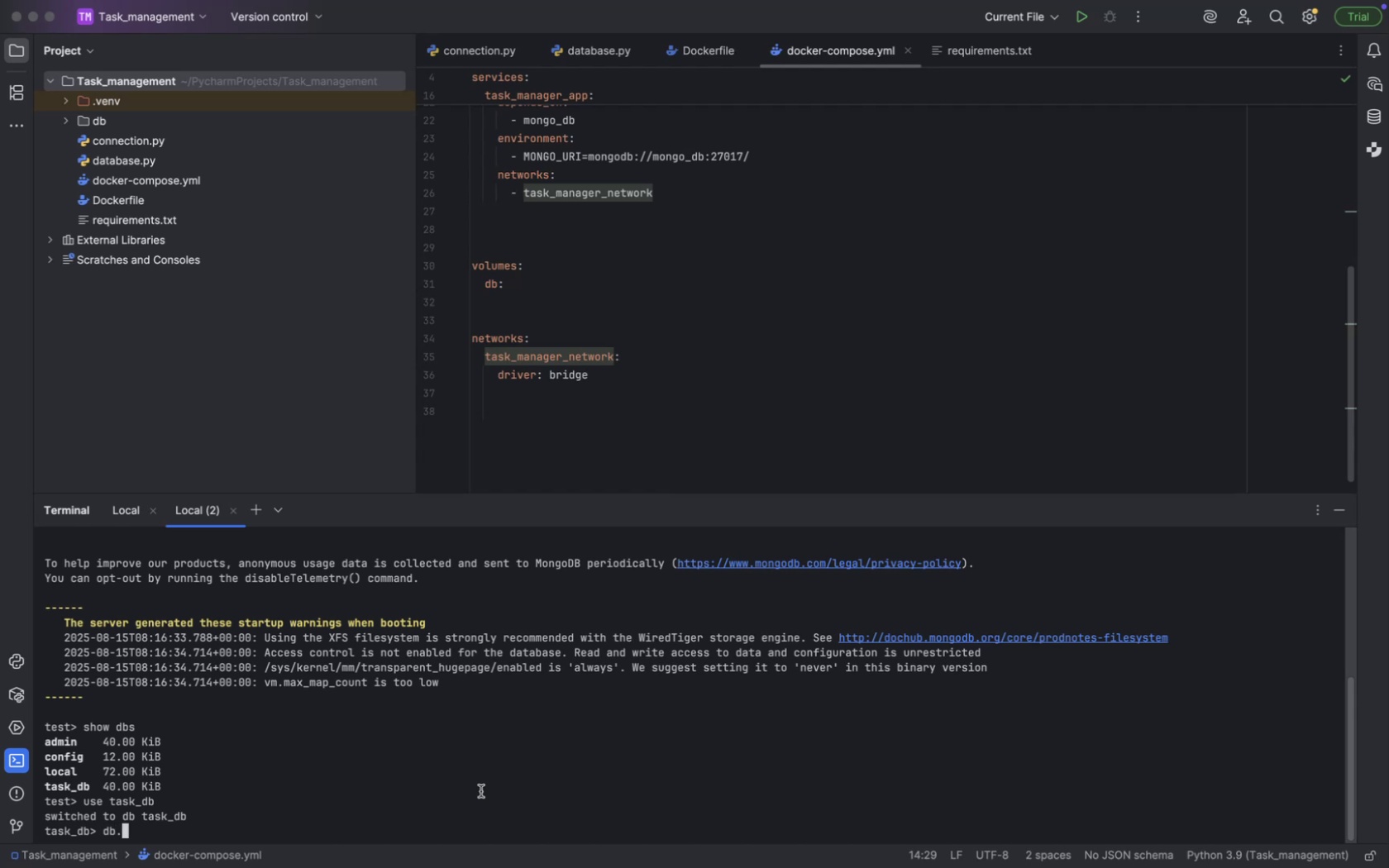 
wait(5.91)
 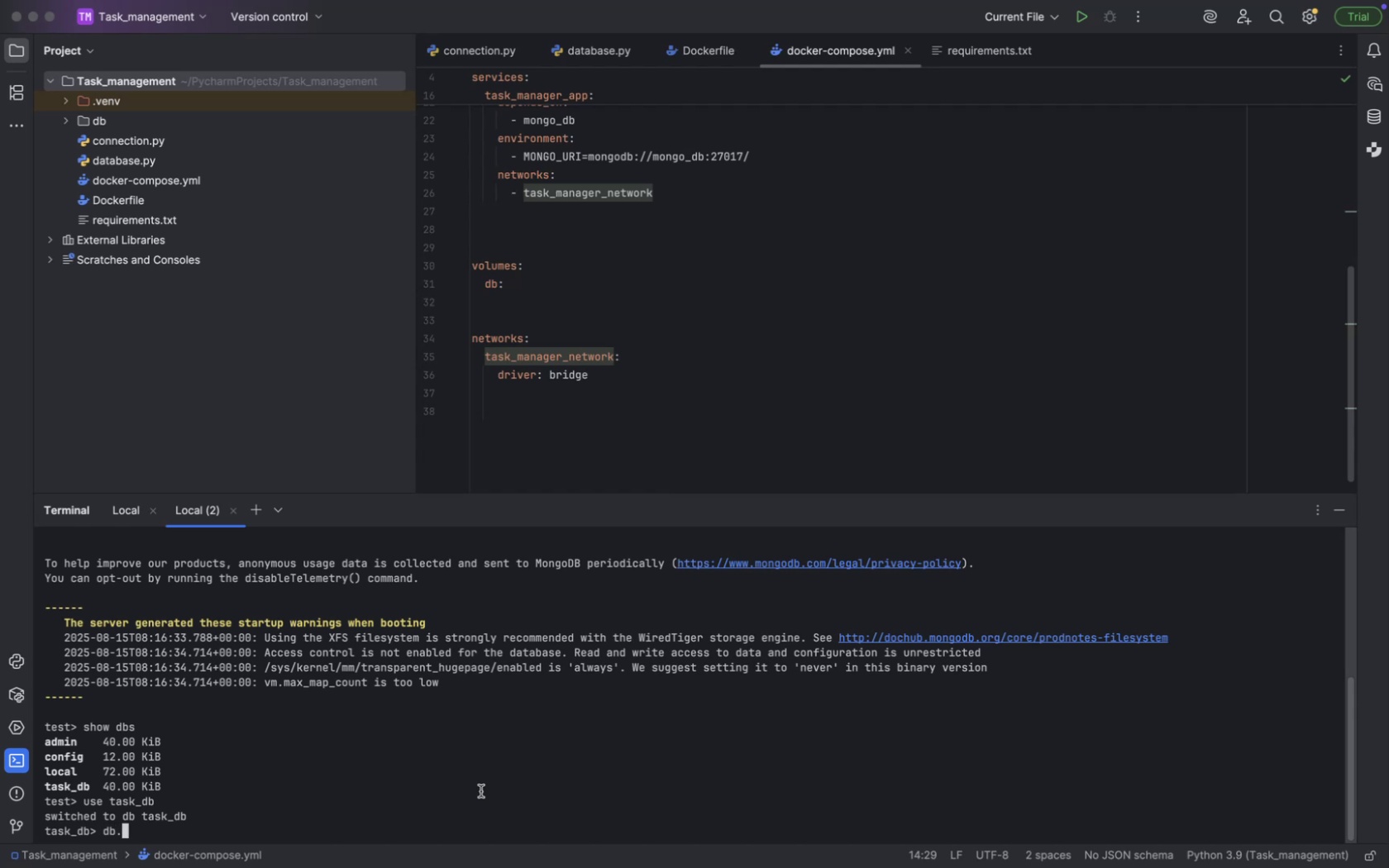 
key(Backspace)
key(Backspace)
key(Backspace)
type(show collections)
 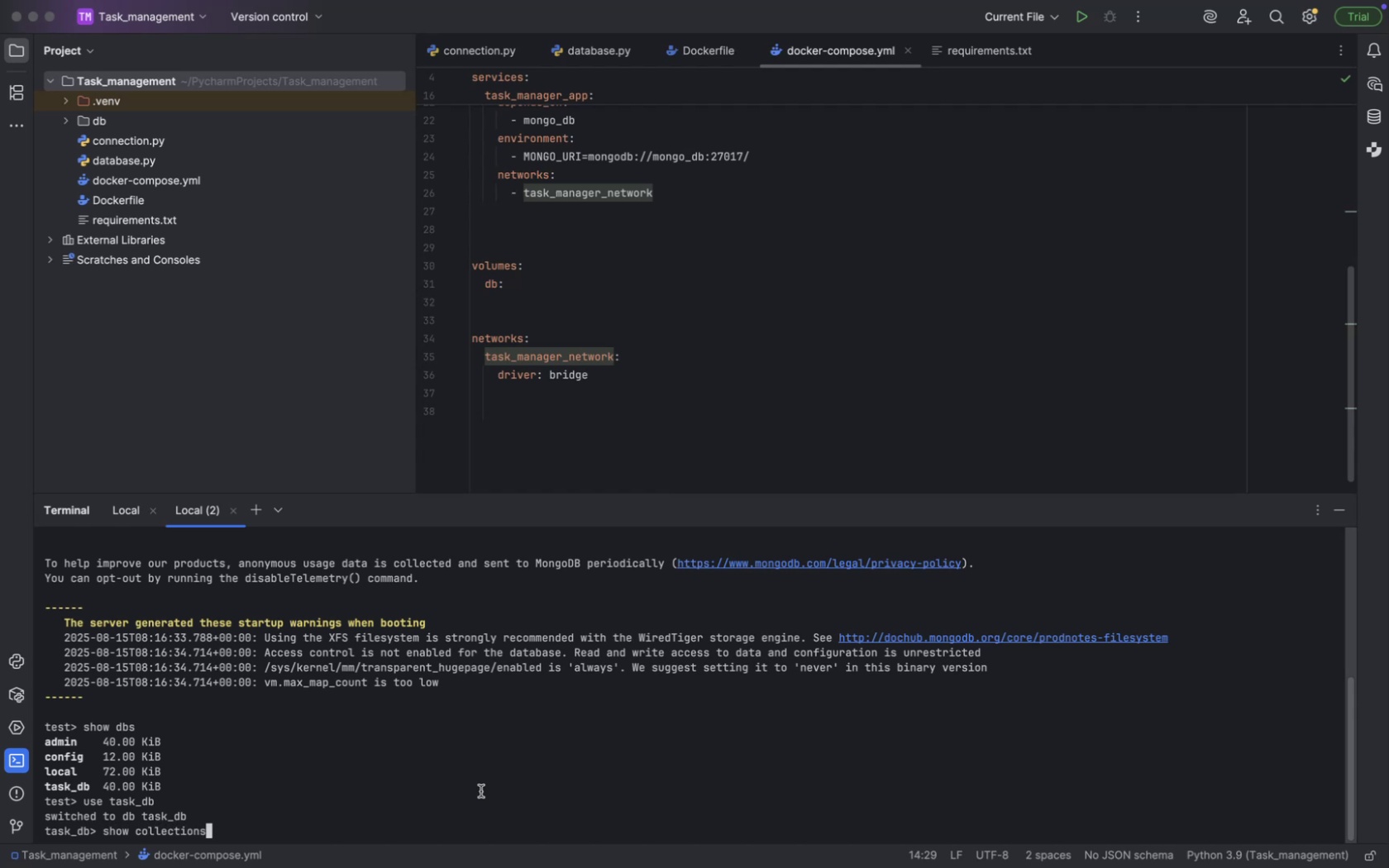 
key(Enter)
 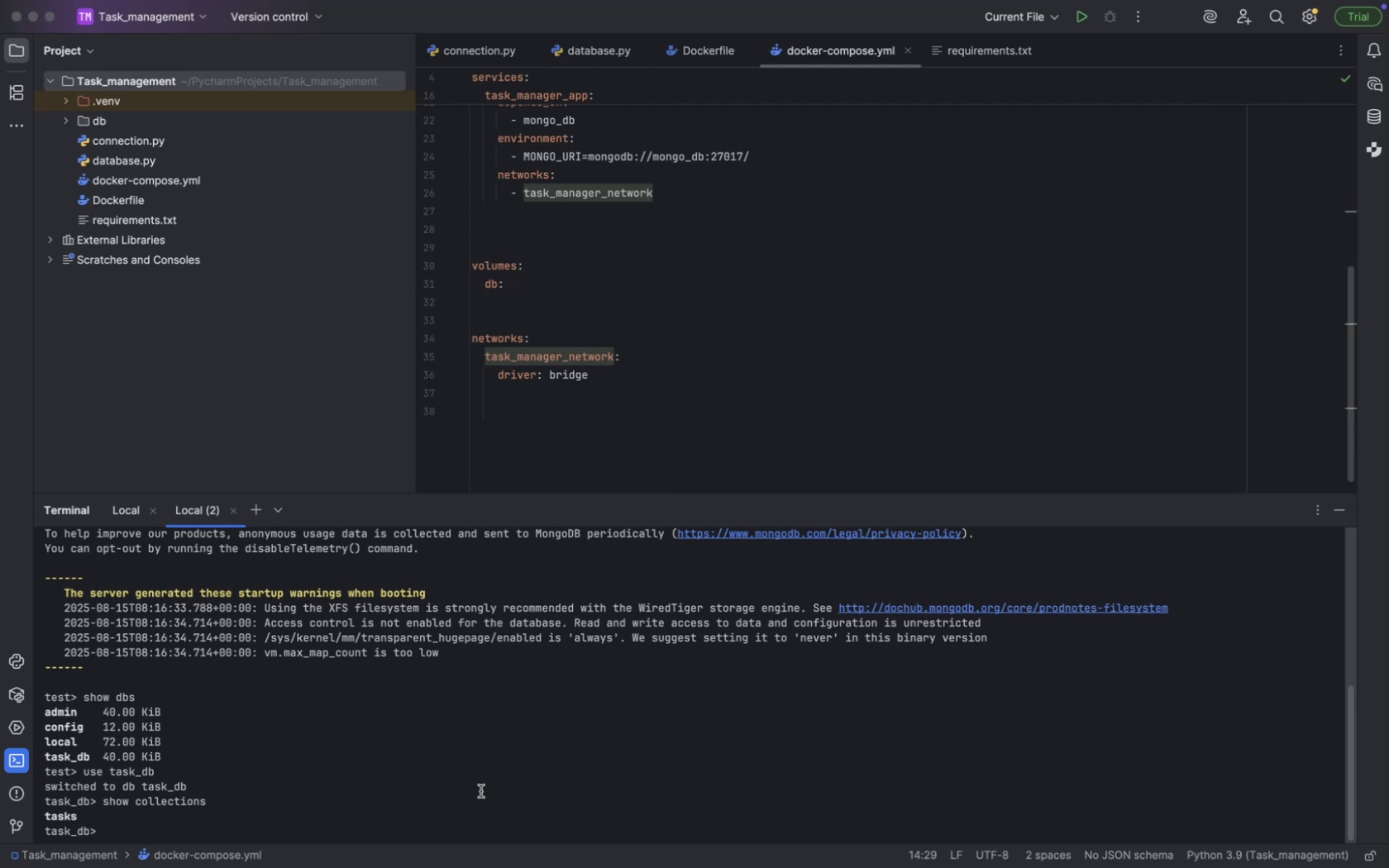 
wait(7.9)
 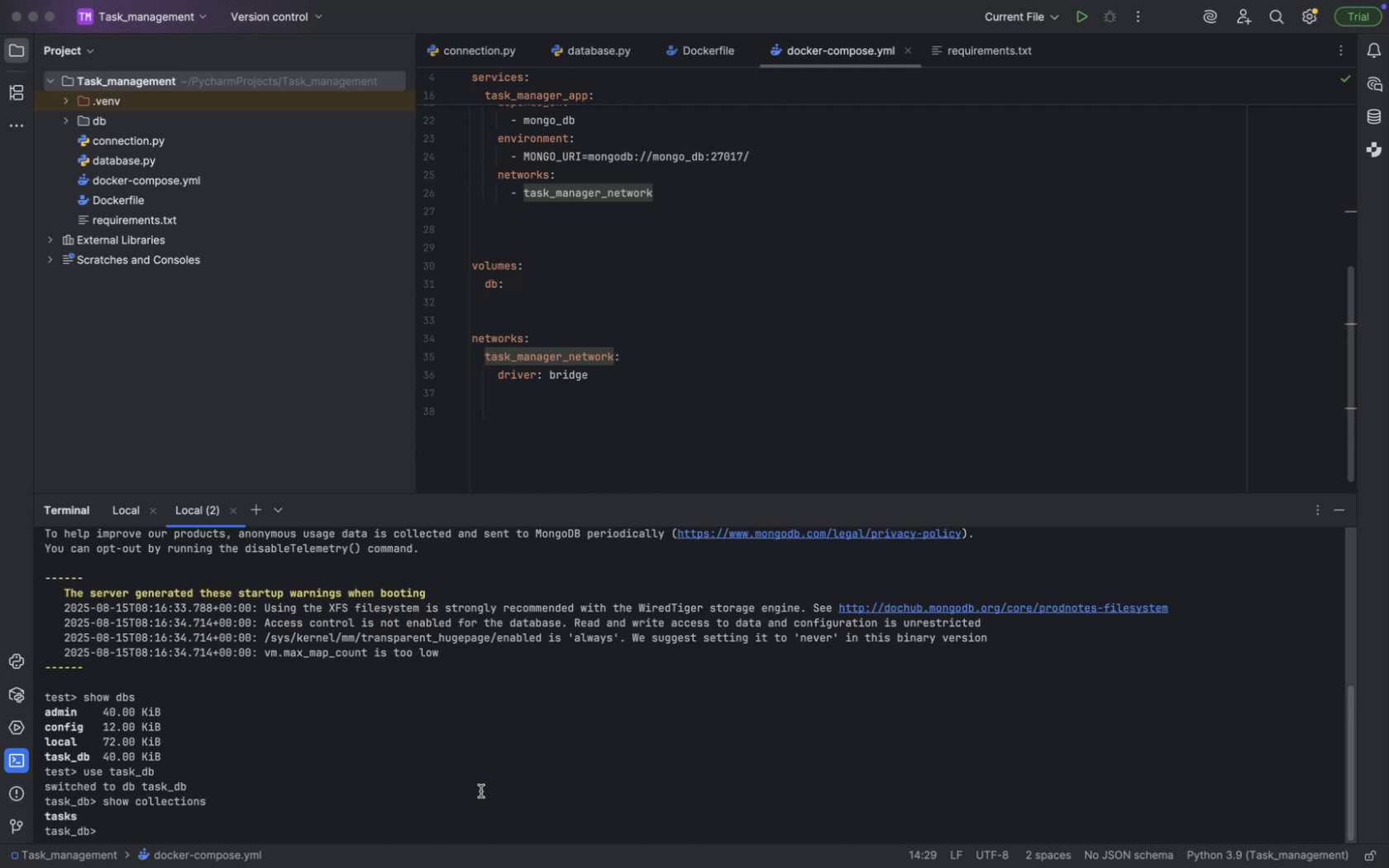 
type(db.coll.find())
 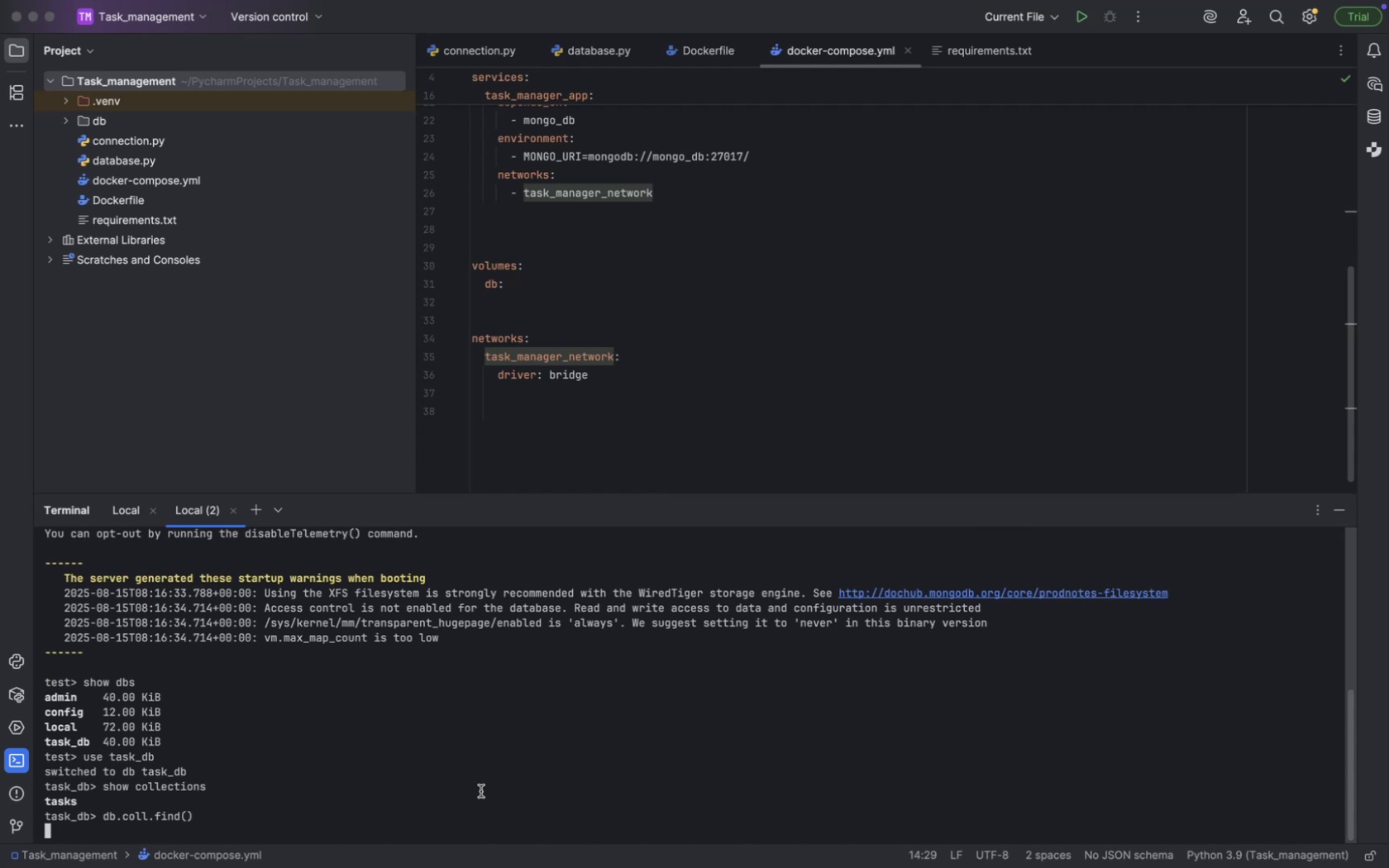 
 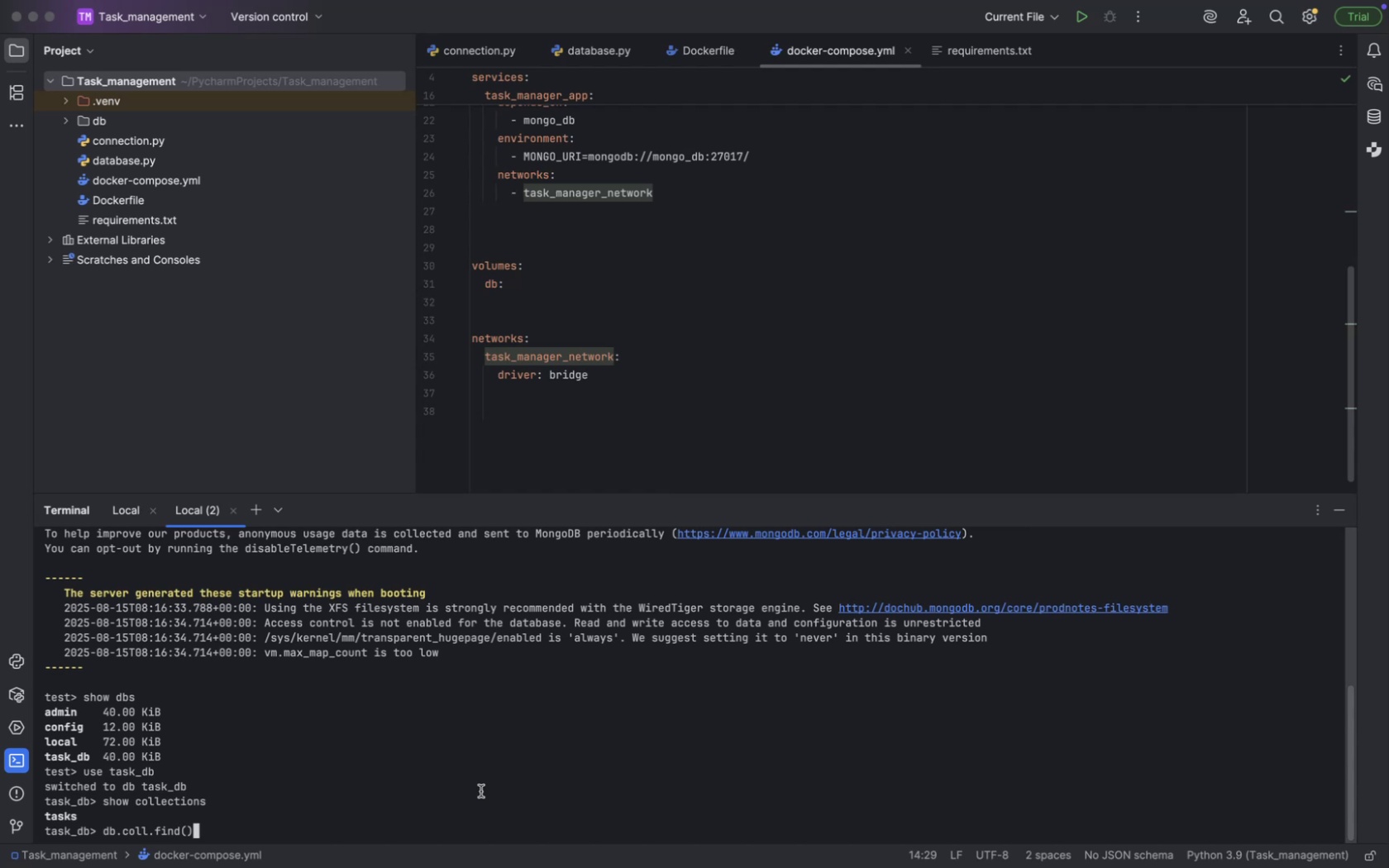 
key(Enter)
 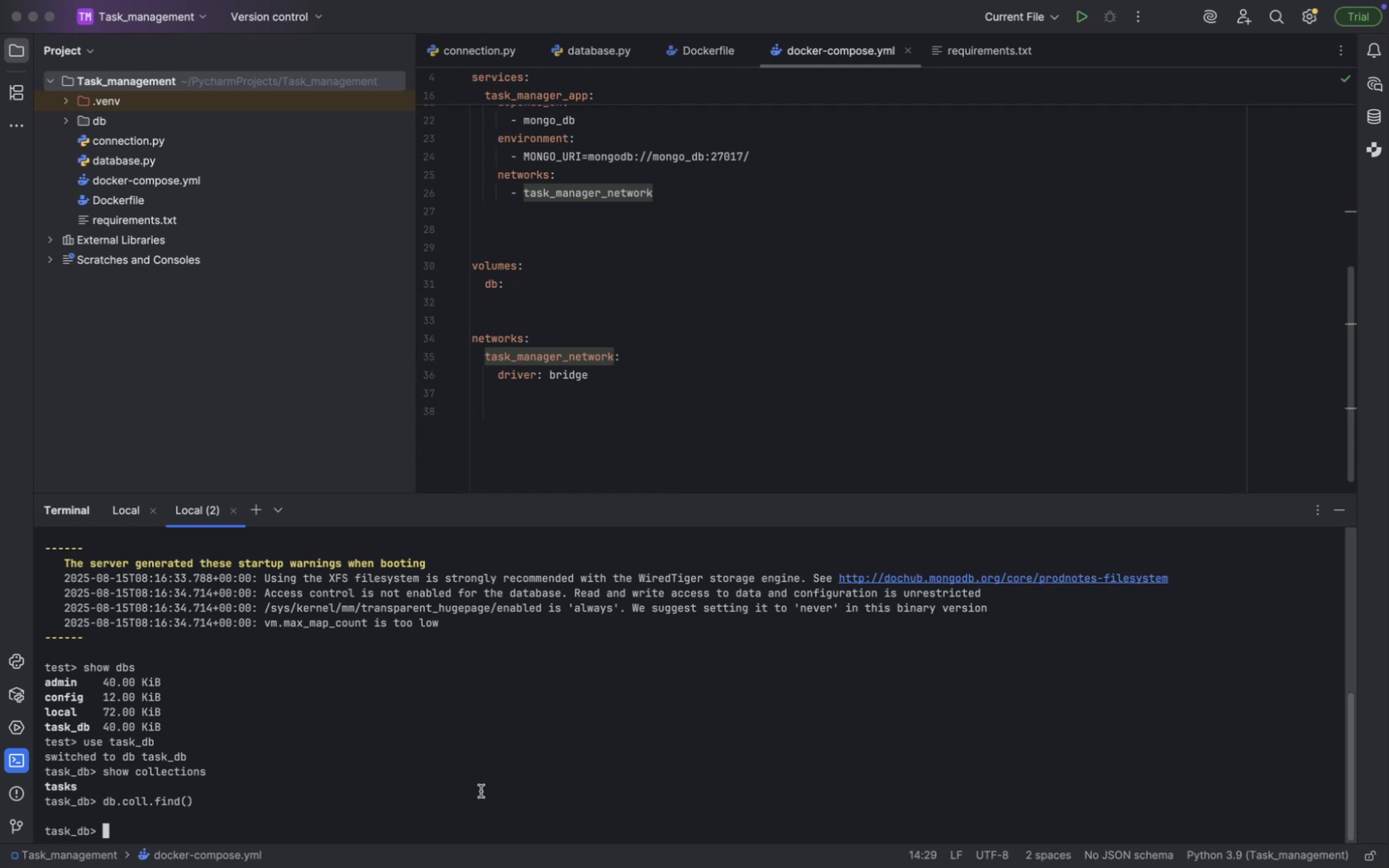 
wait(81.65)
 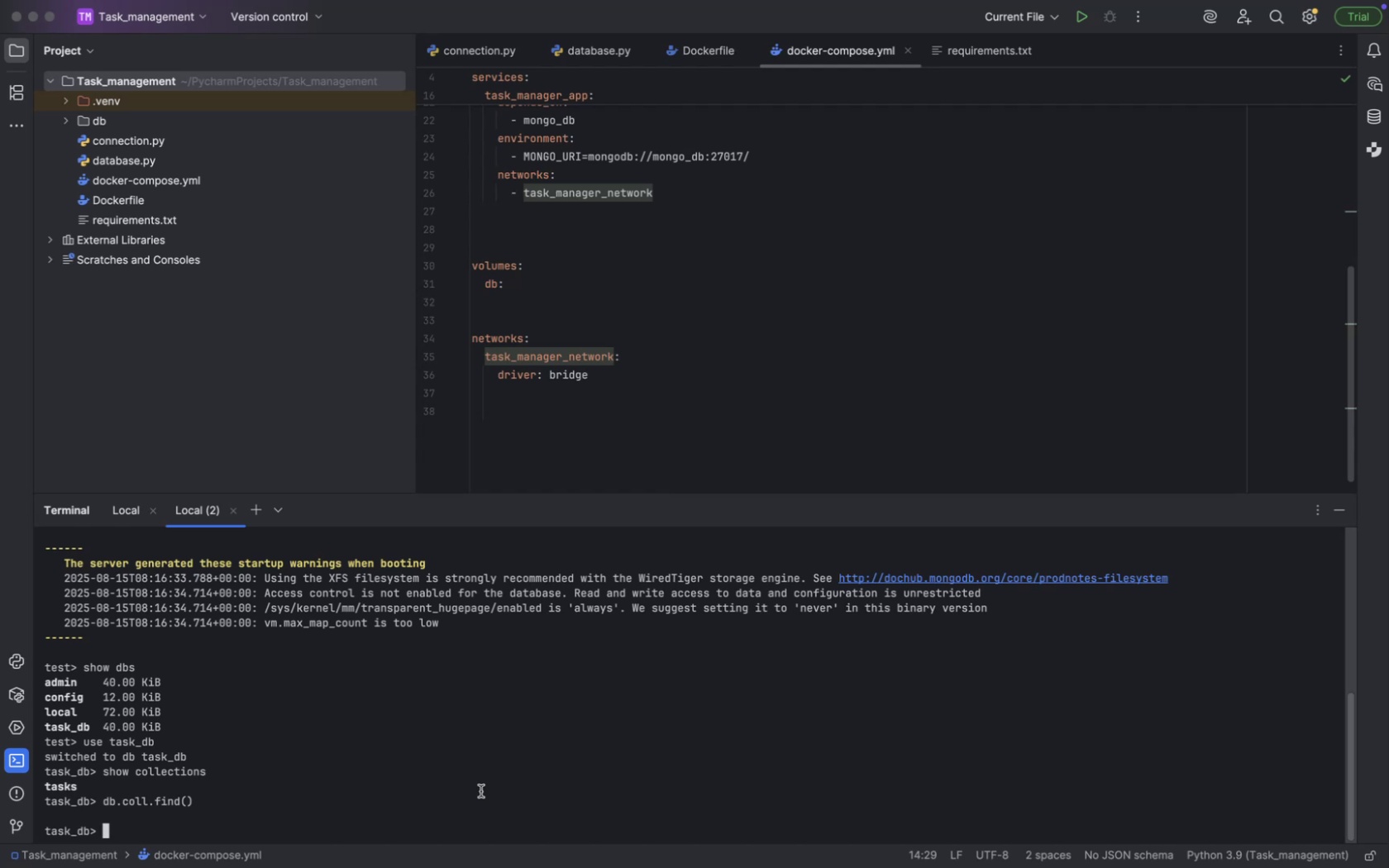 
type(db.tasks,)
key(Backspace)
type(.find())
 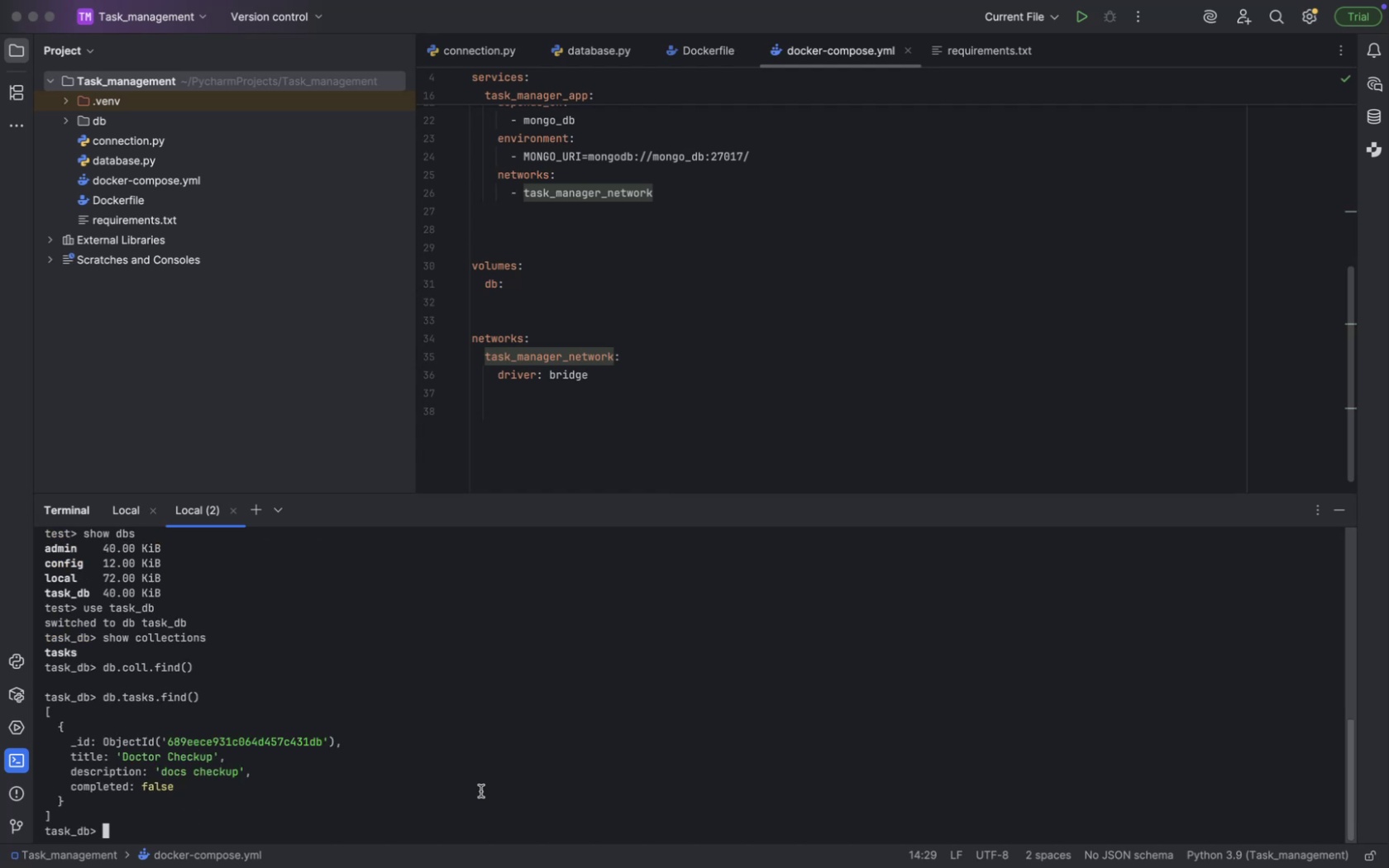 
 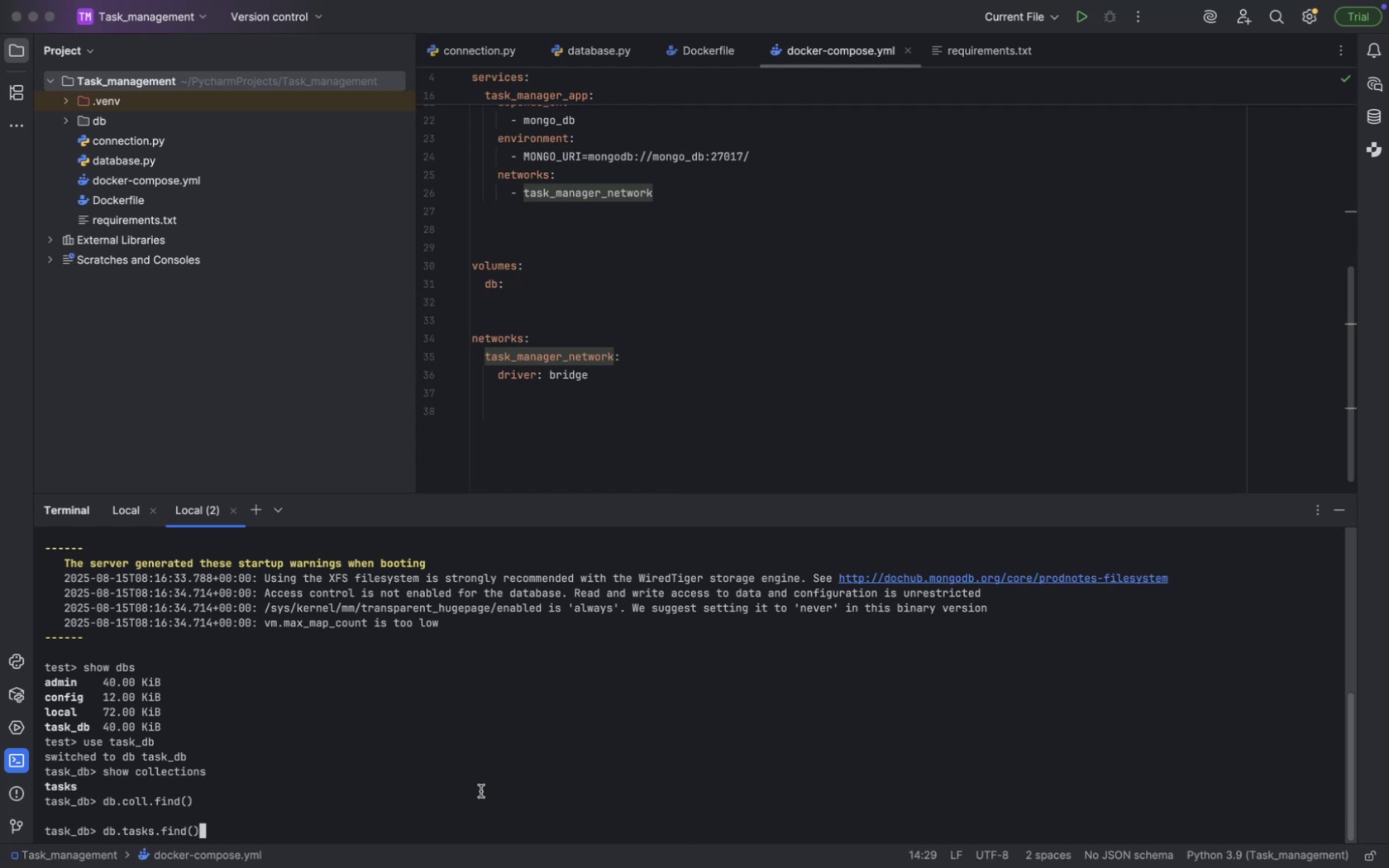 
key(Enter)
 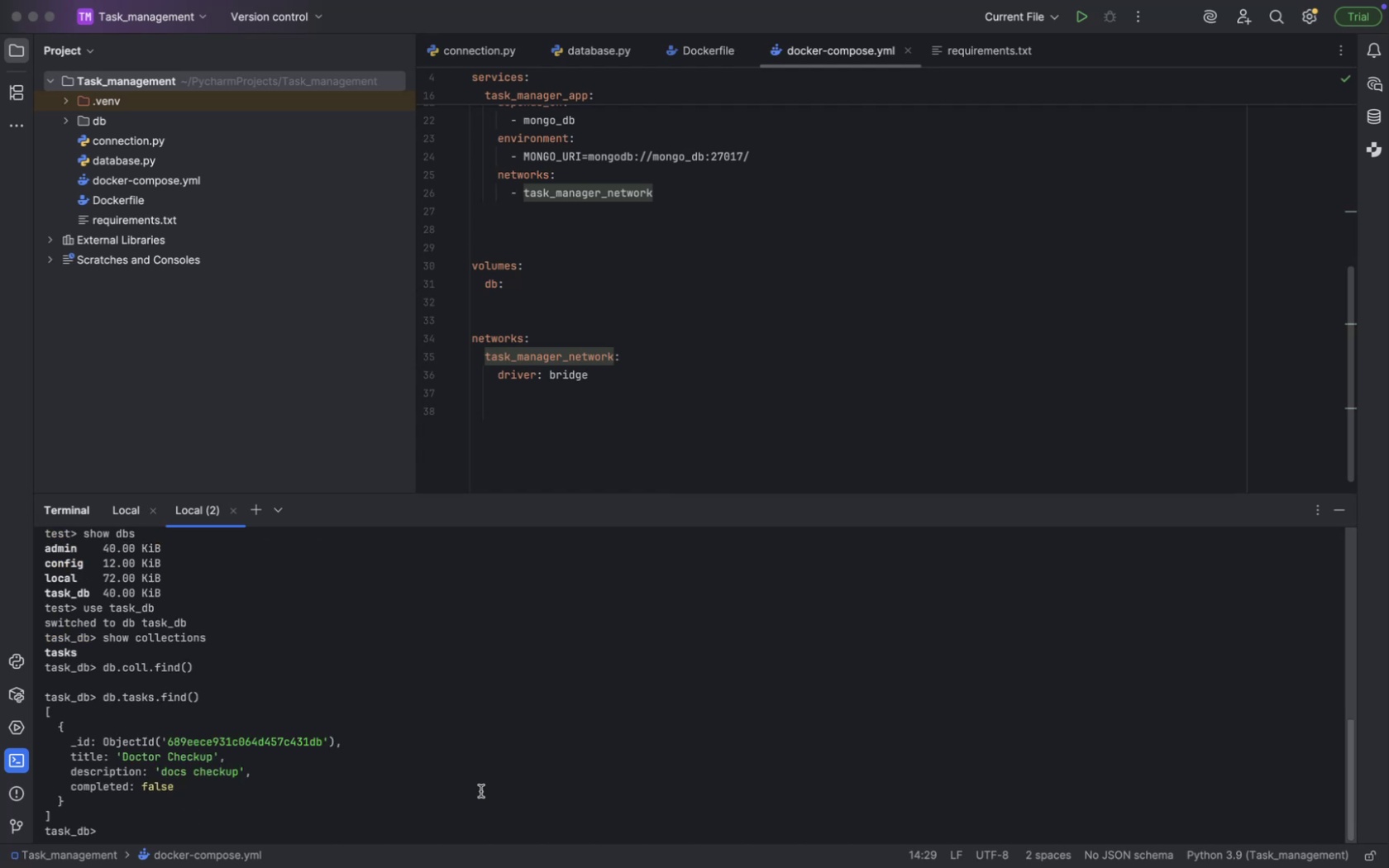 
wait(6.56)
 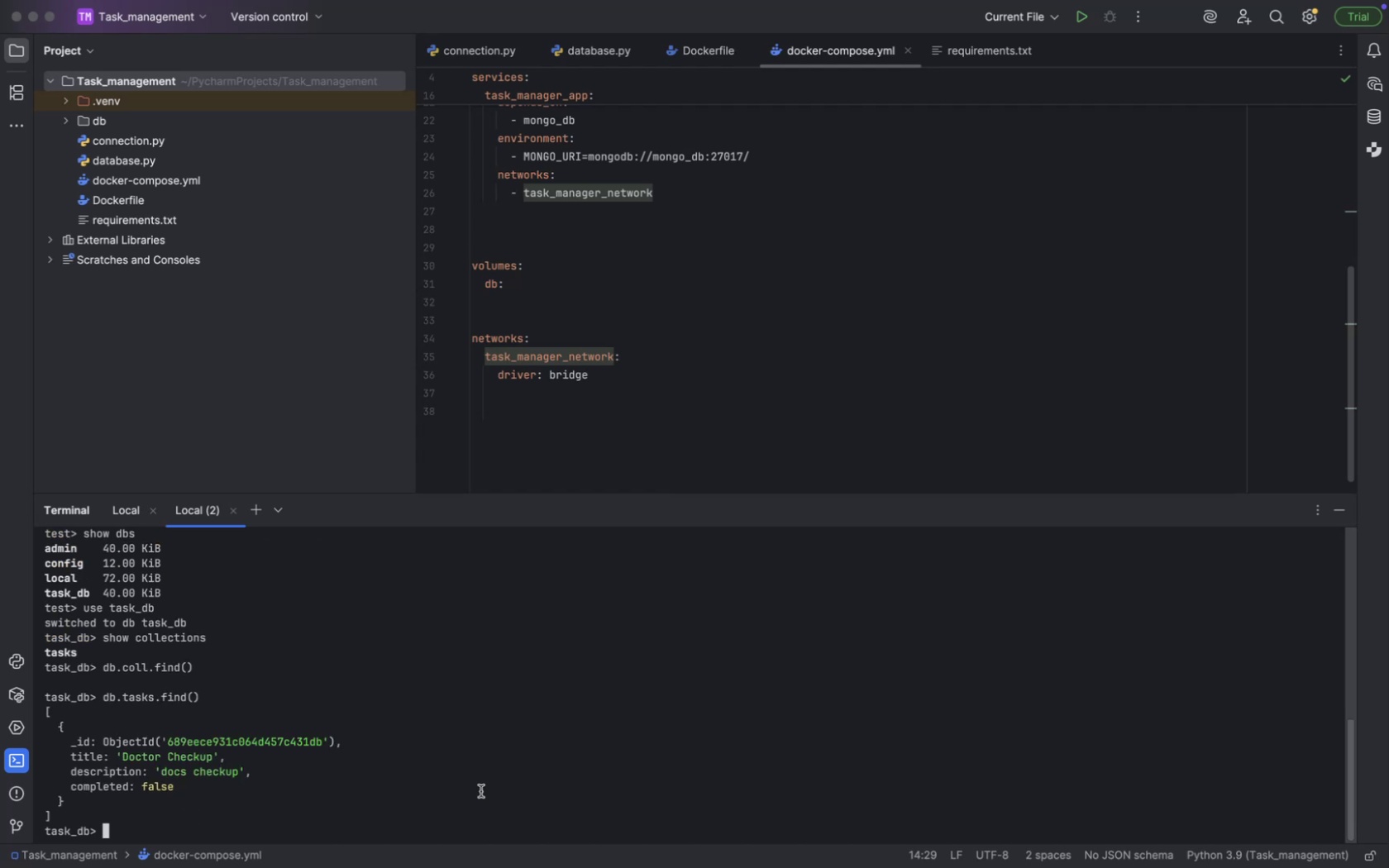 
key(Meta+CommandLeft)
 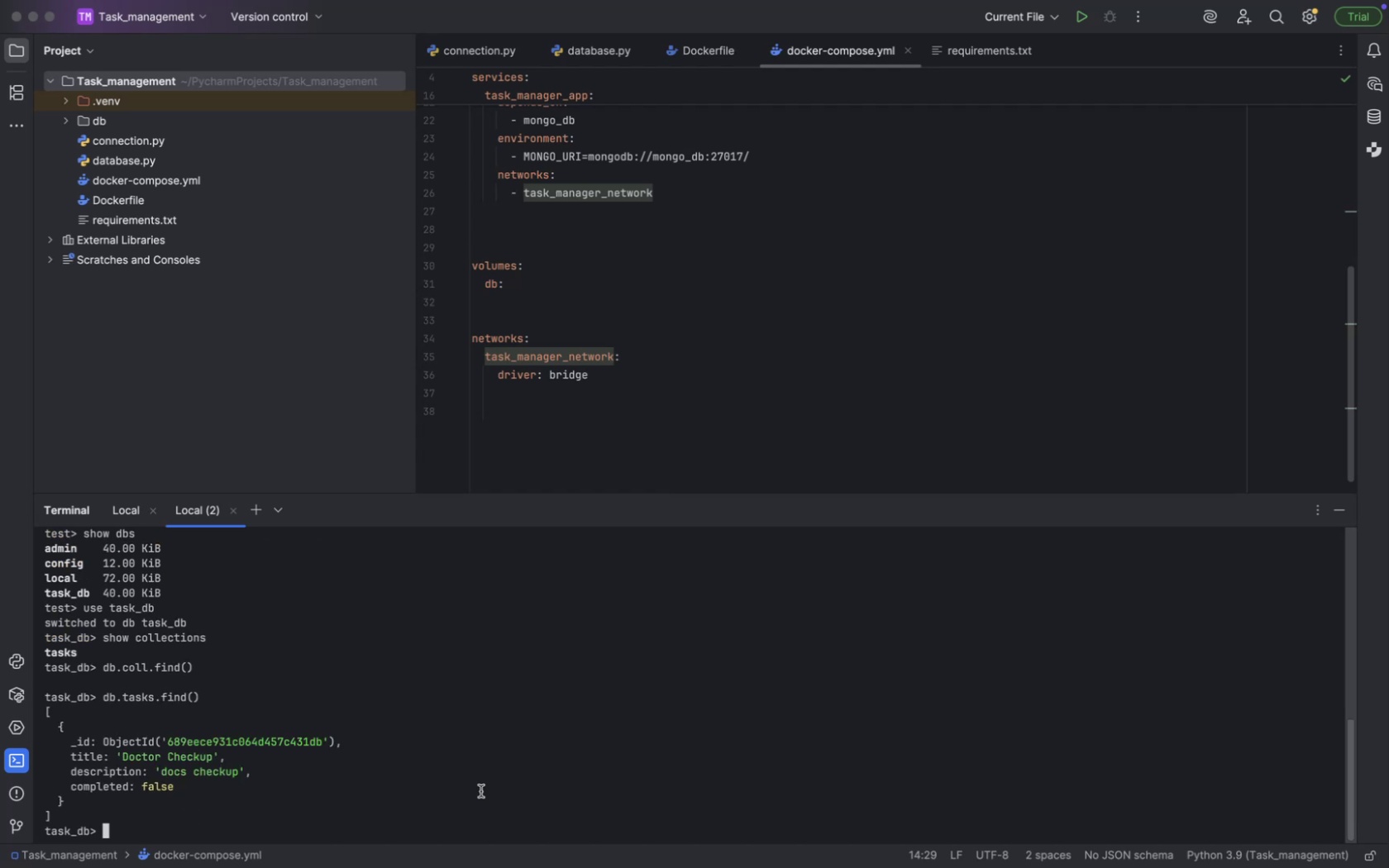 
key(Meta+Tab)
 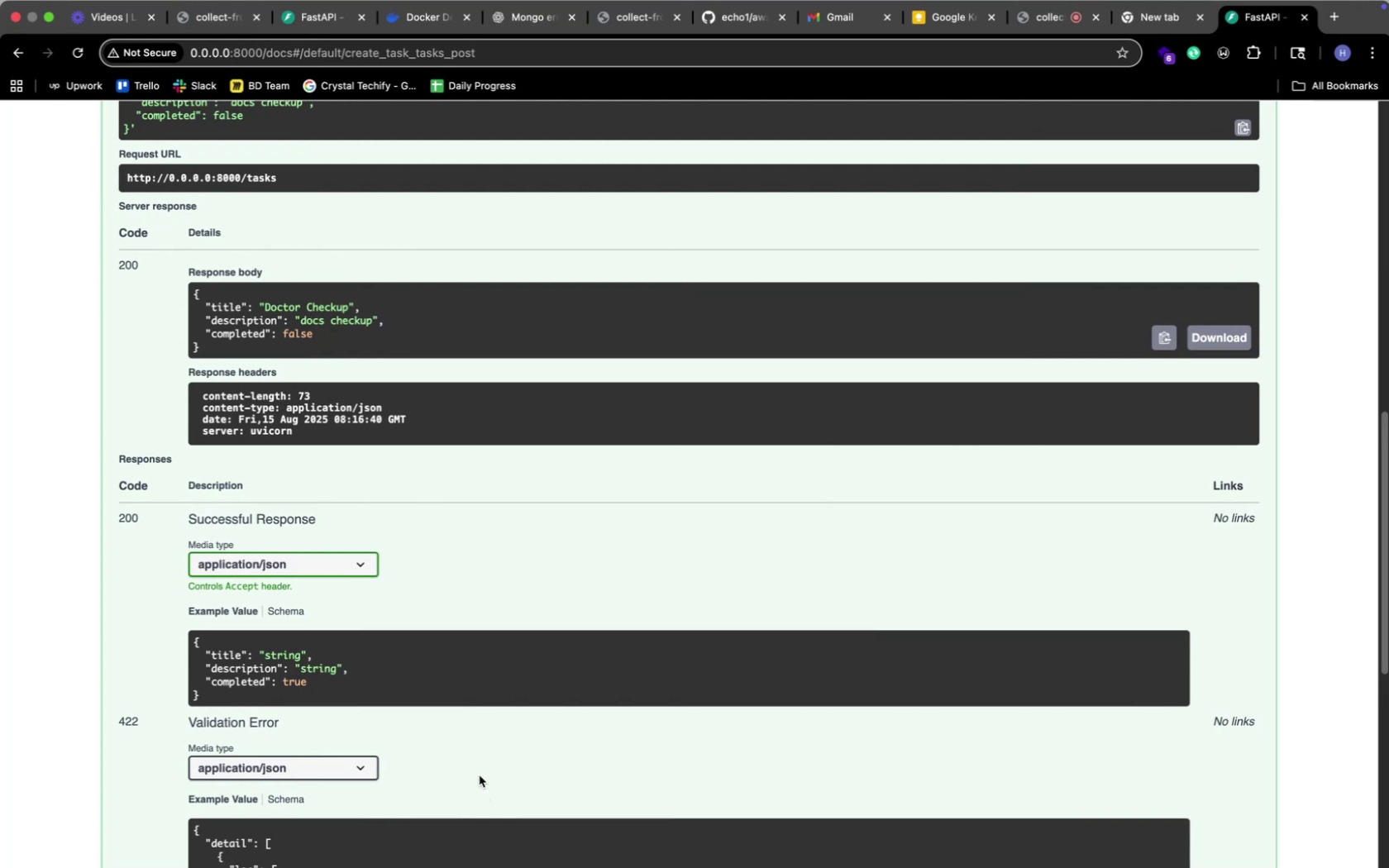 
scroll: coordinate [414, 453], scroll_direction: up, amount: 89.0
 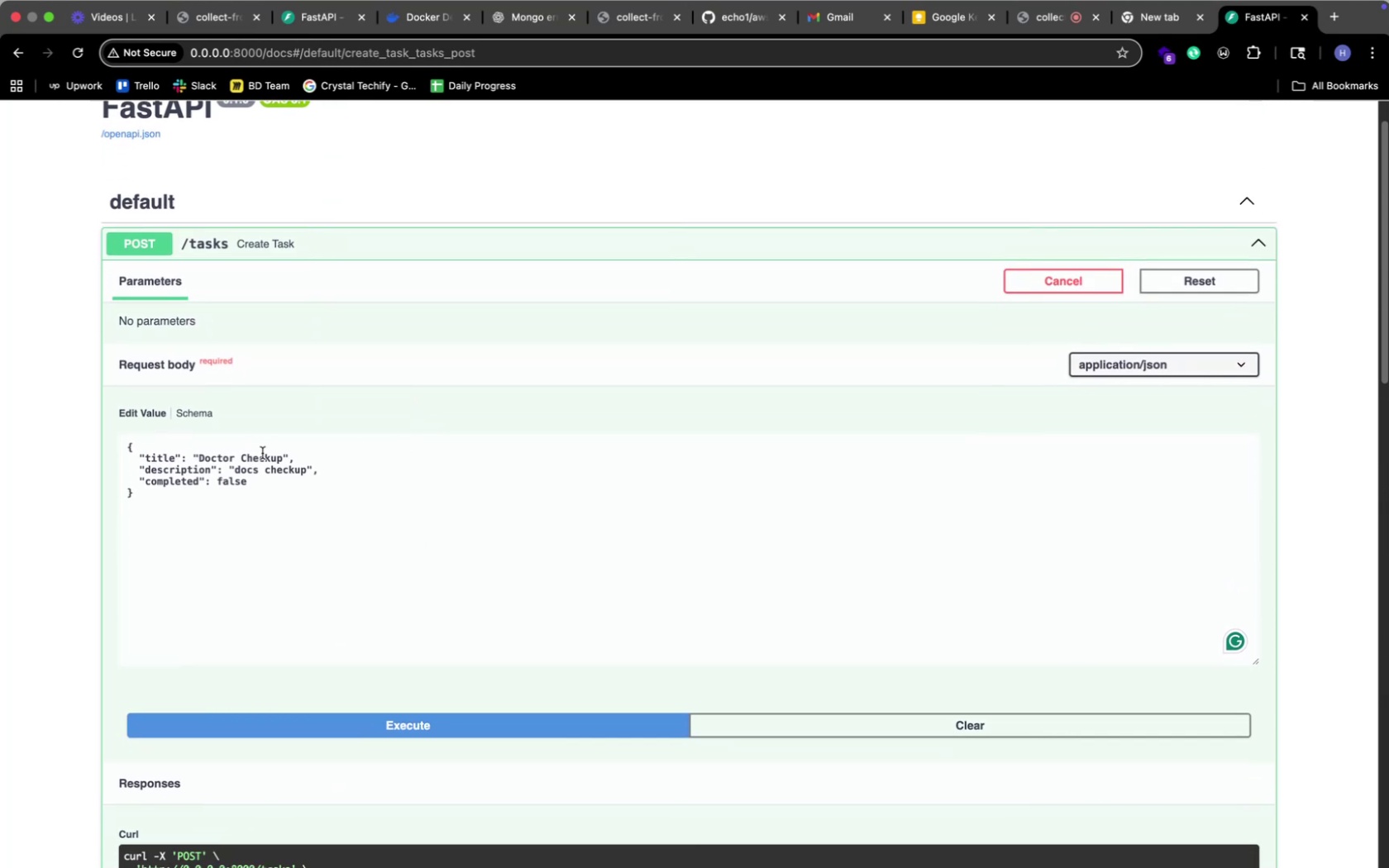 
left_click([265, 454])
 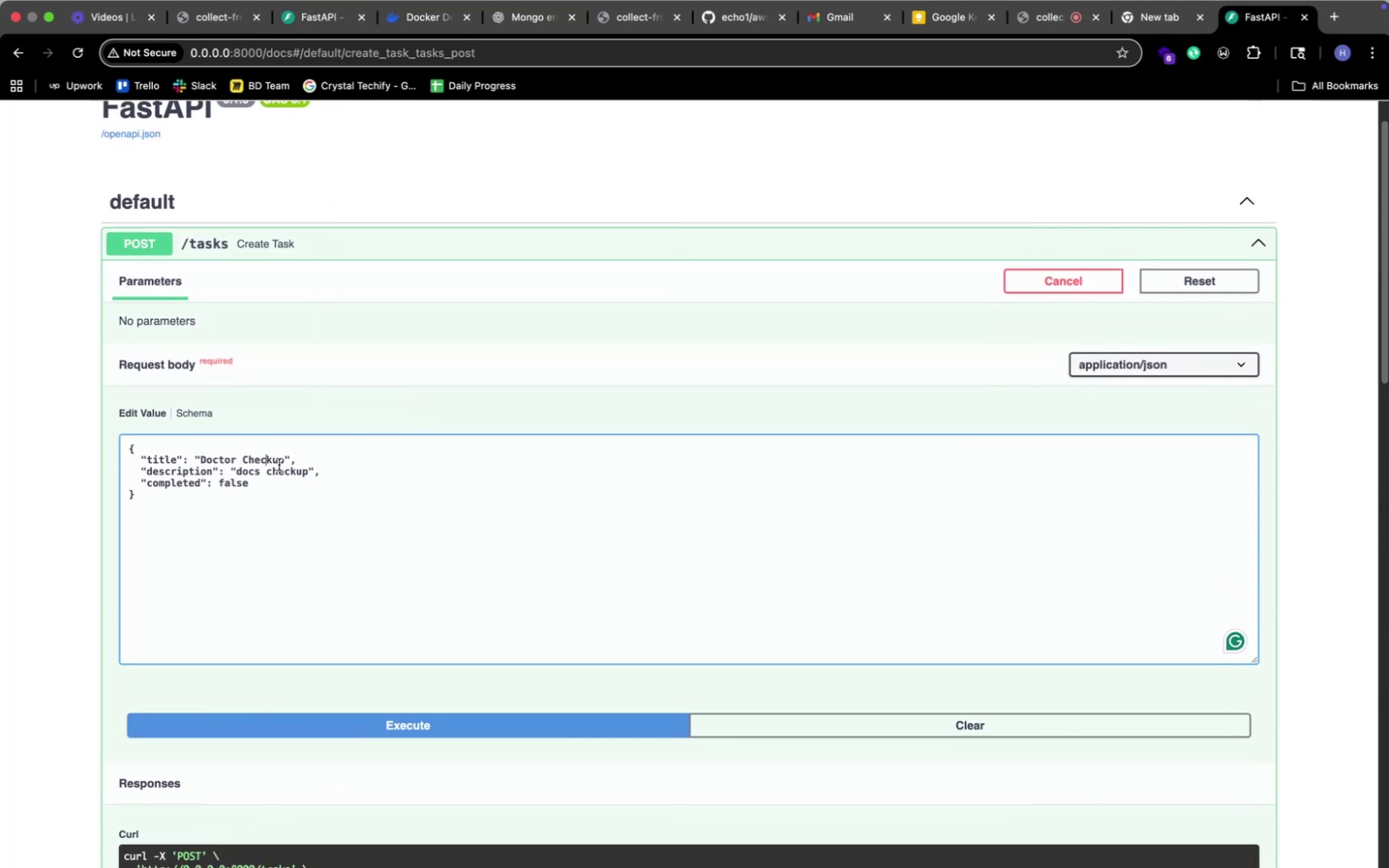 
key(ArrowRight)
 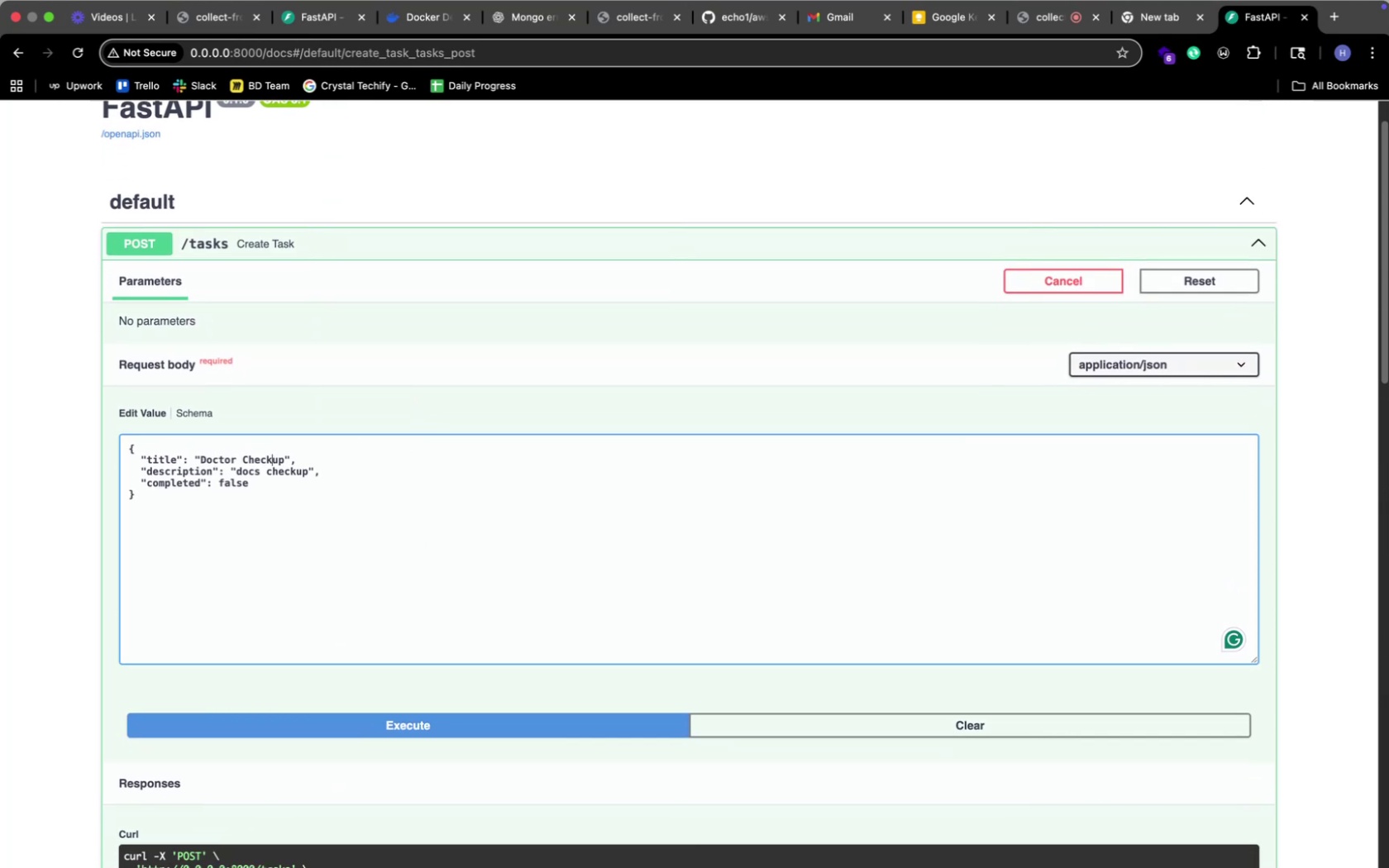 
key(ArrowRight)
 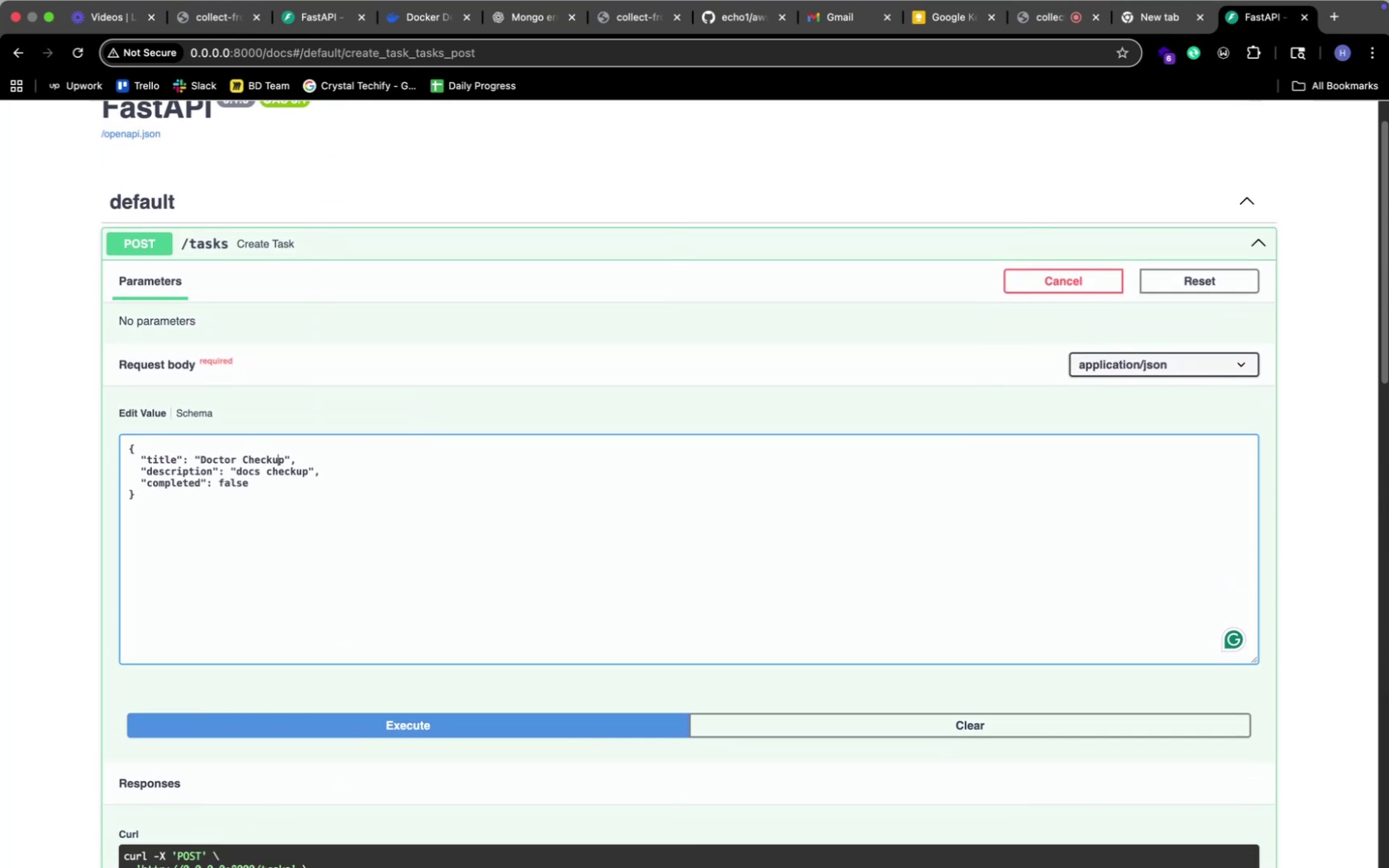 
key(ArrowRight)
 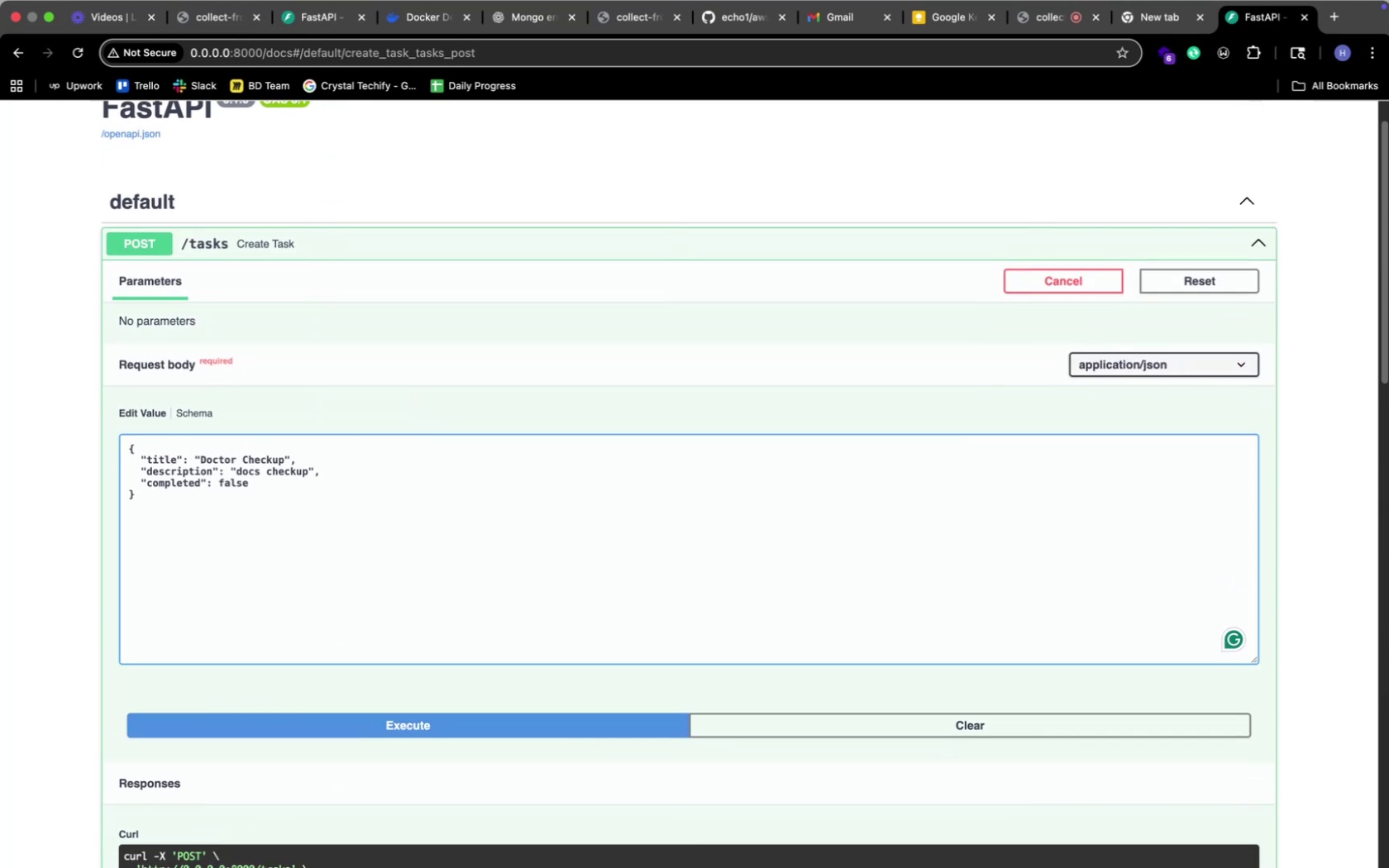 
hold_key(key=Backspace, duration=1.25)
 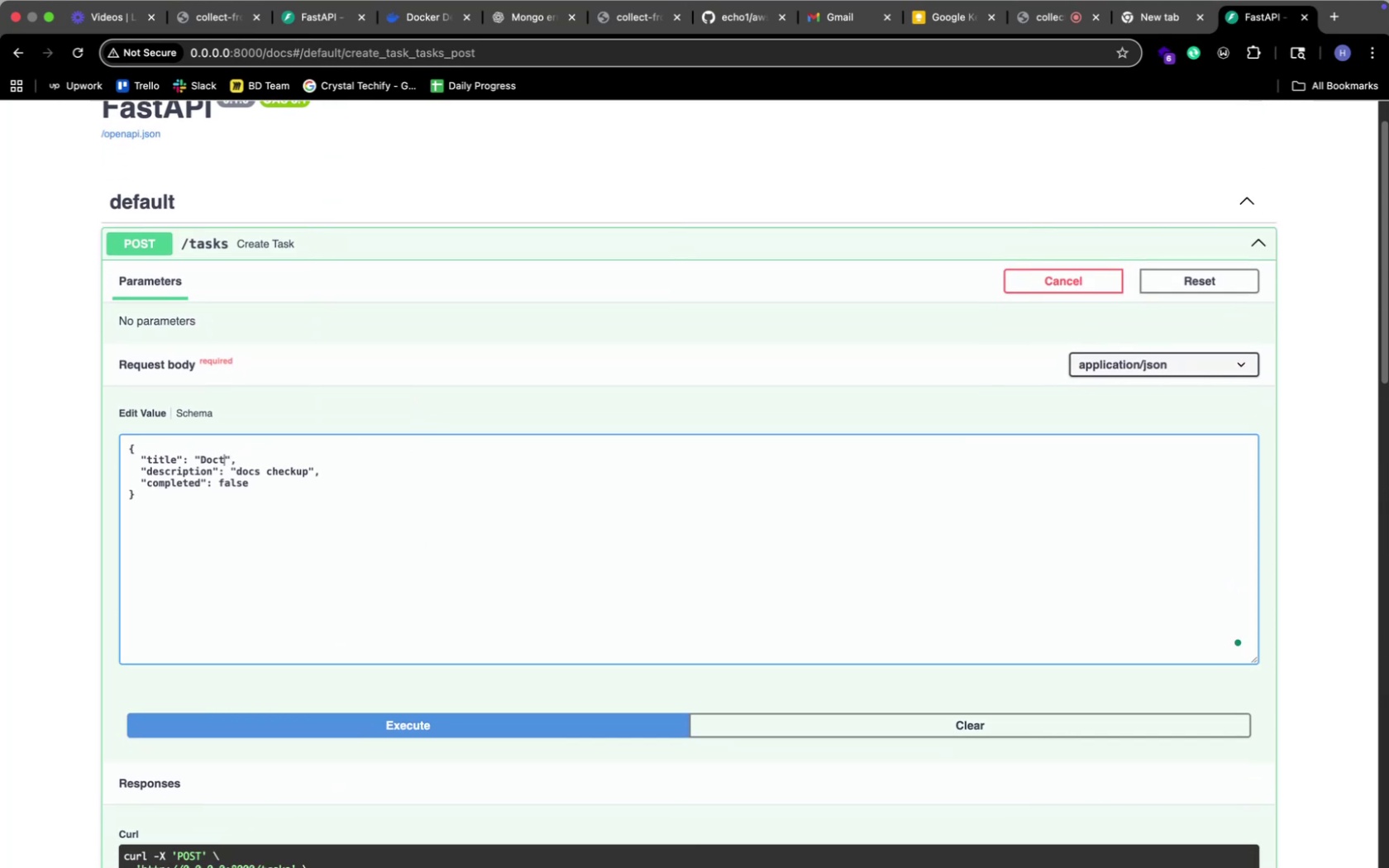 
key(Backspace)
key(Backspace)
key(Backspace)
key(Backspace)
type(Car Washinf)
key(Backspace)
type(g)
 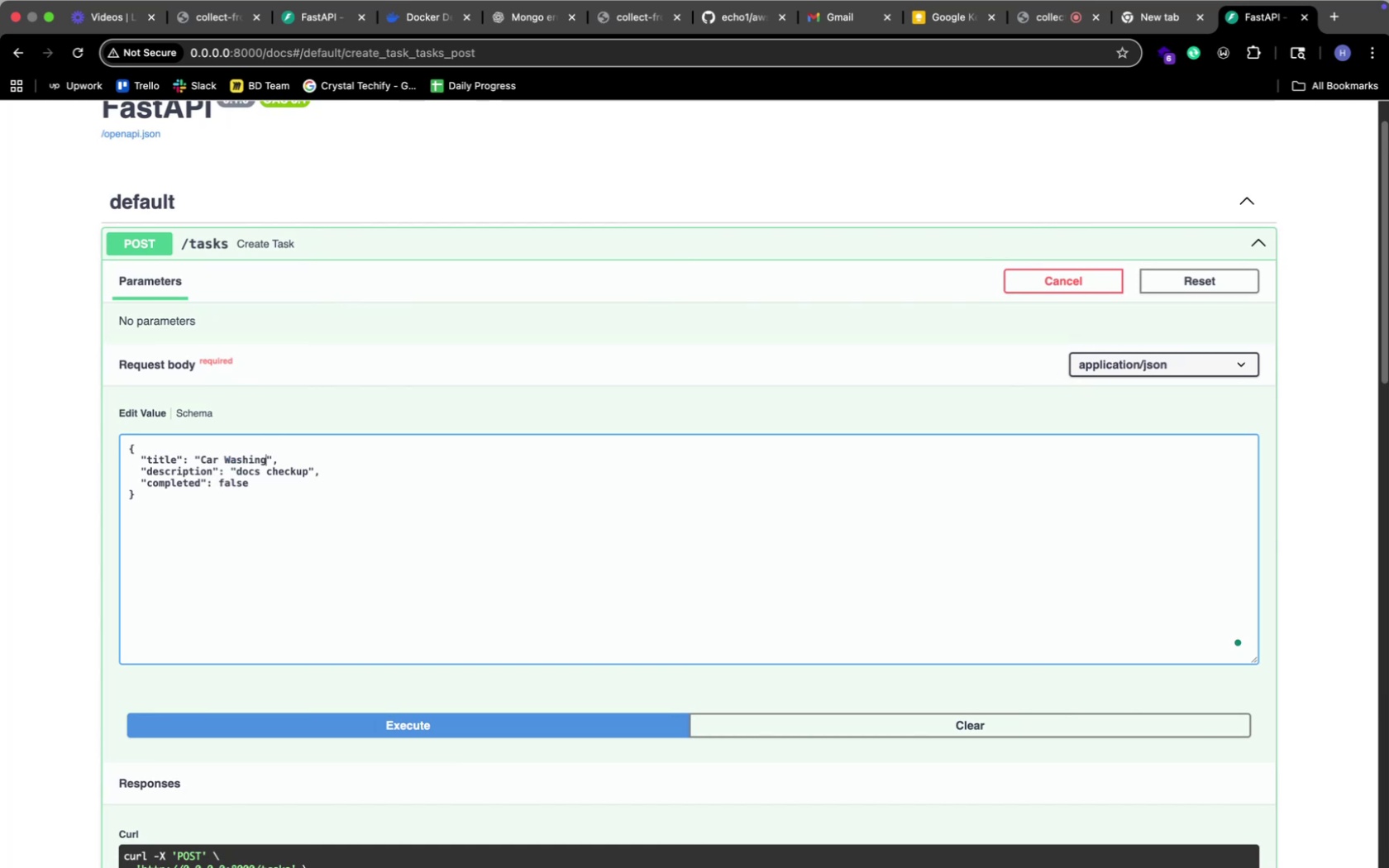 
key(ArrowDown)
 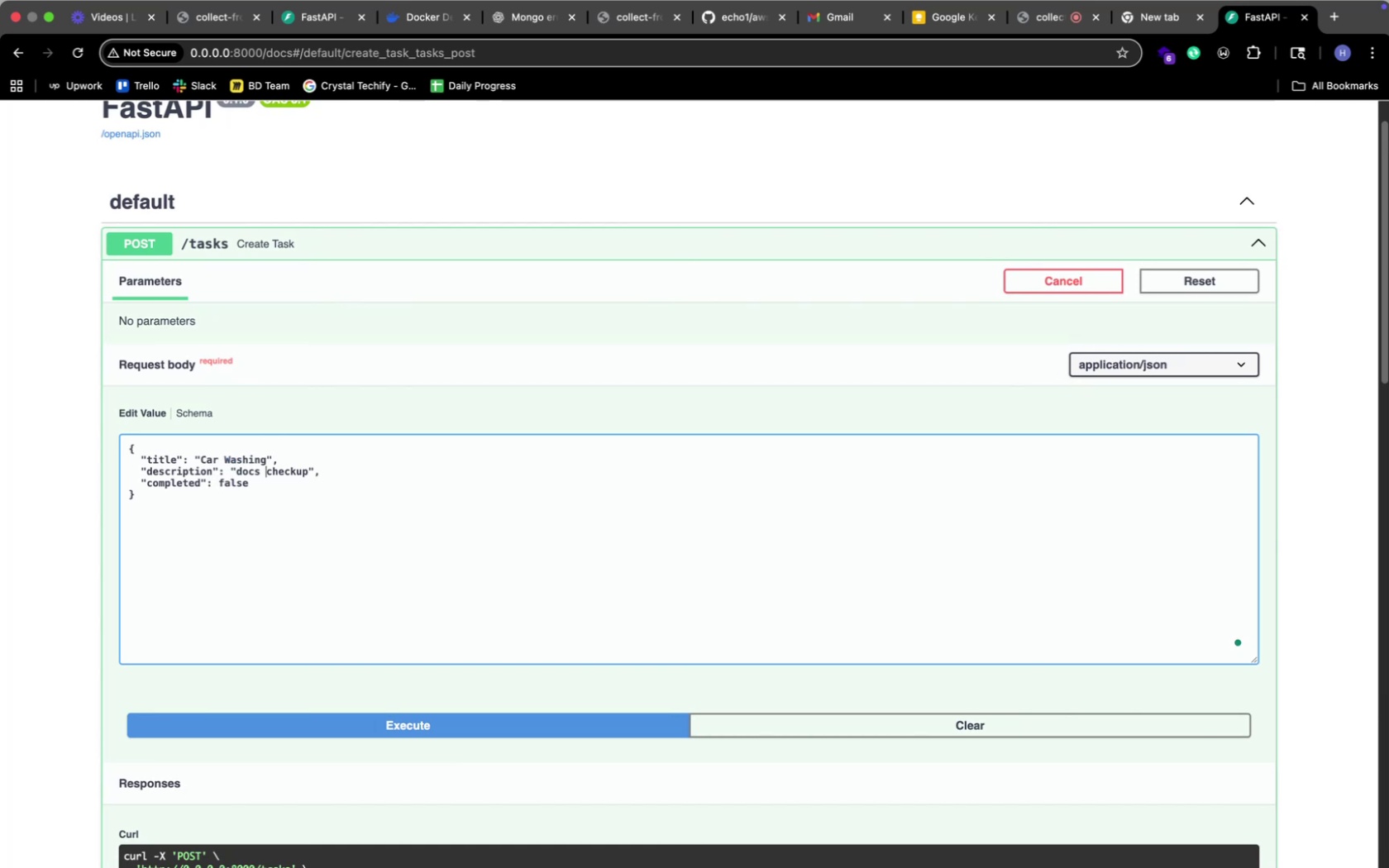 
hold_key(key=ArrowRight, duration=0.87)
 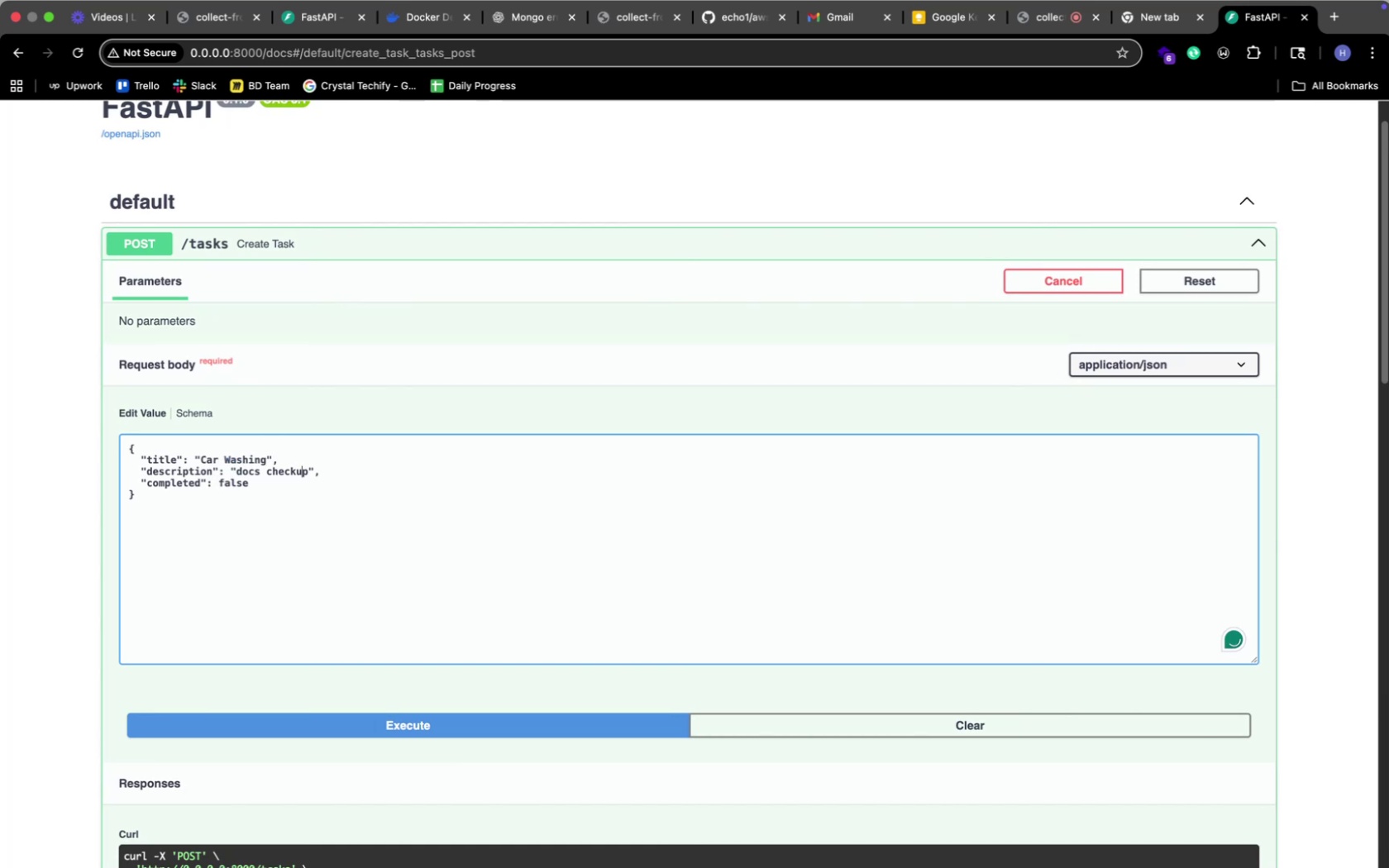 
key(ArrowRight)
 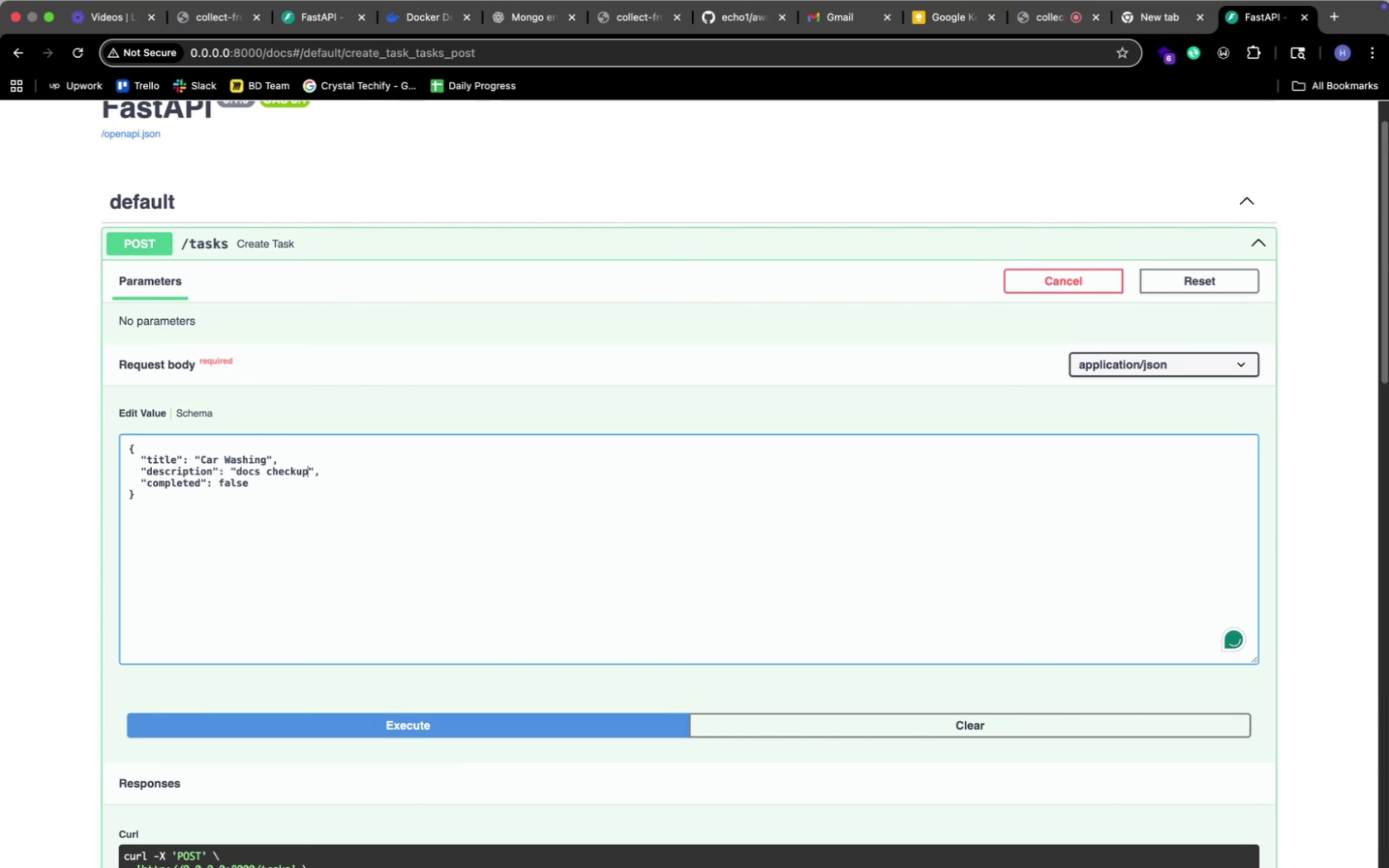 
hold_key(key=Backspace, duration=1.11)
 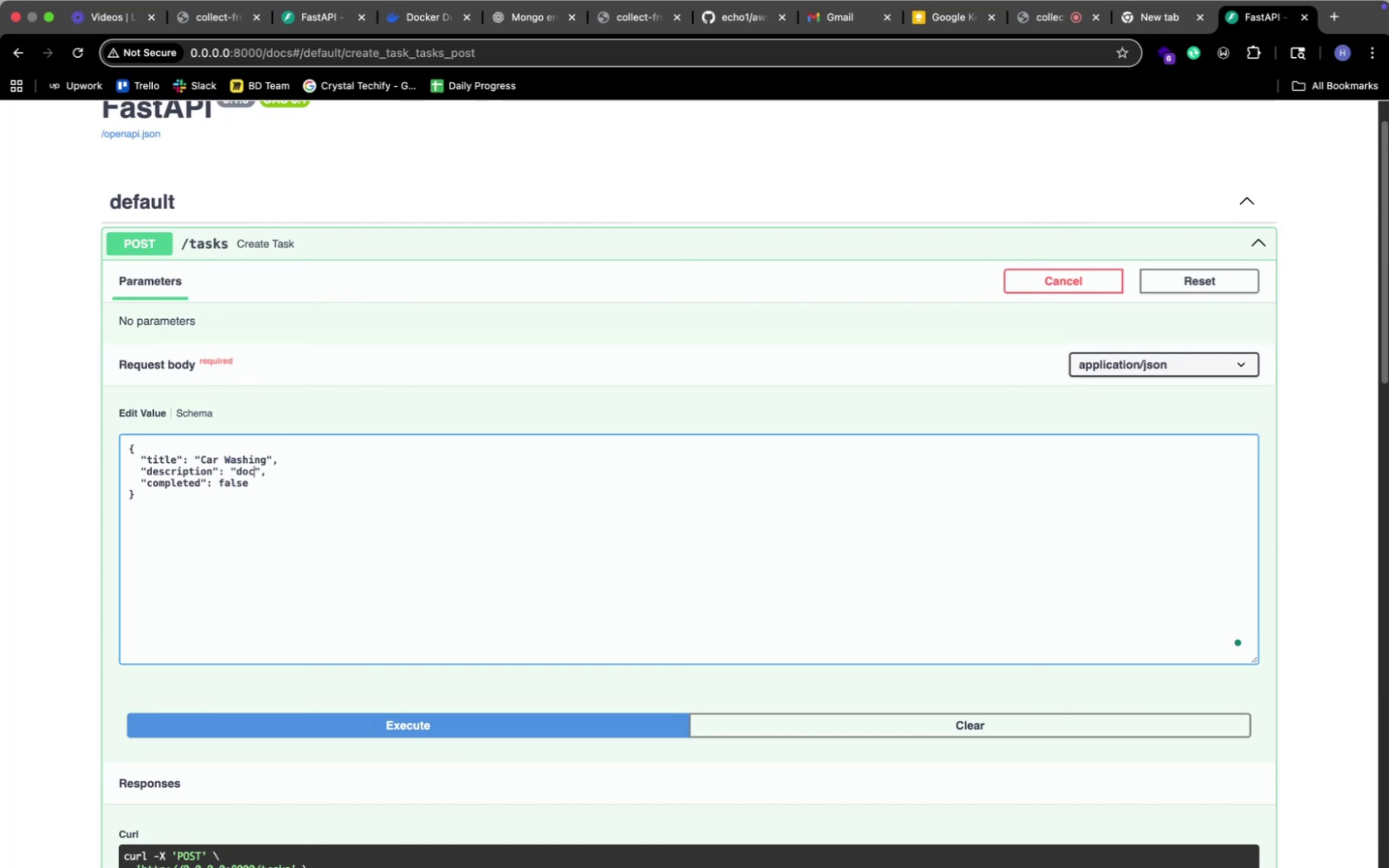 
key(Backspace)
key(Backspace)
key(Backspace)
type(Car Wash and detailing of Audi R6)
 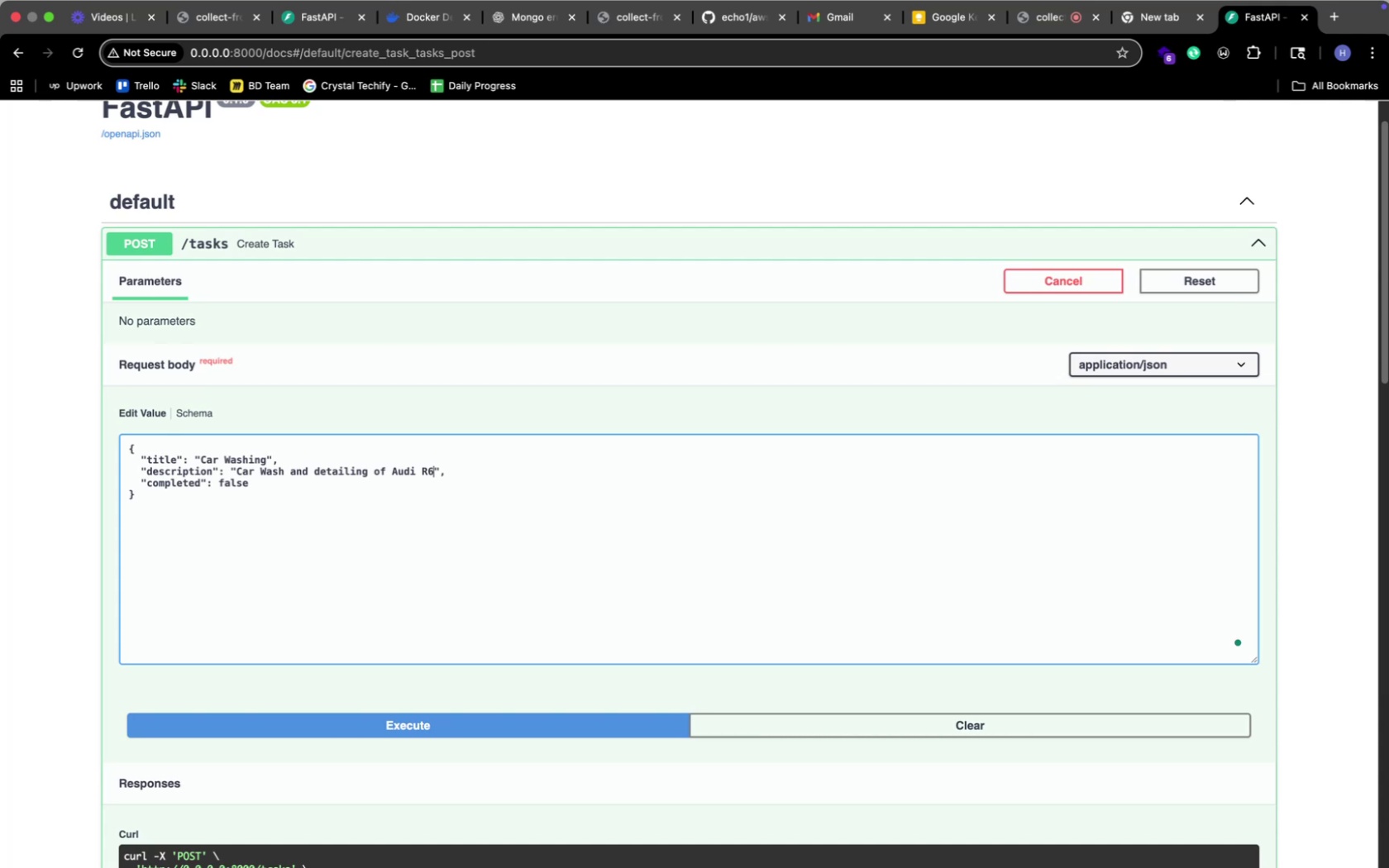 
key(ArrowDown)
 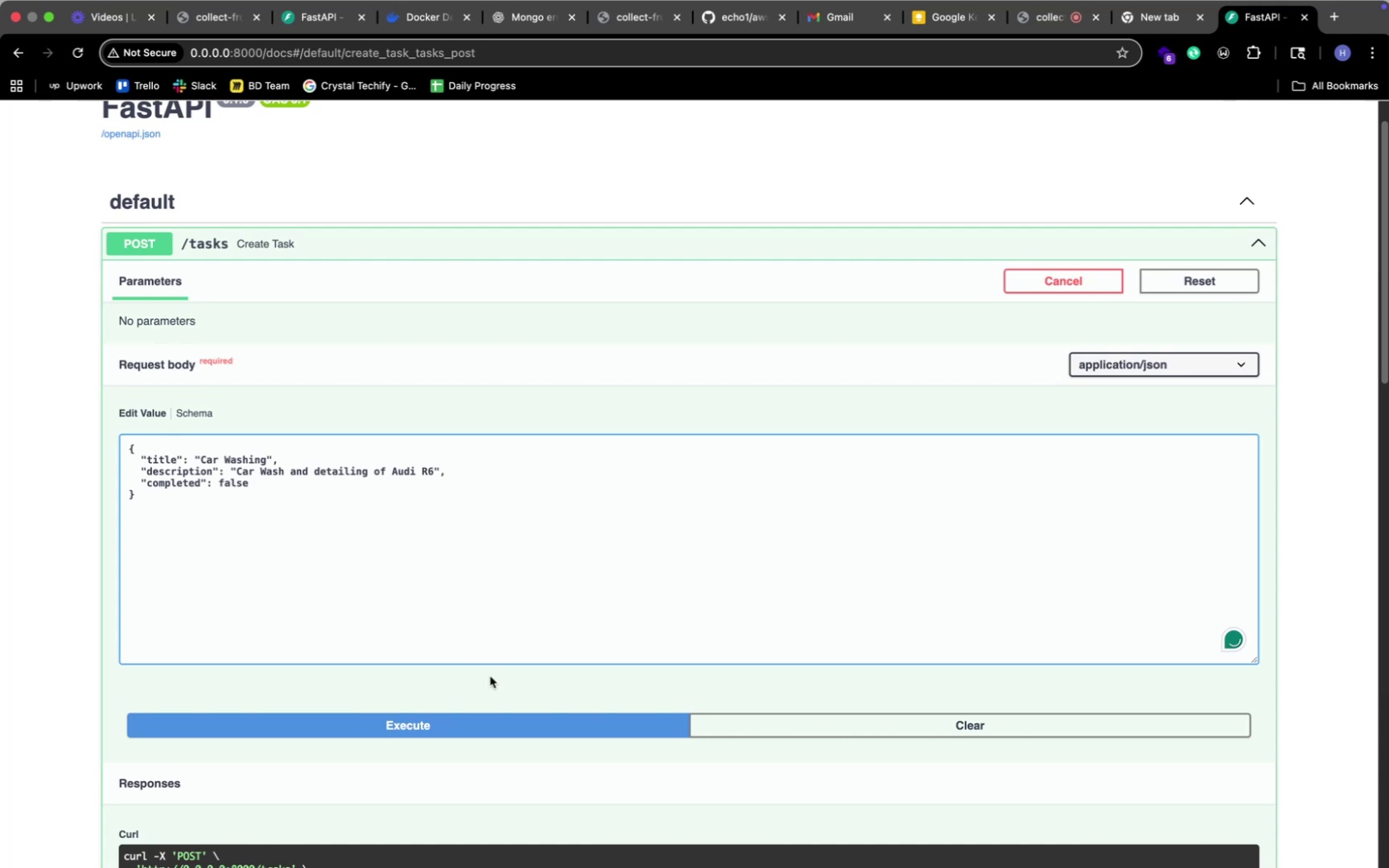 
left_click([486, 718])
 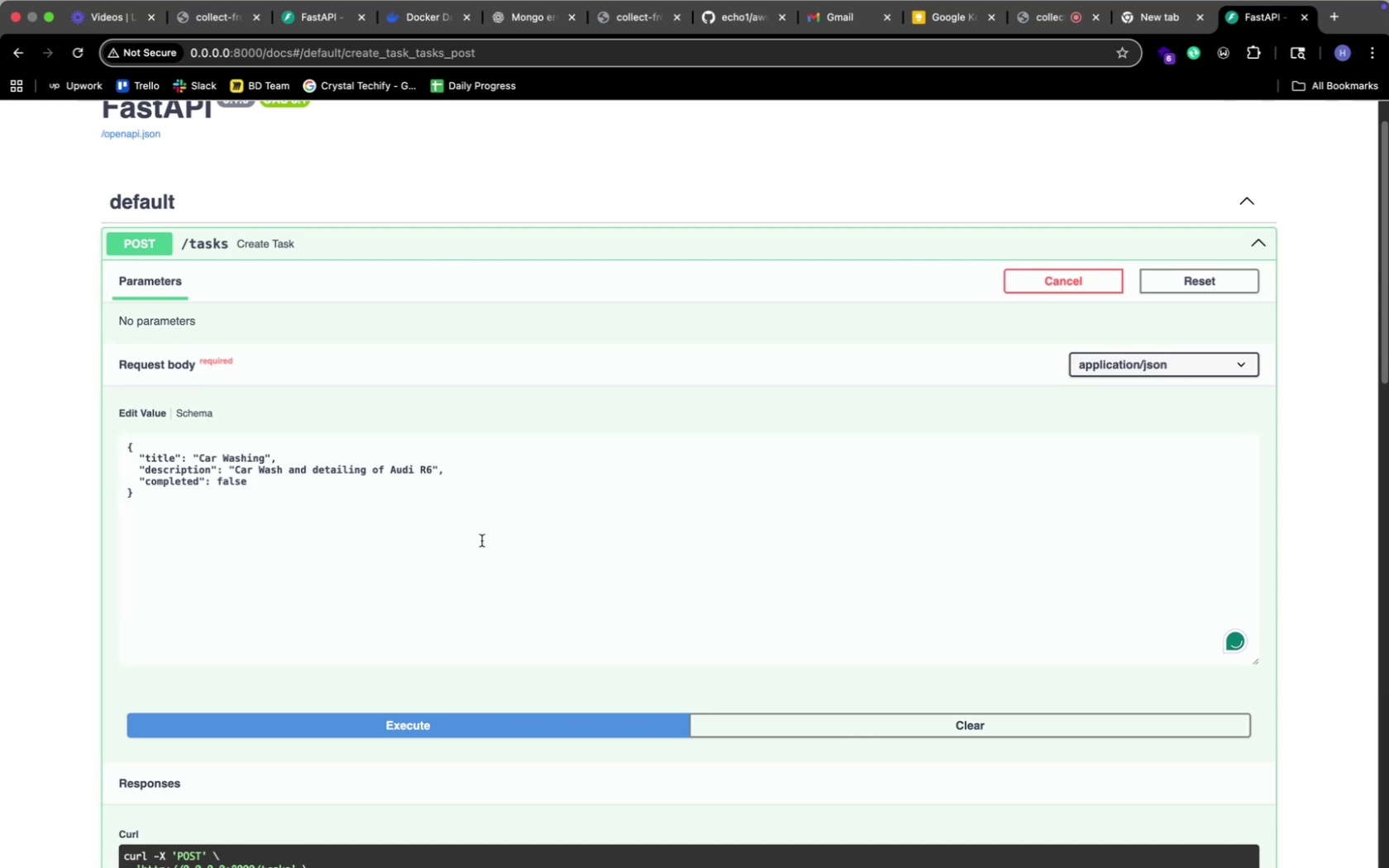 
key(Meta+CommandLeft)
 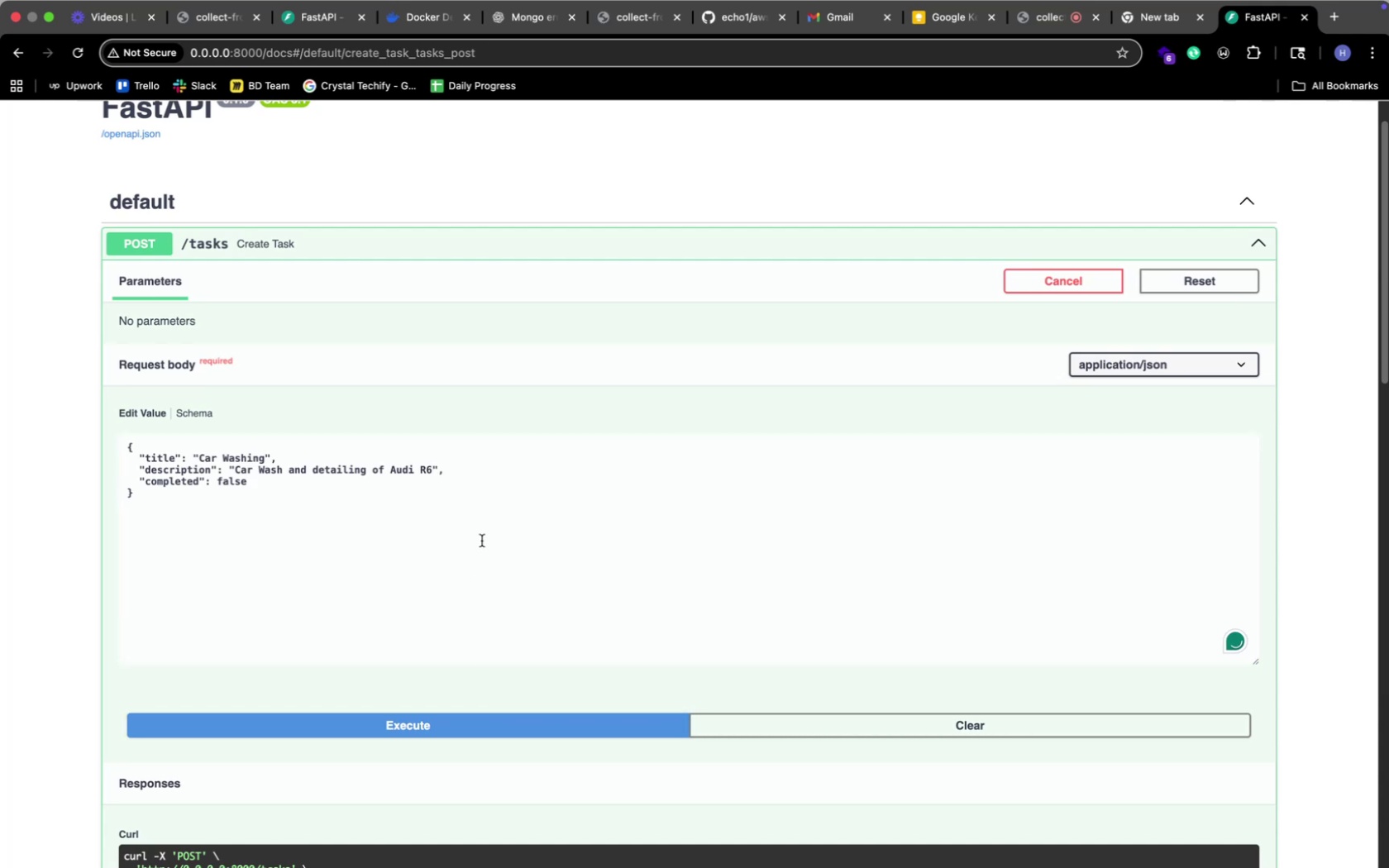 
key(Meta+Tab)
 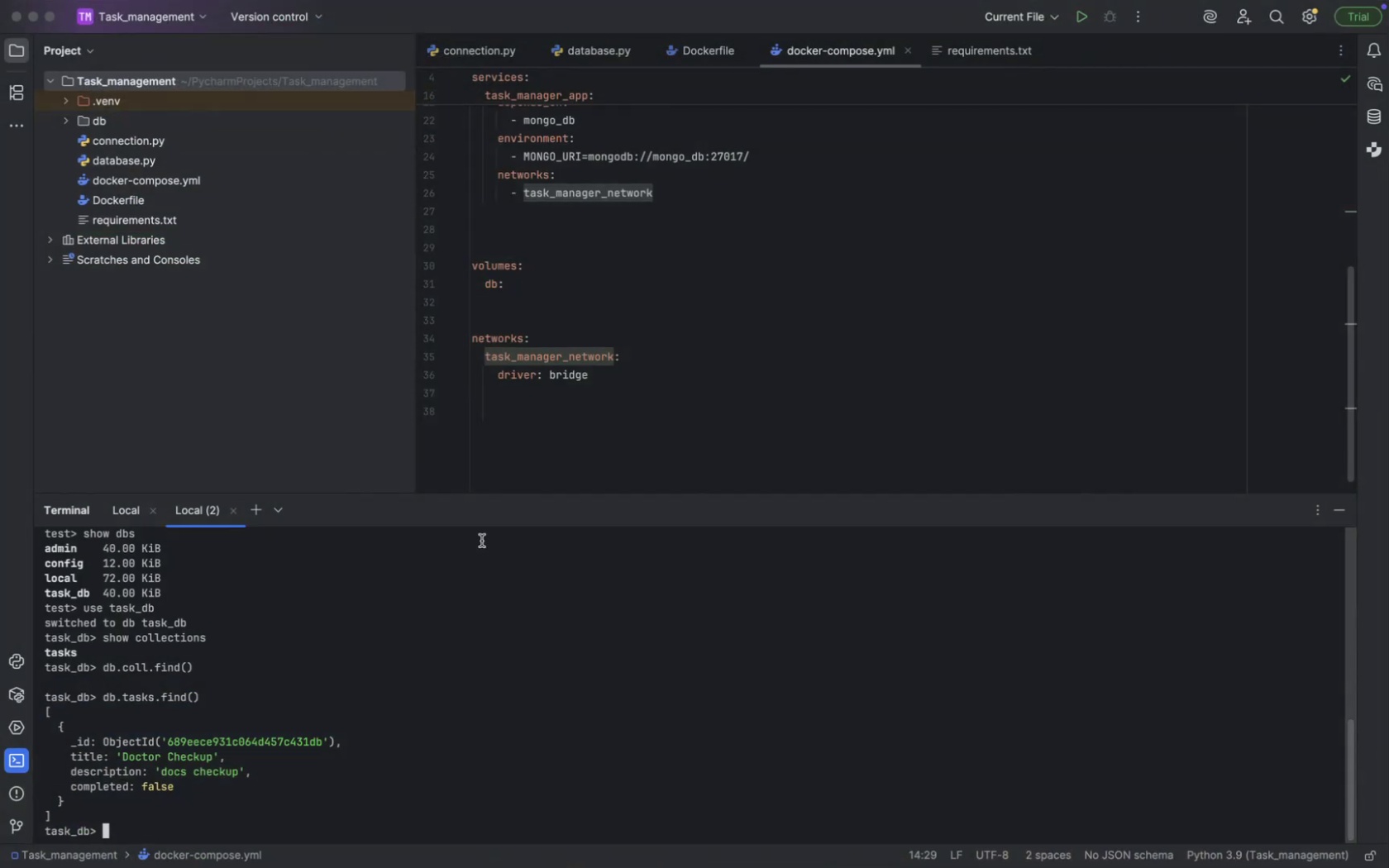 
key(ArrowUp)
 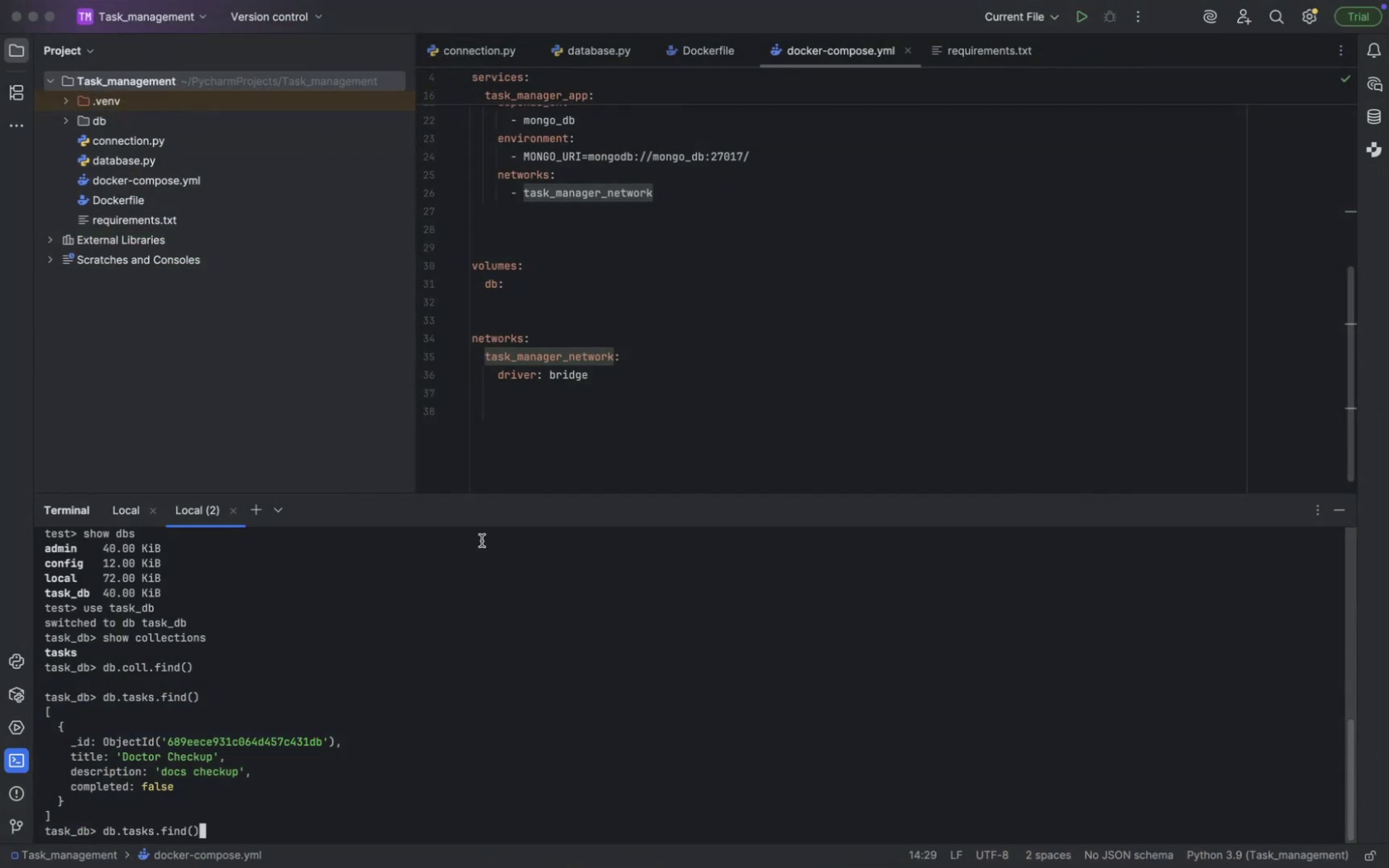 
key(Enter)
 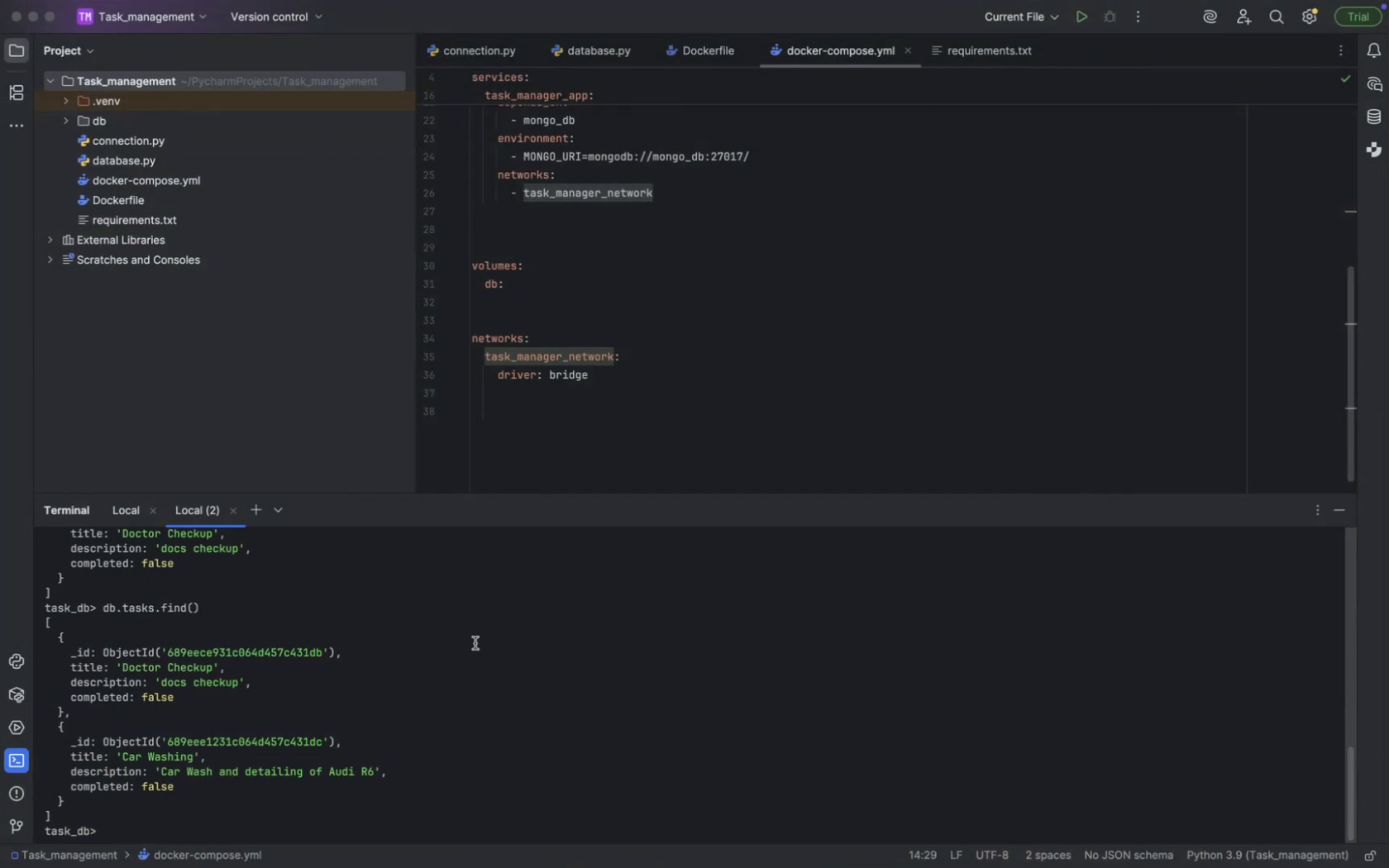 
scroll: coordinate [475, 643], scroll_direction: down, amount: 15.0
 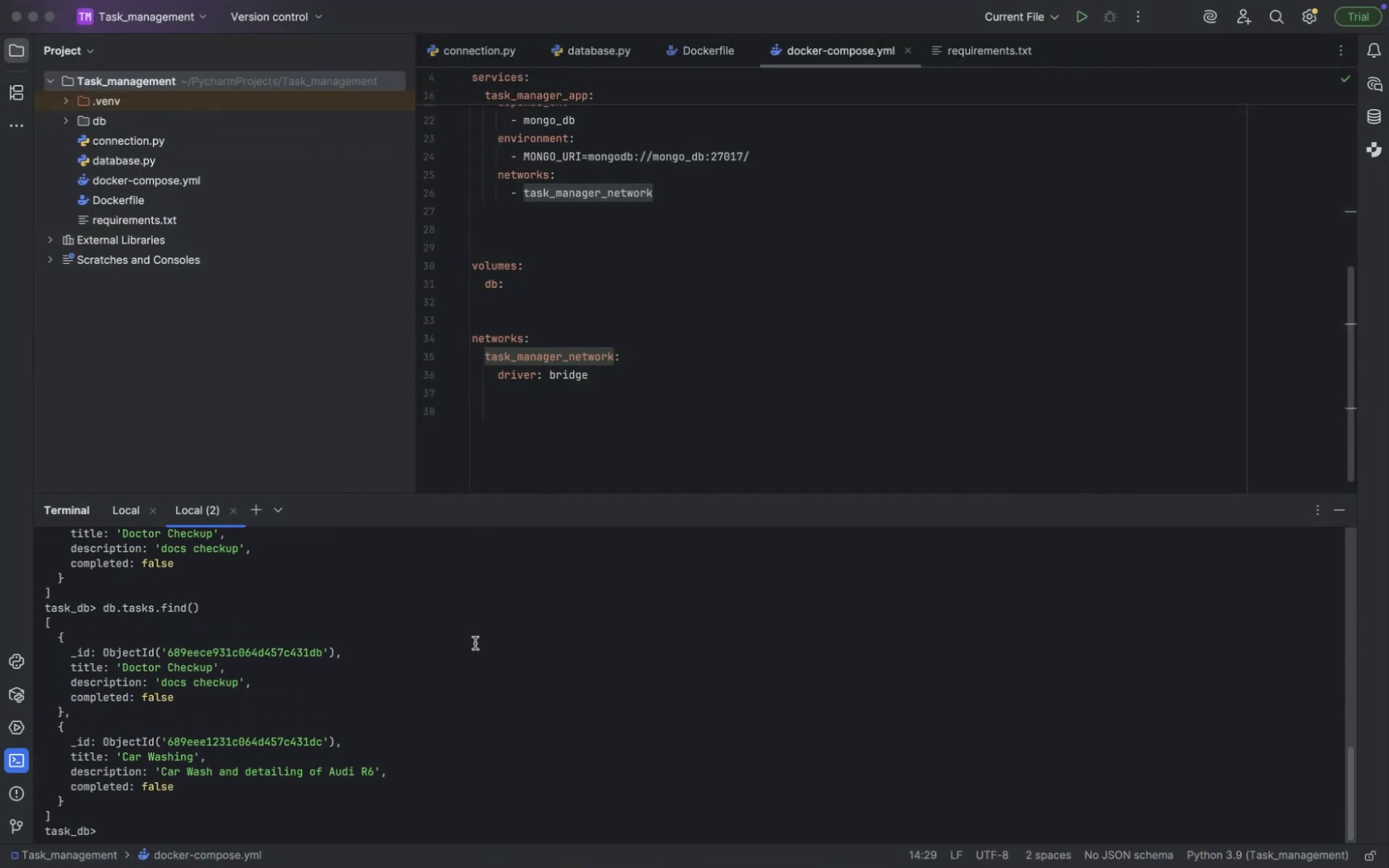 
key(Meta+CommandLeft)
 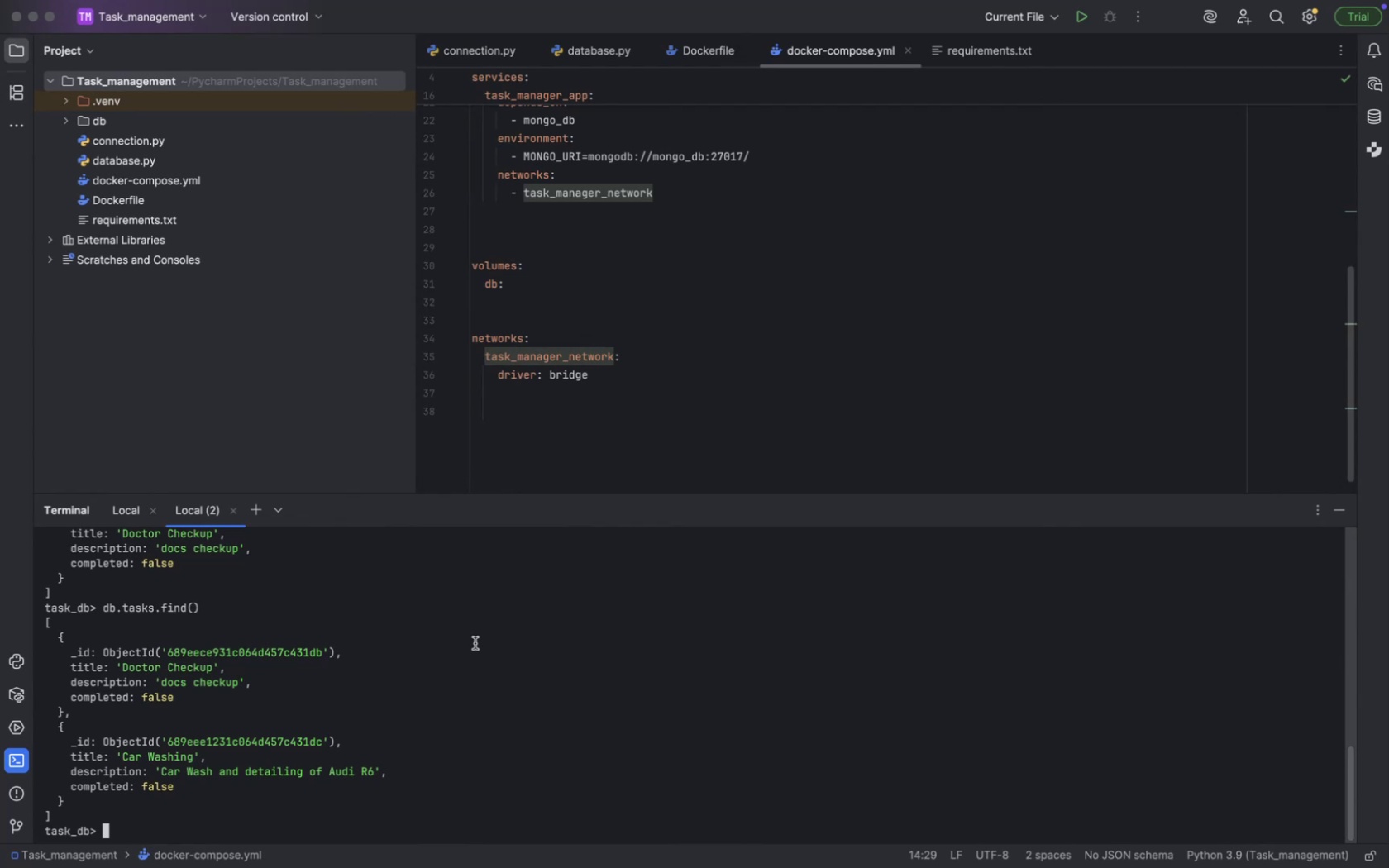 
key(Meta+Tab)
 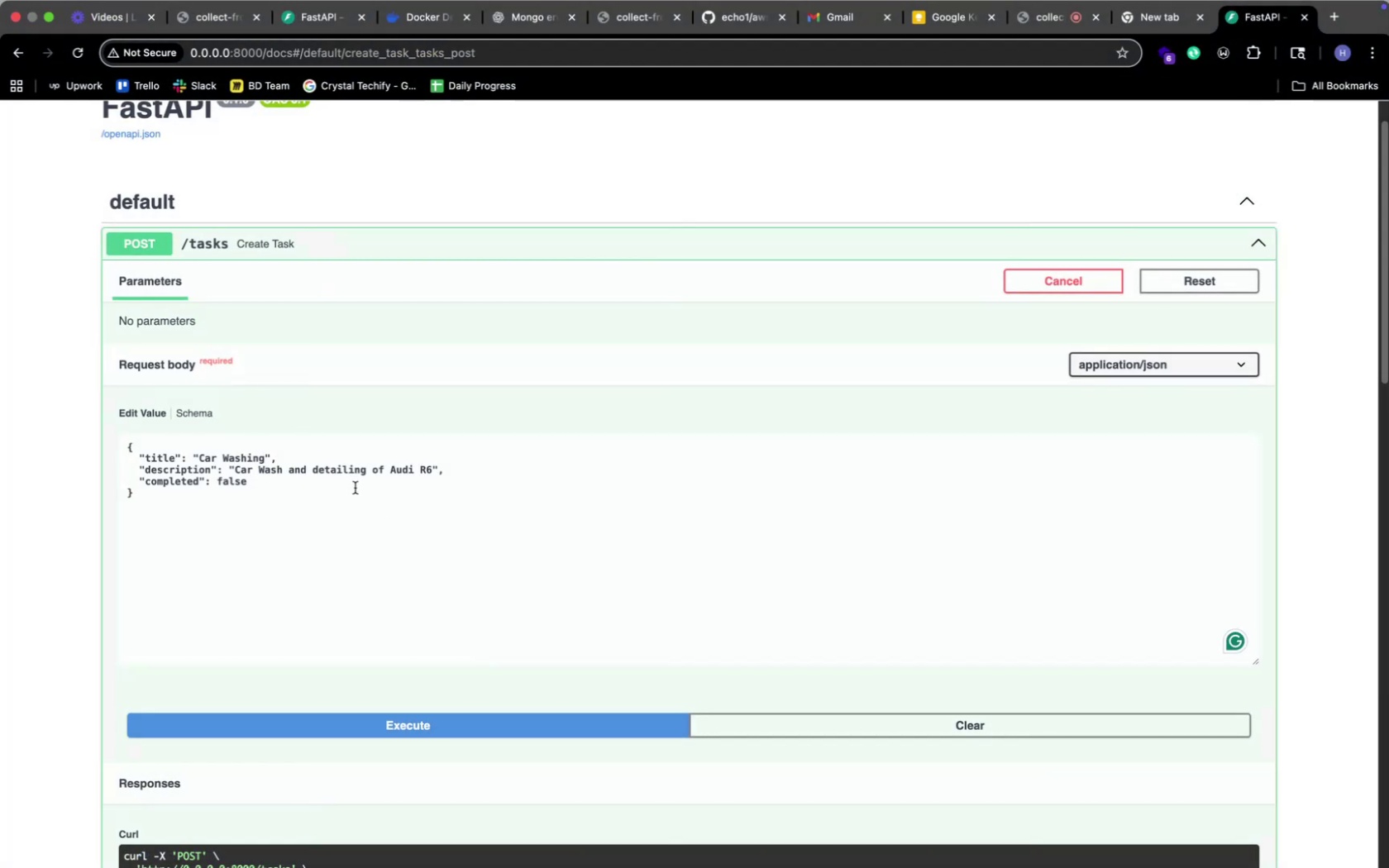 
wait(10.86)
 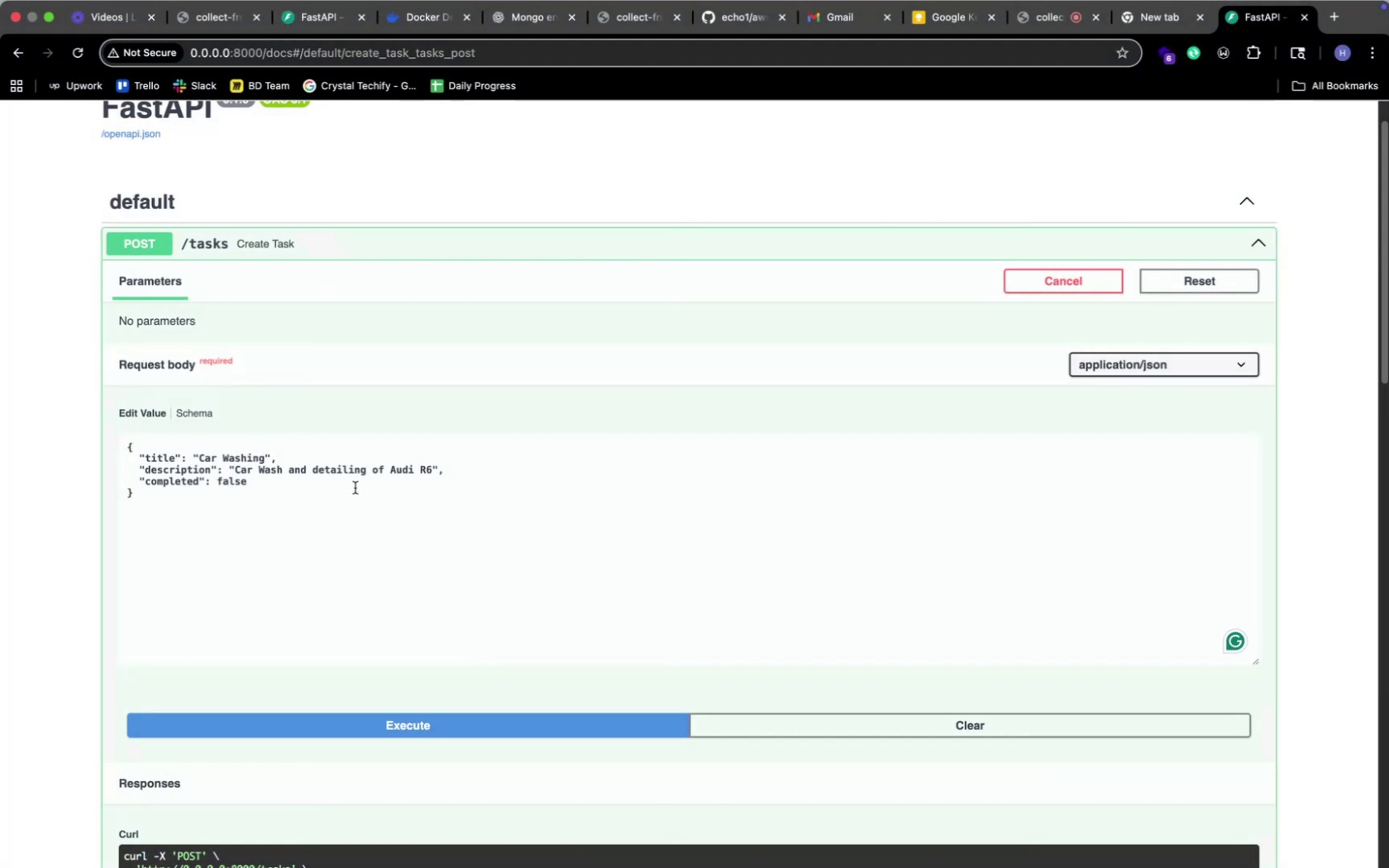 
left_click([355, 488])
 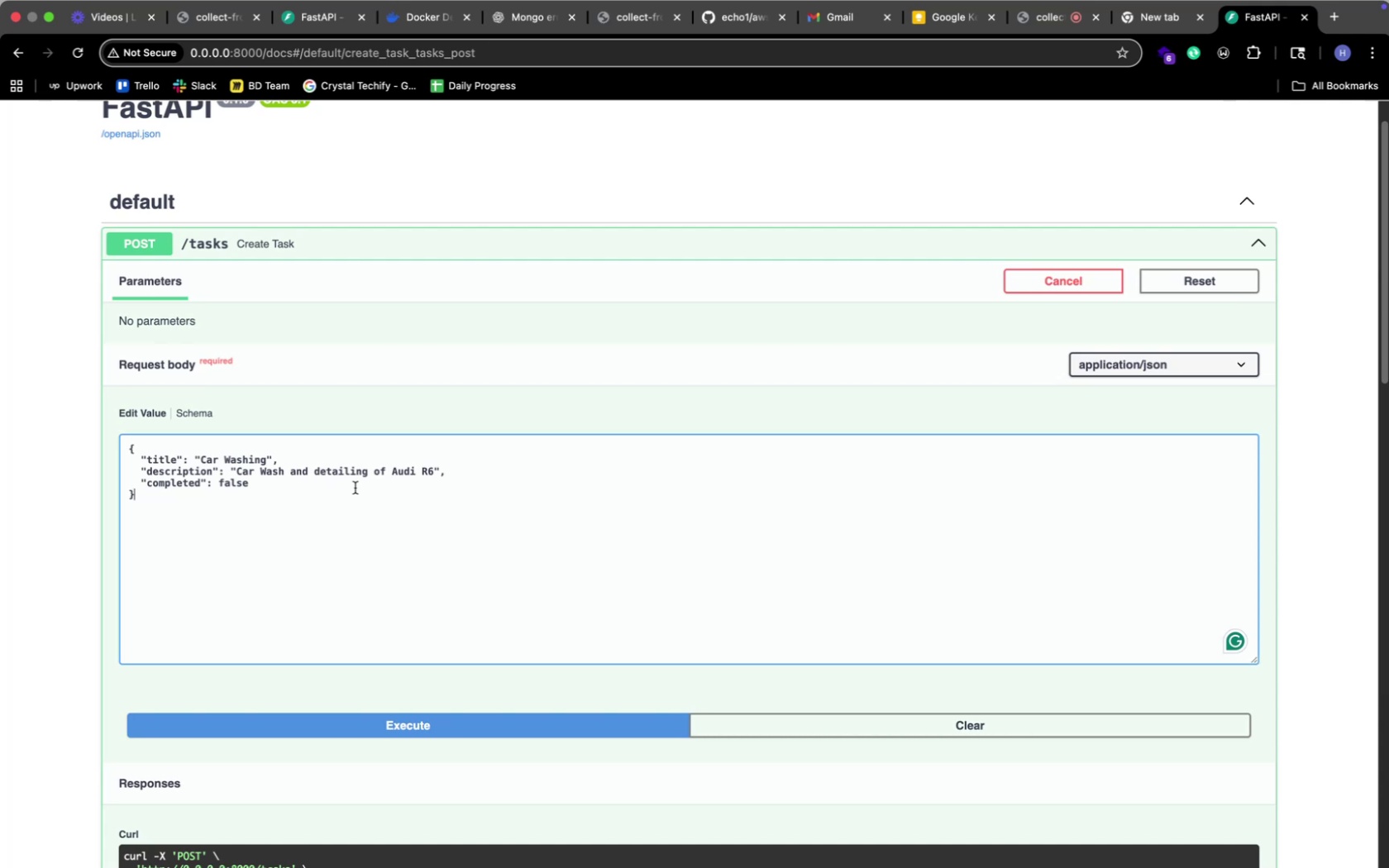 
key(ArrowUp)
 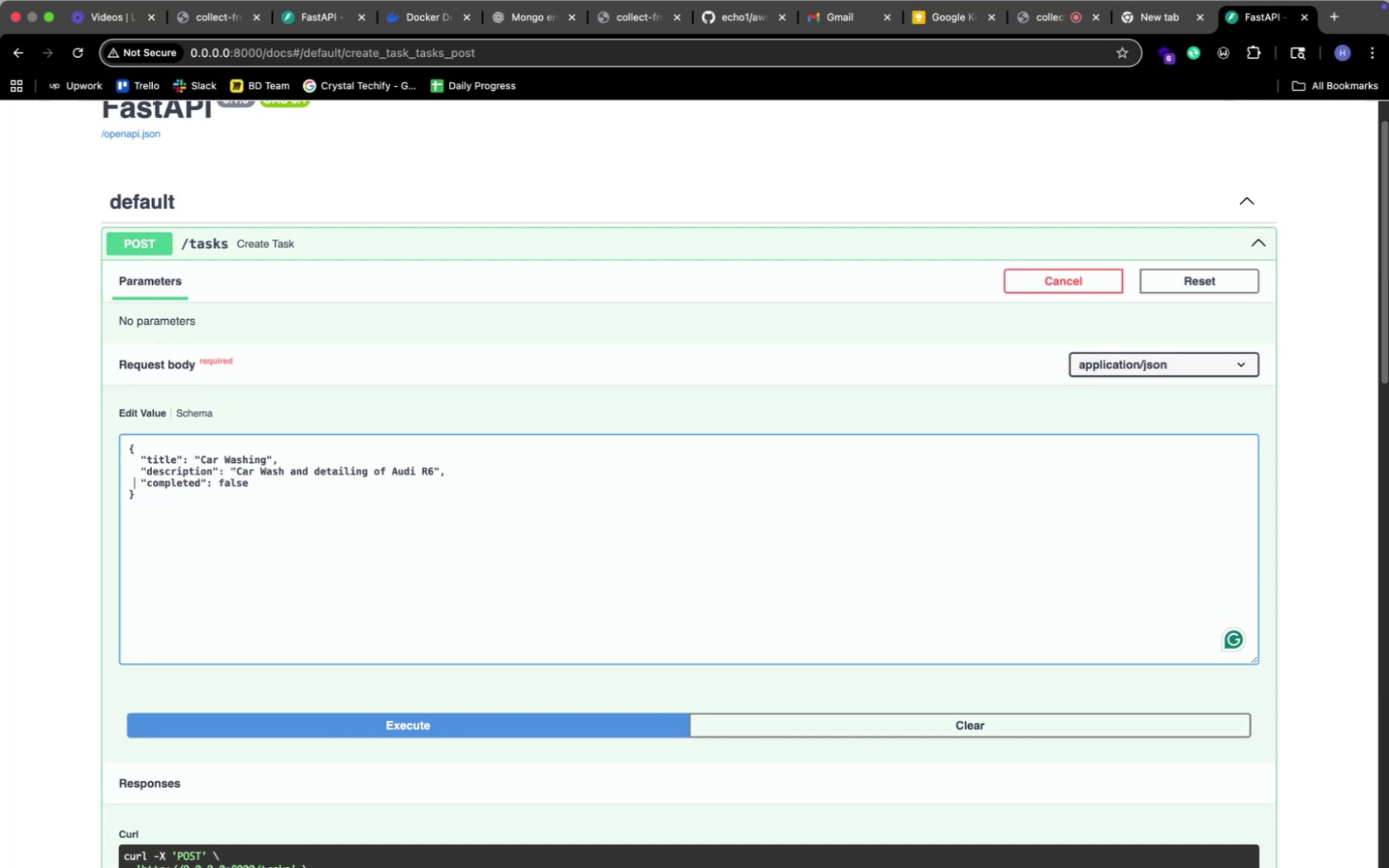 
key(ArrowUp)
 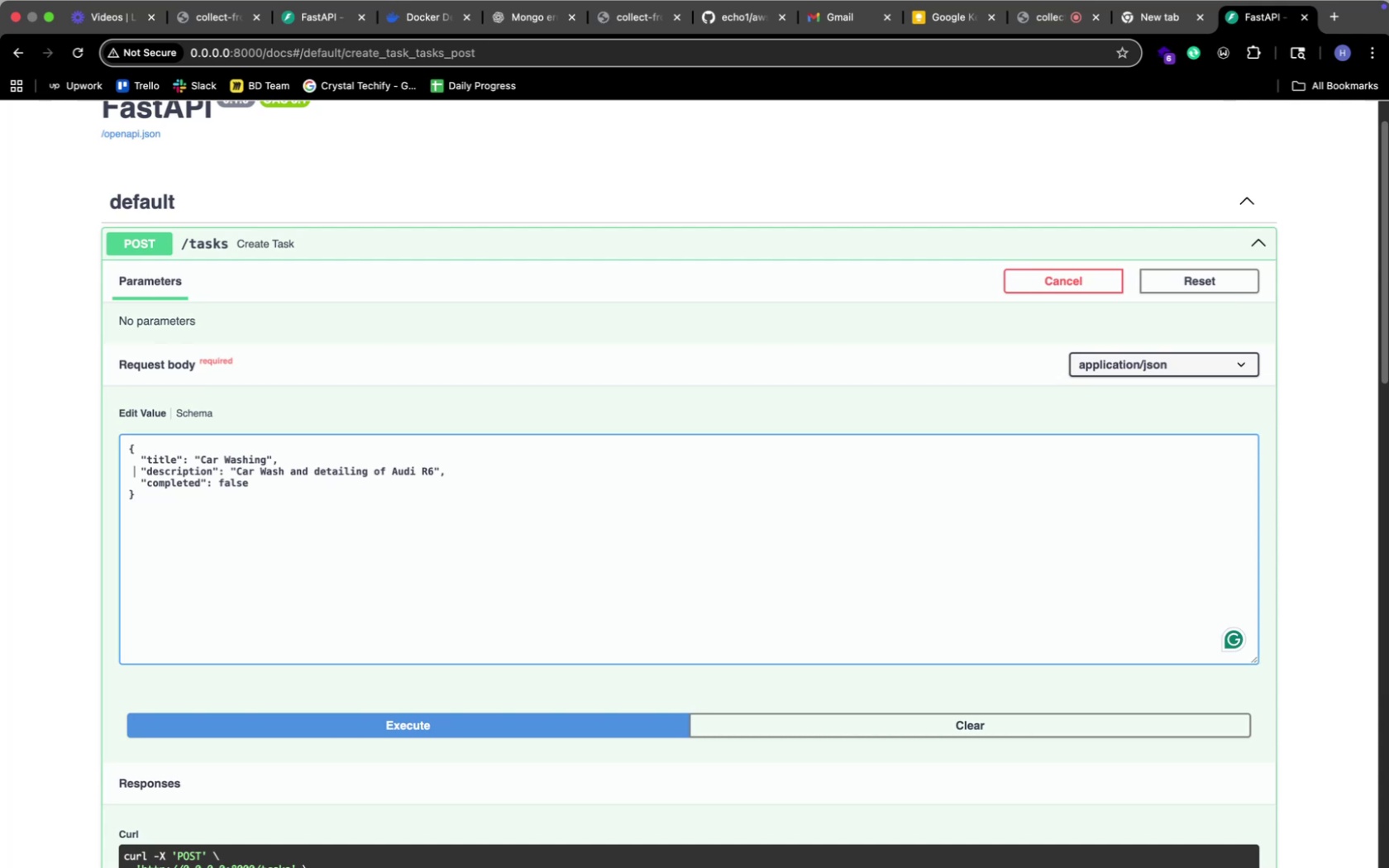 
key(ArrowUp)
 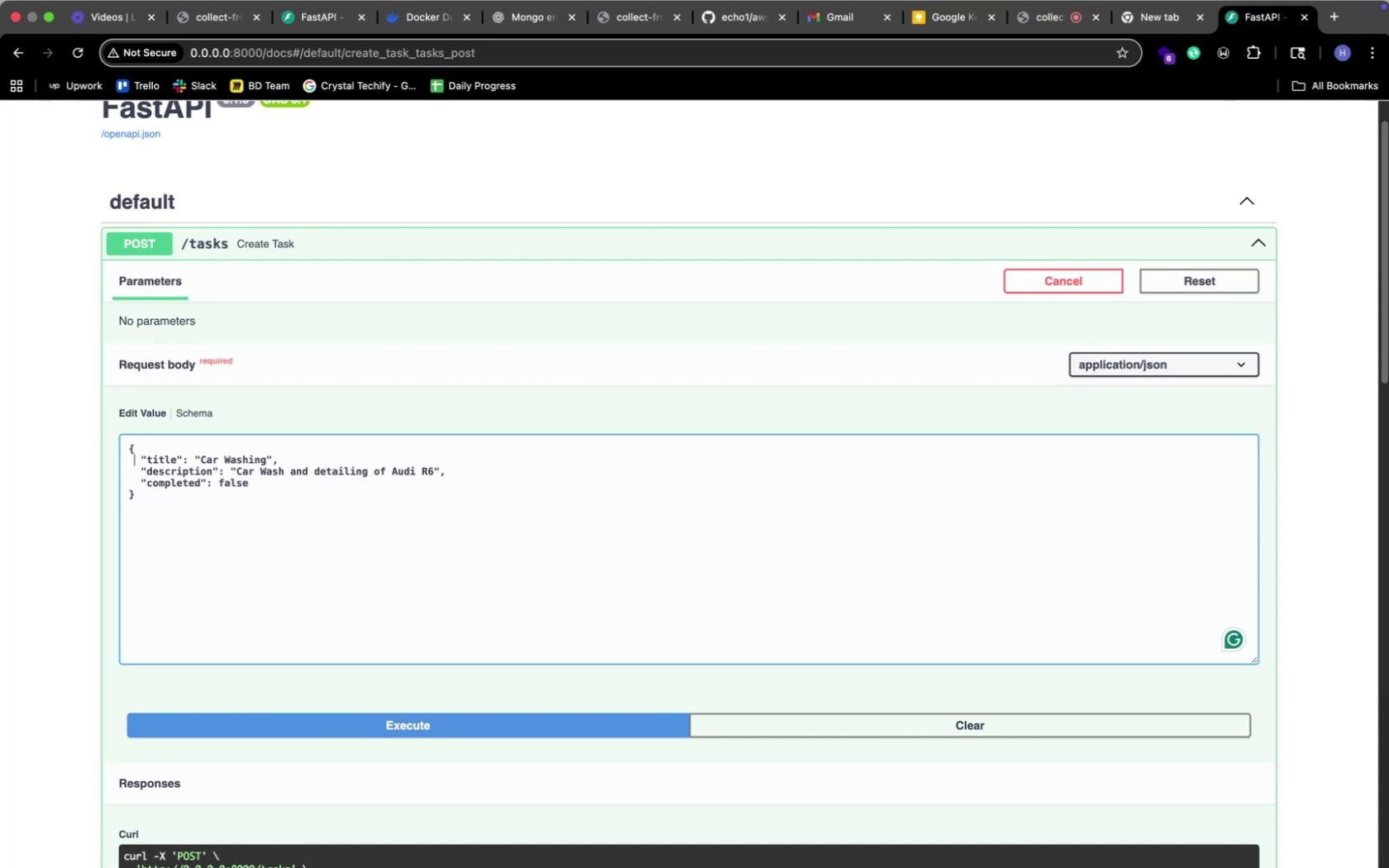 
hold_key(key=ArrowRight, duration=1.5)
 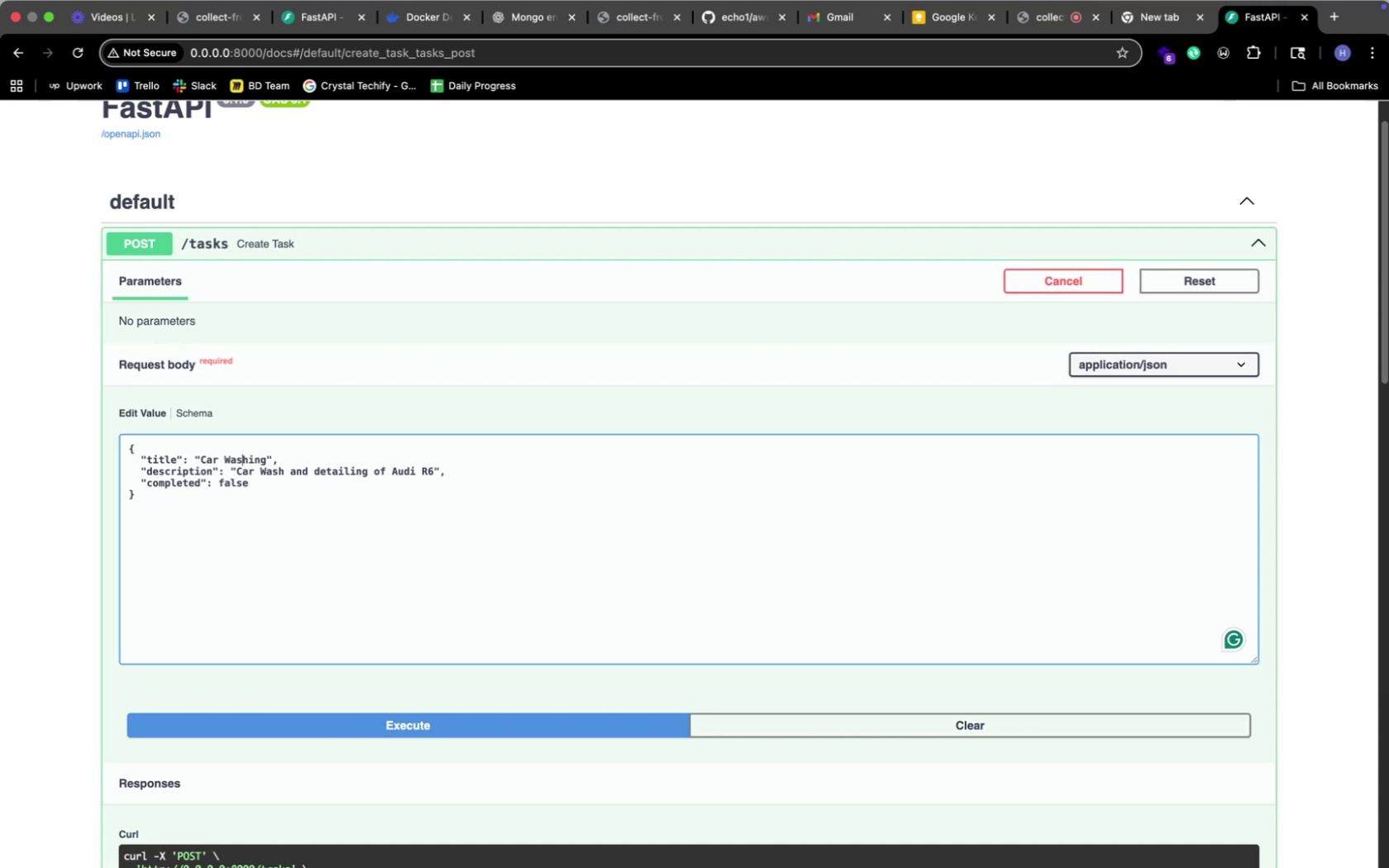 
hold_key(key=ArrowRight, duration=0.62)
 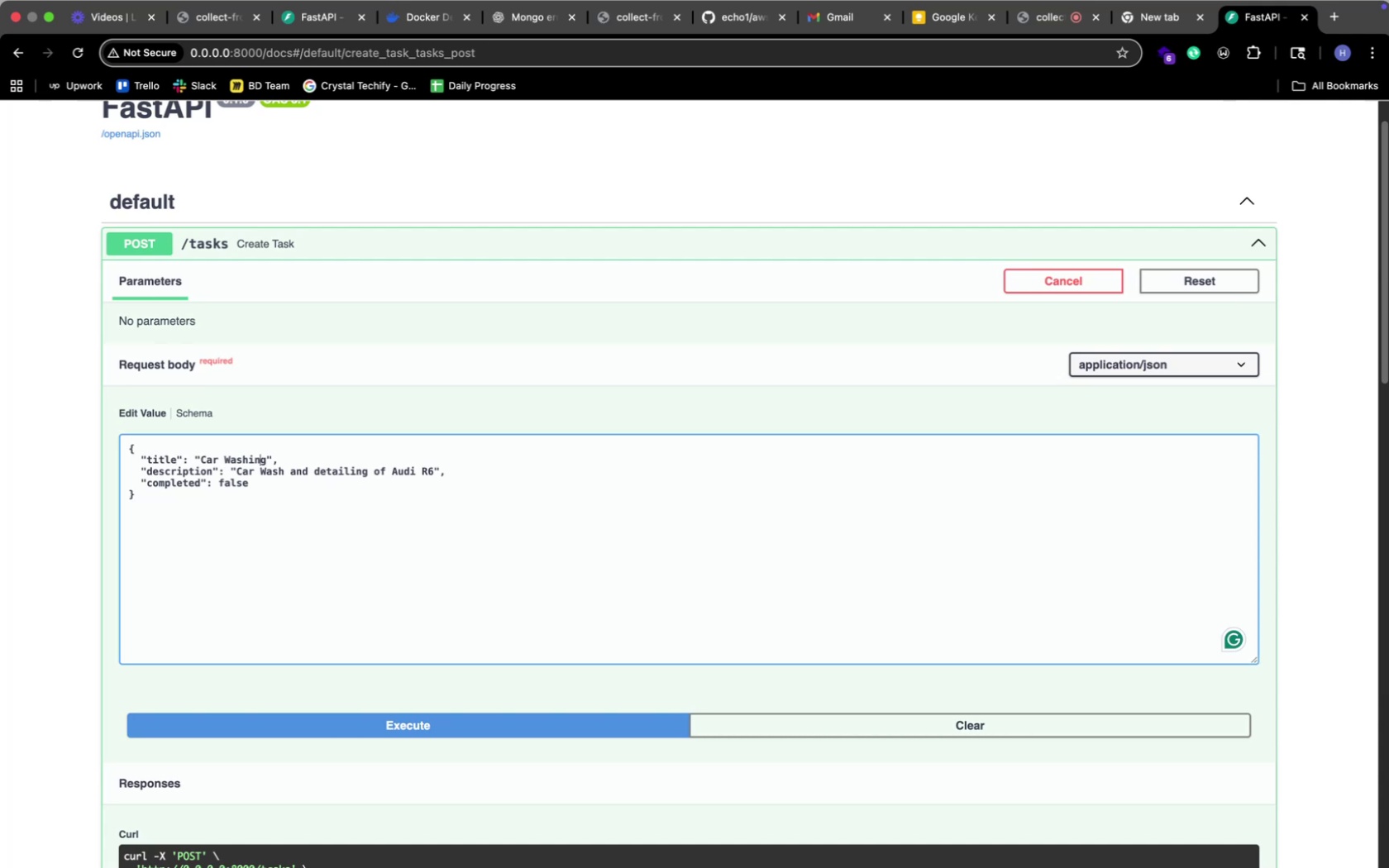 
key(ArrowRight)
 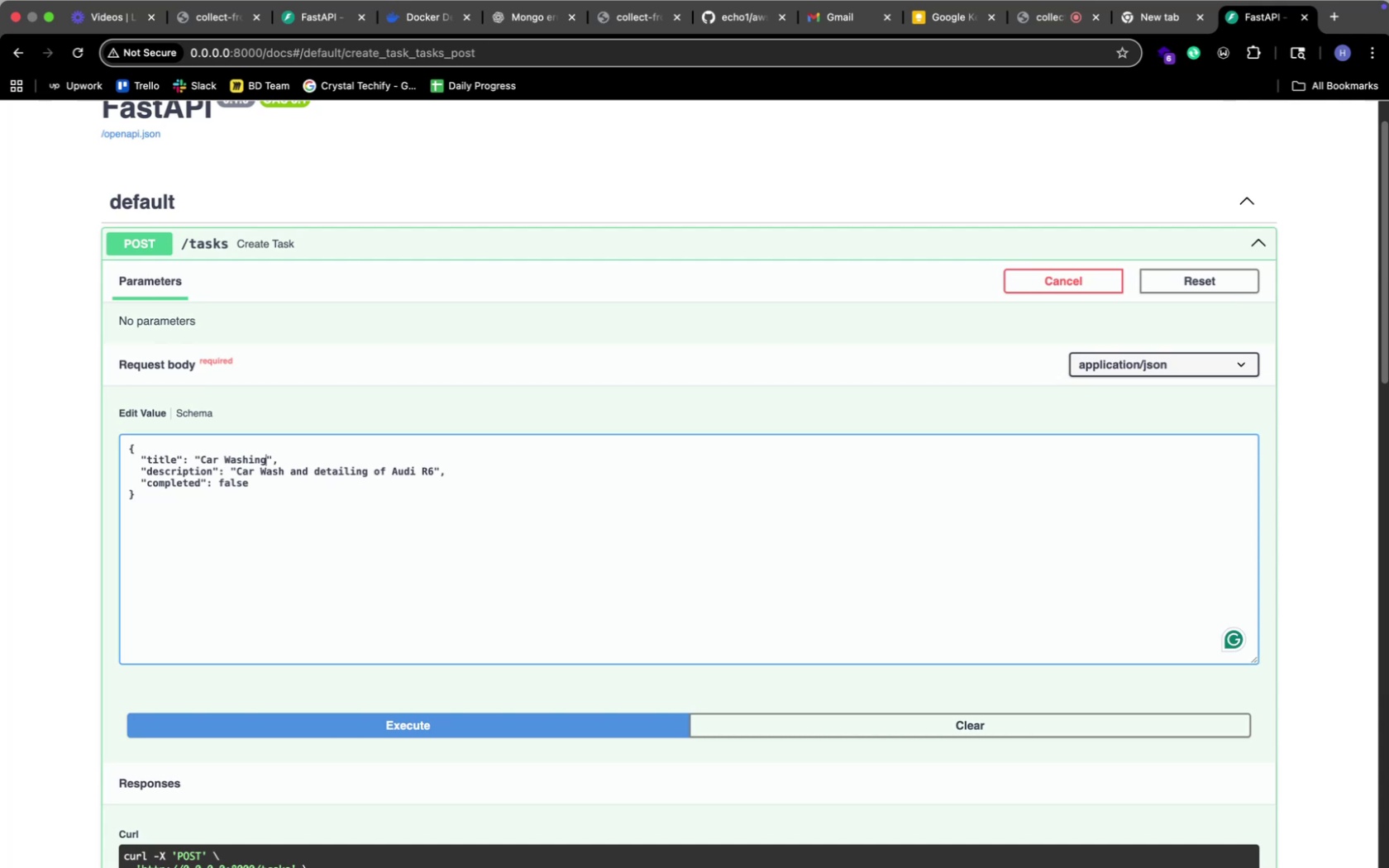 
hold_key(key=Backspace, duration=0.73)
 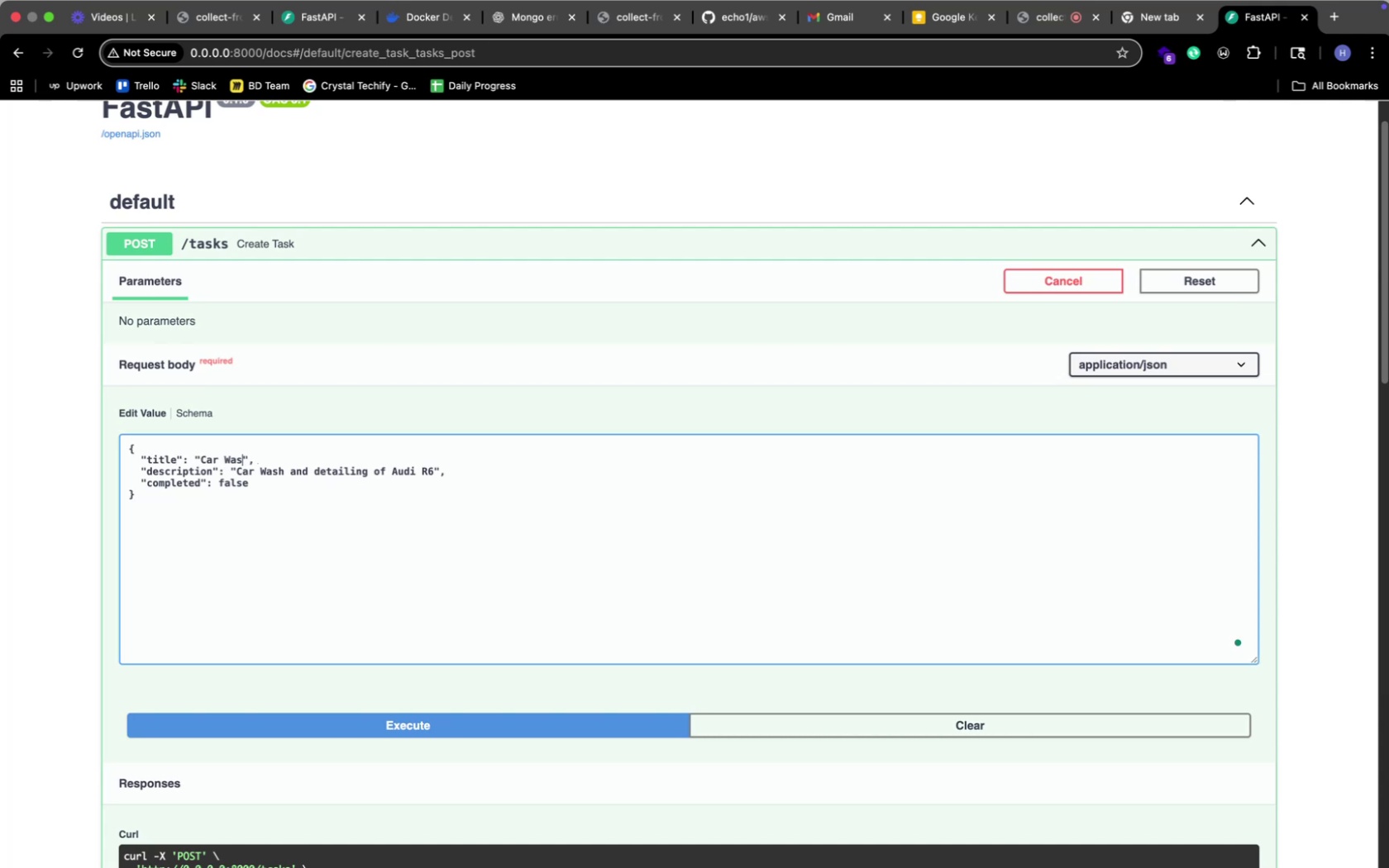 
key(Backspace)
key(Backspace)
key(Backspace)
key(Backspace)
key(Backspace)
key(Backspace)
key(Backspace)
type(Wer)
key(Backspace)
key(Backspace)
type(atch 28 years later movie inc)
key(Backspace)
type( cinema)
 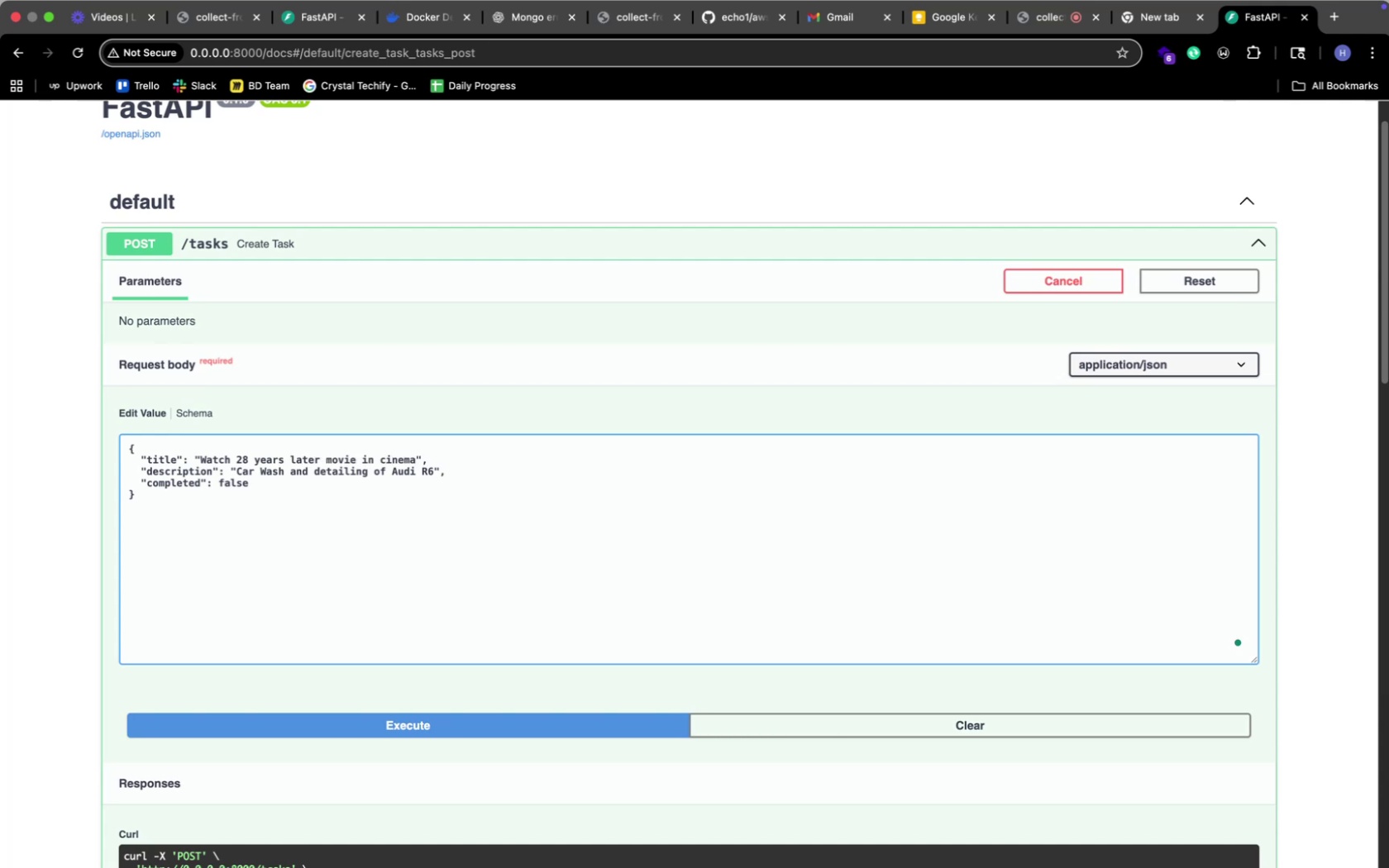 
key(ArrowDown)
 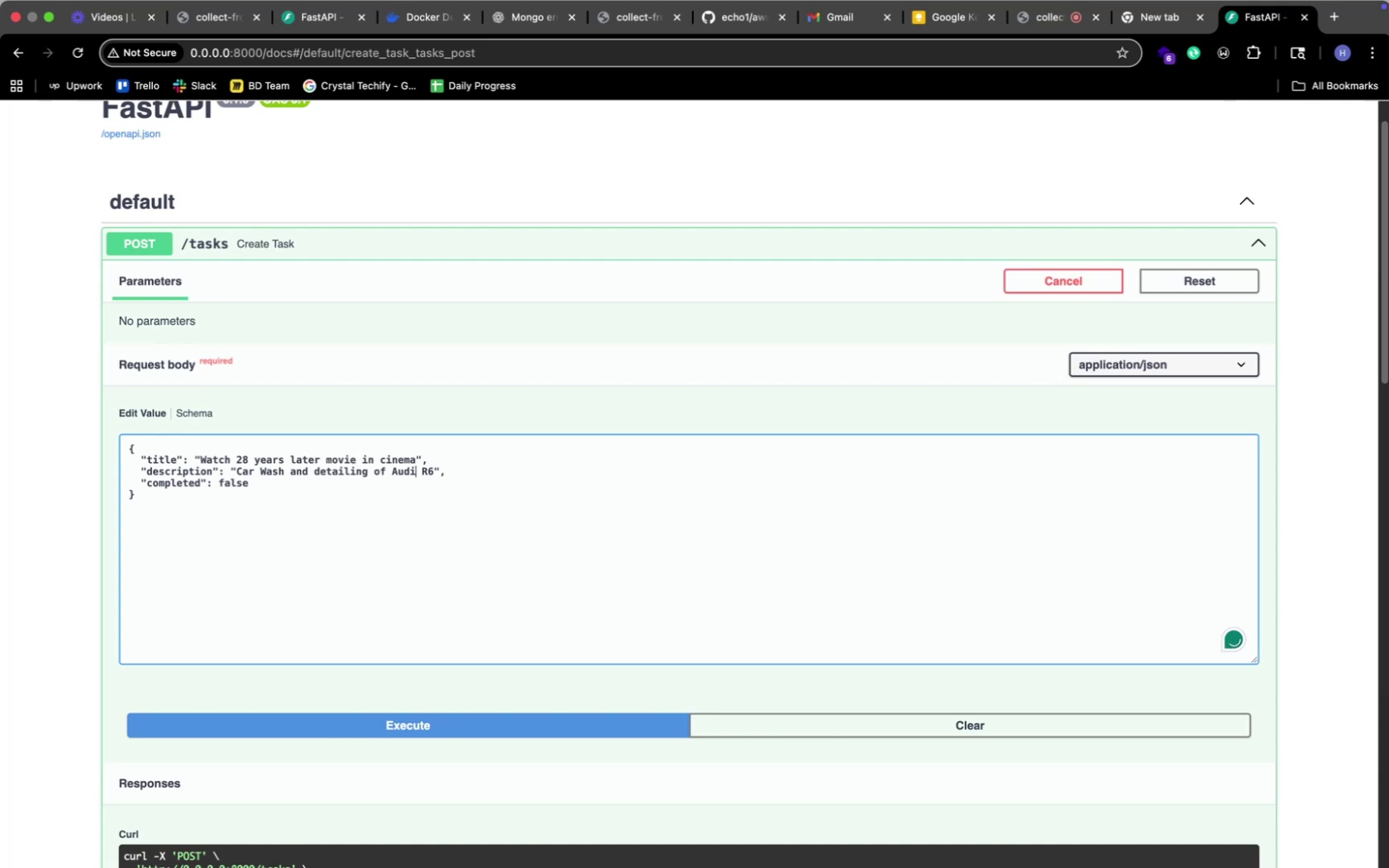 
key(ArrowRight)
 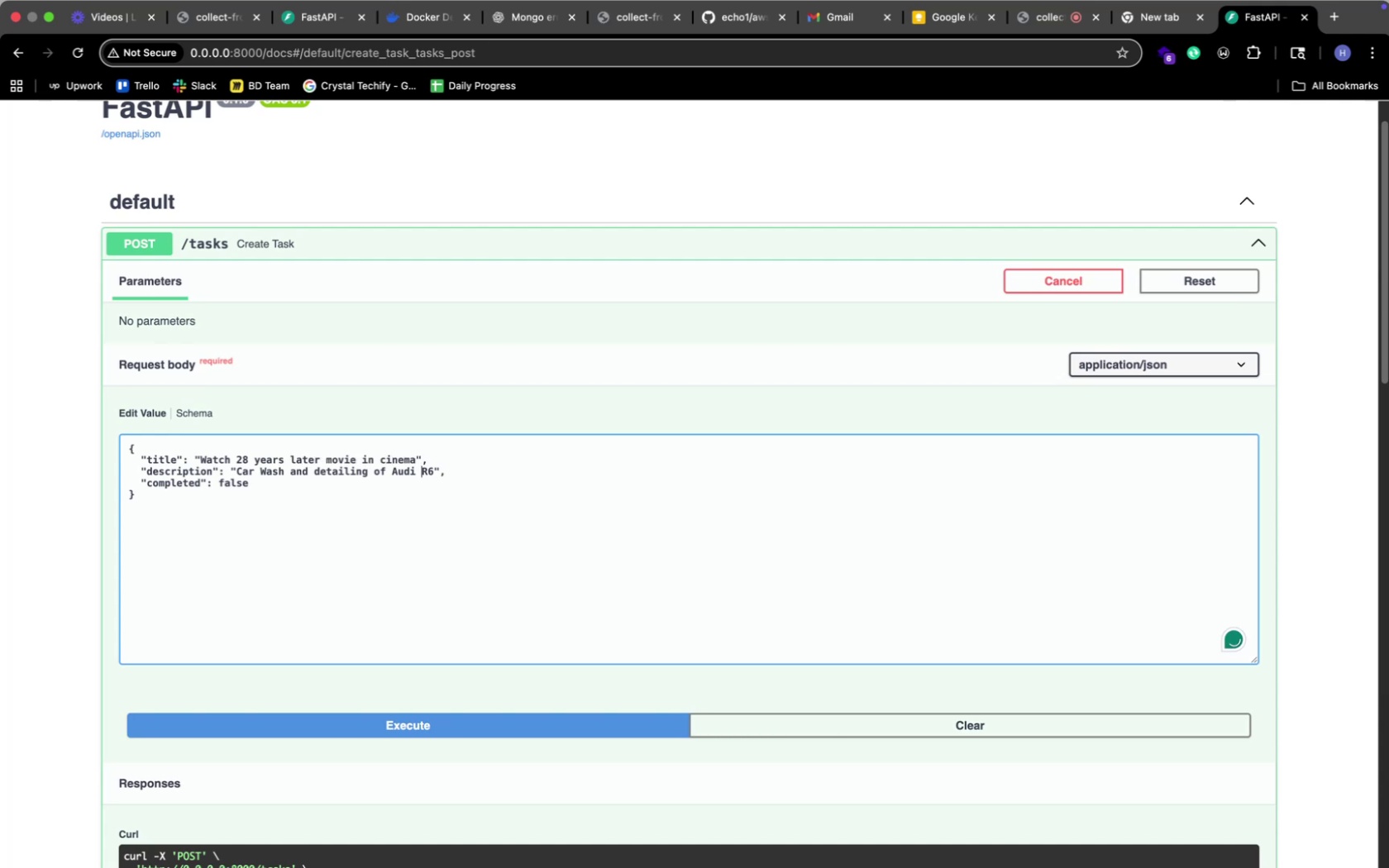 
key(ArrowRight)
 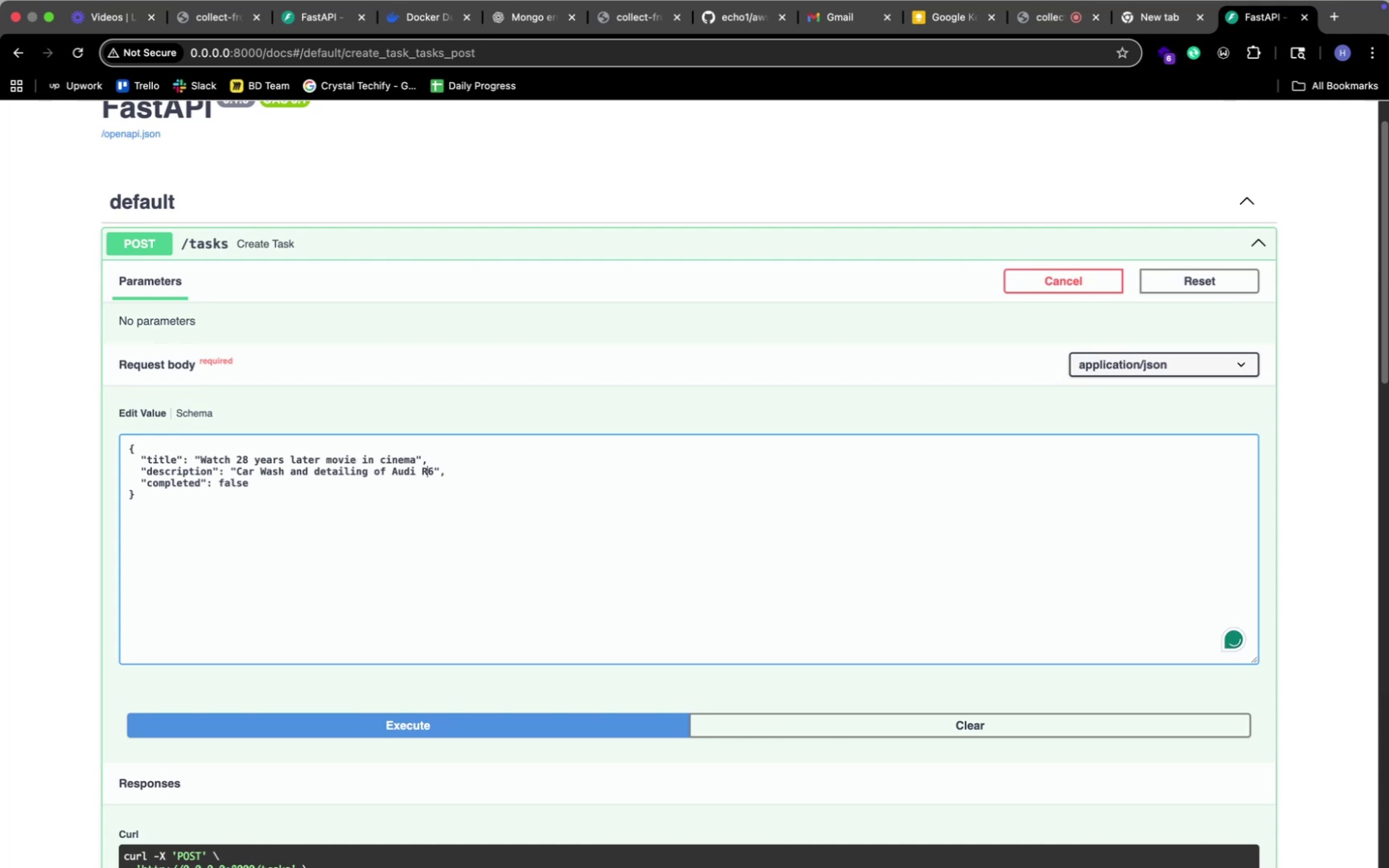 
key(ArrowRight)
 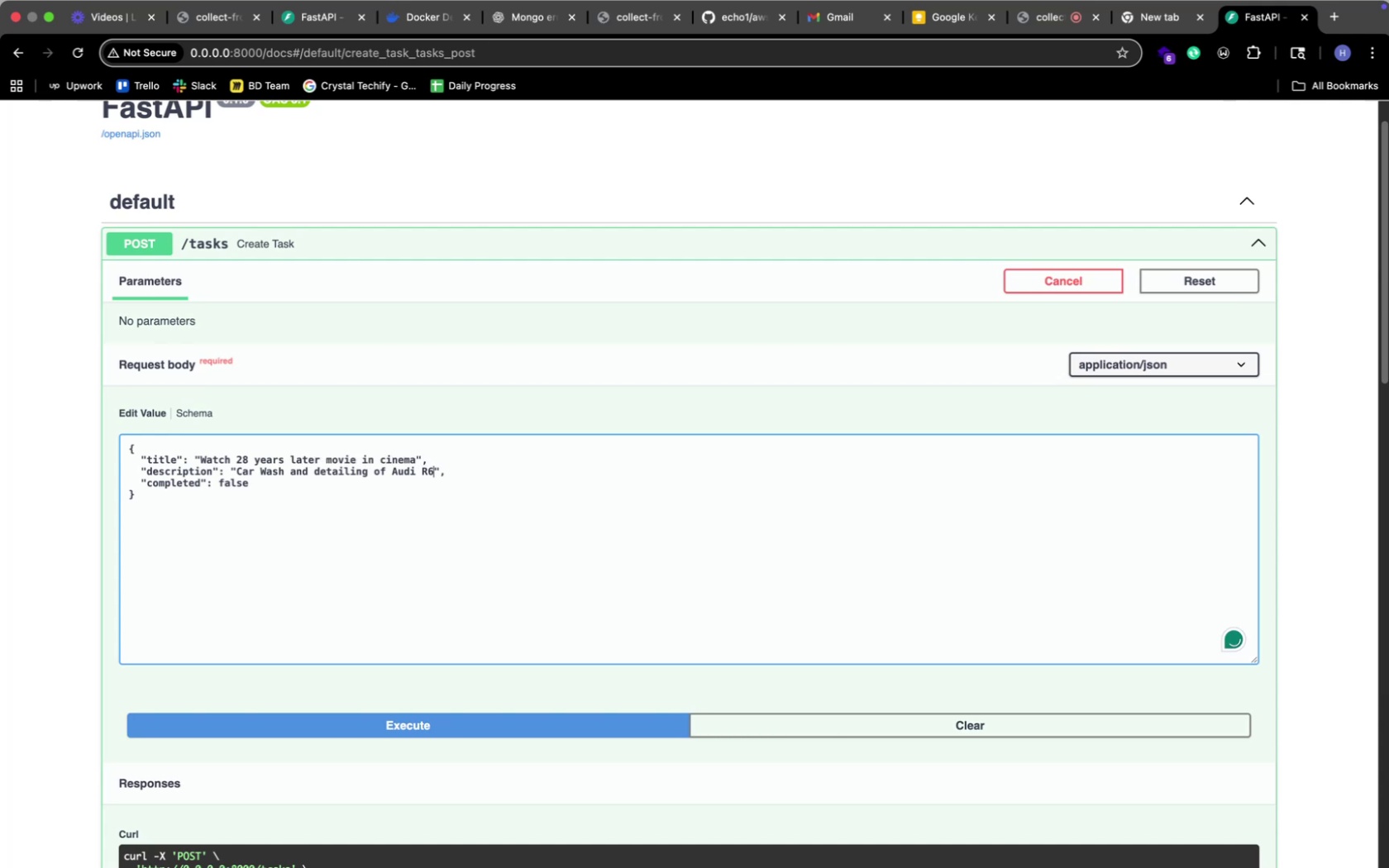 
hold_key(key=Backspace, duration=1.51)
 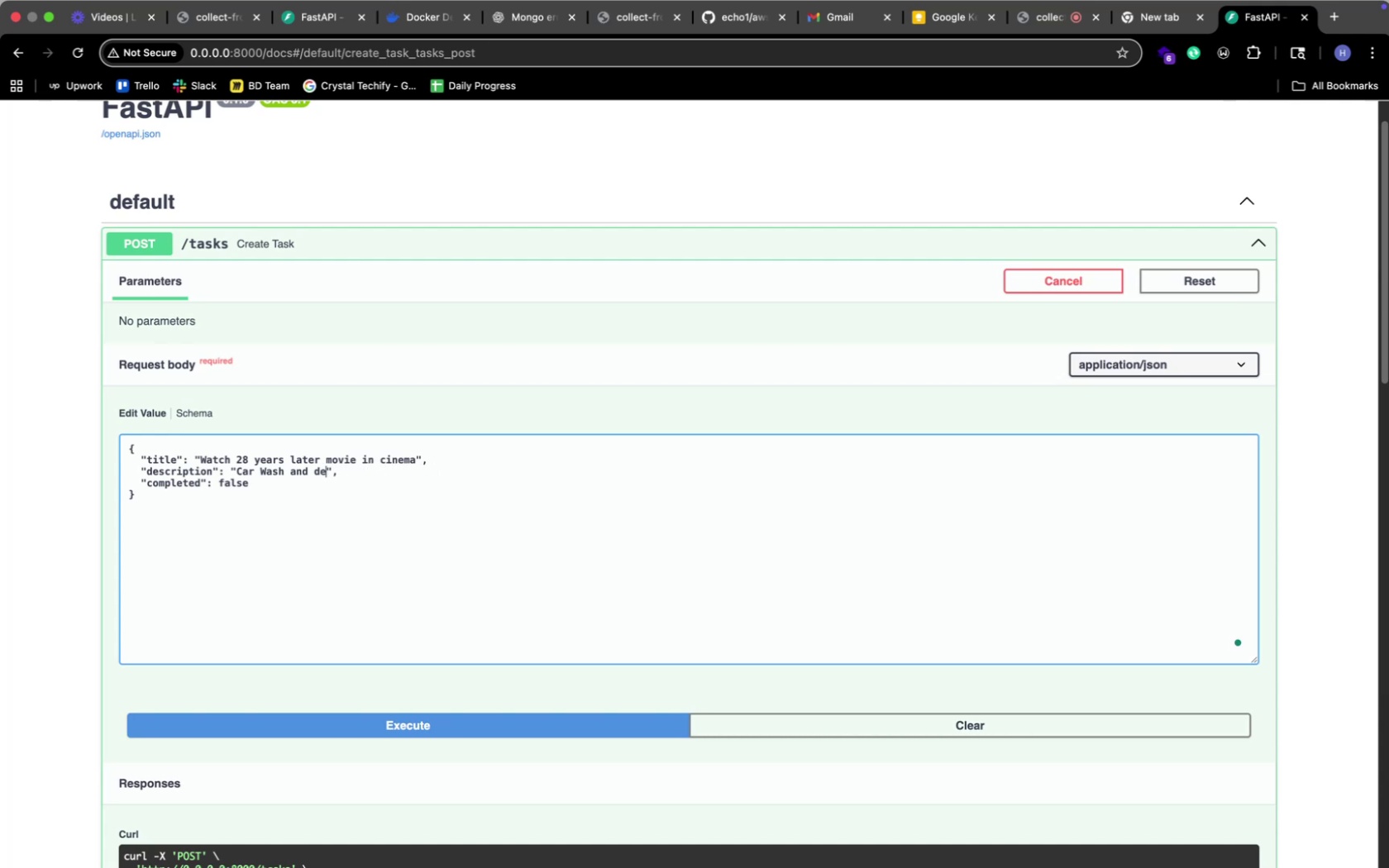 
hold_key(key=Backspace, duration=1.41)
 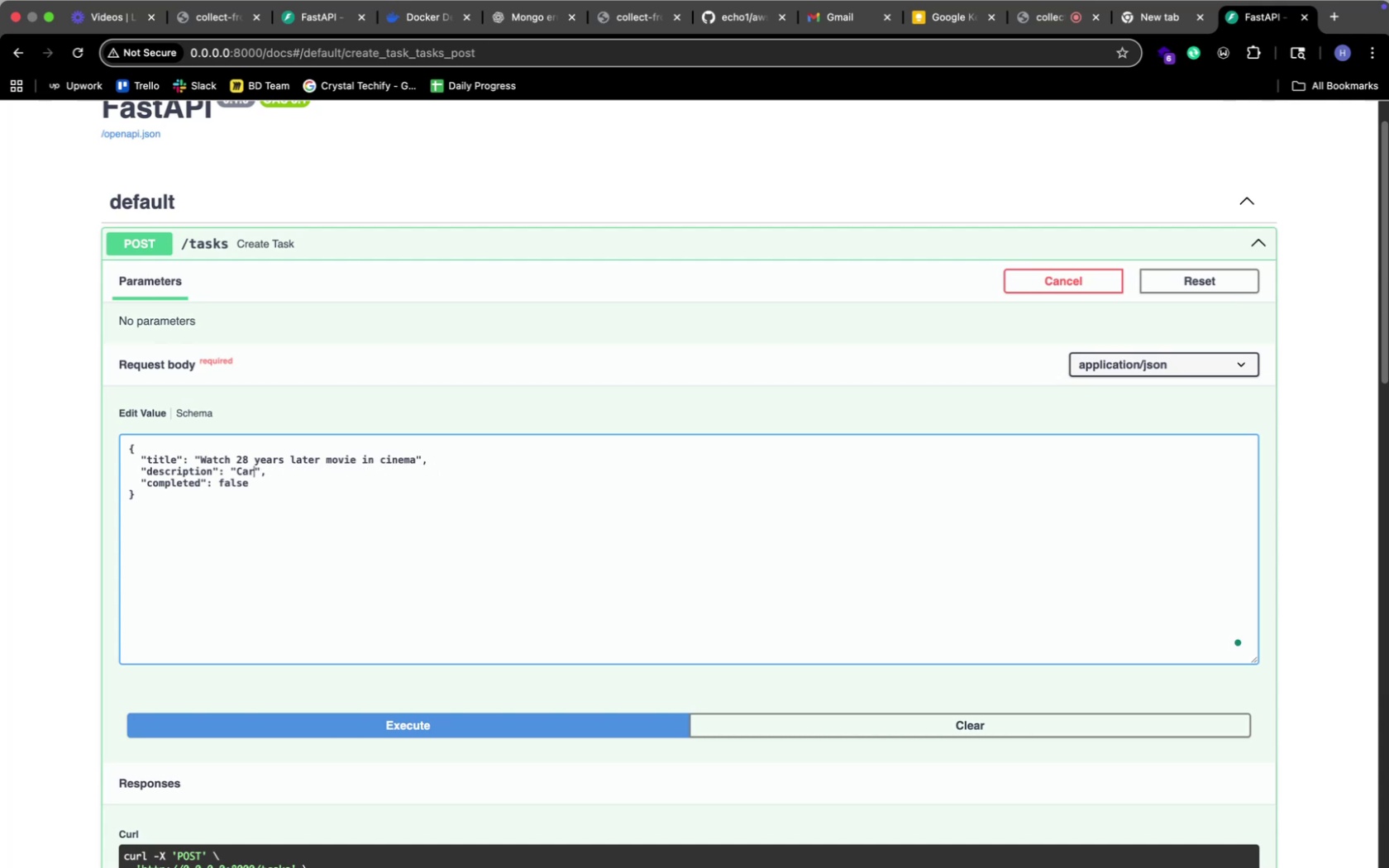 
key(Backspace)
key(Backspace)
key(Backspace)
type(v)
key(Backspace)
type(book the ticket at cinema)
 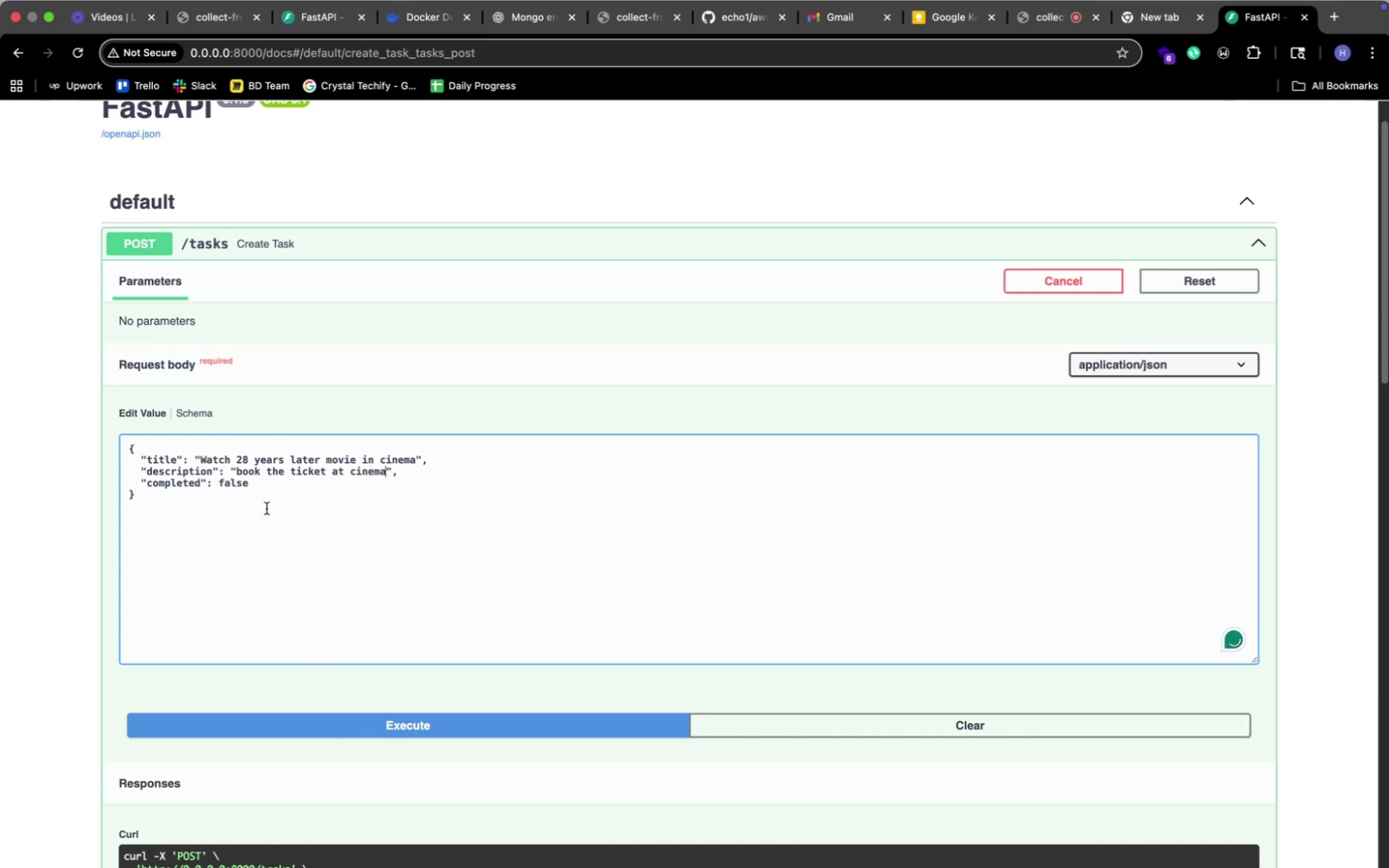 
left_click([260, 489])
 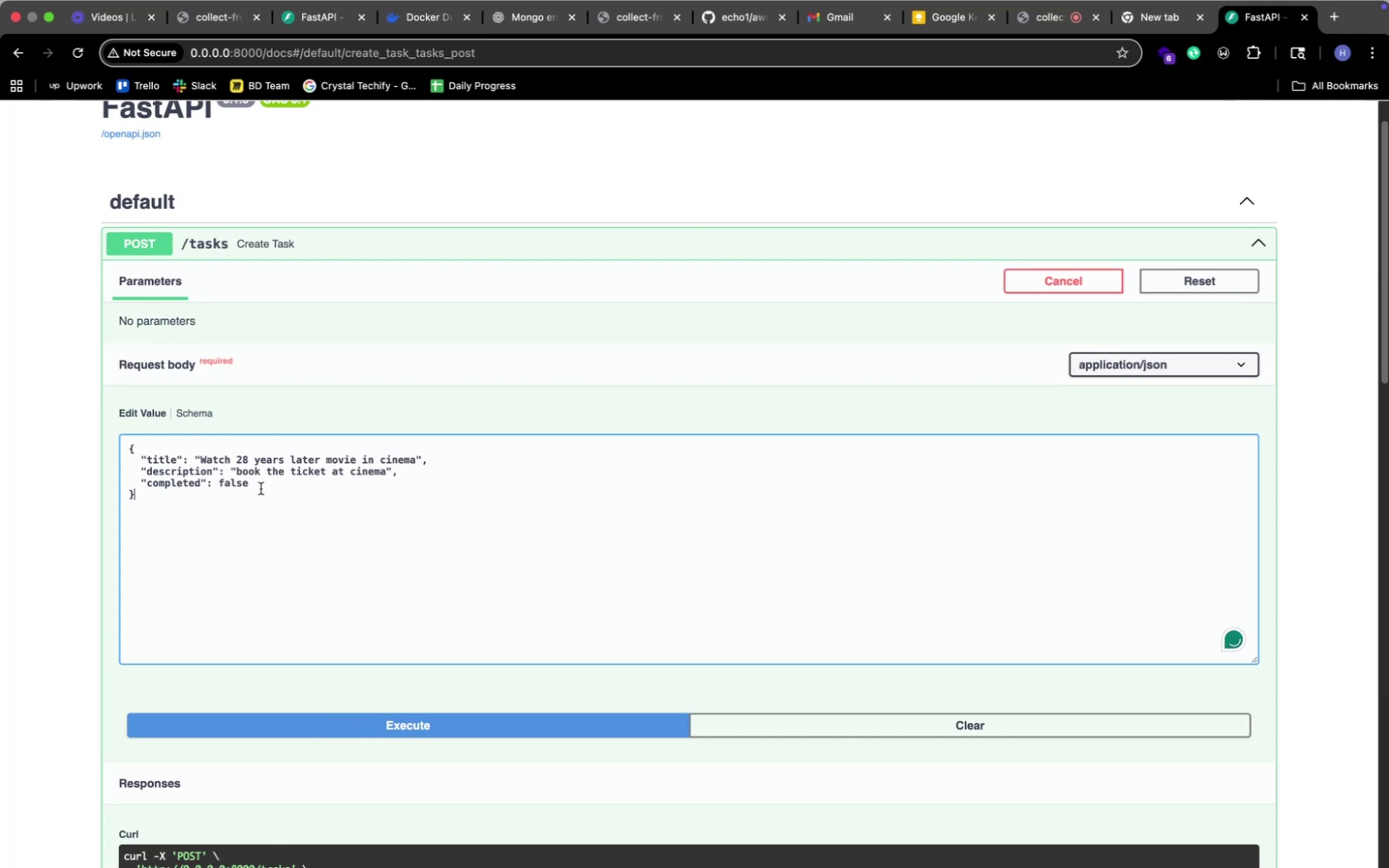 
left_click([256, 485])
 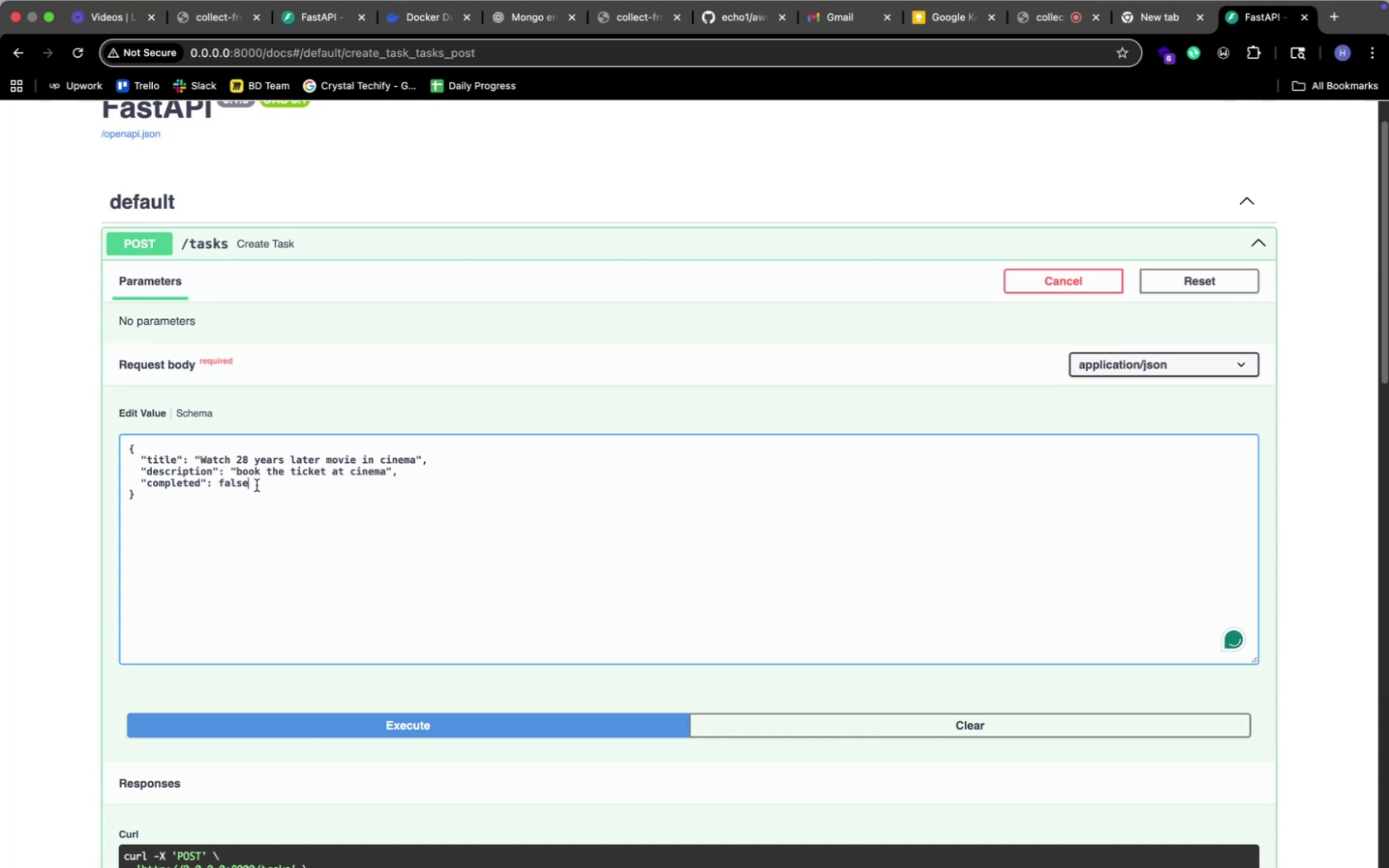 
key(Backspace)
key(Backspace)
key(Backspace)
key(Backspace)
key(Backspace)
type(true)
 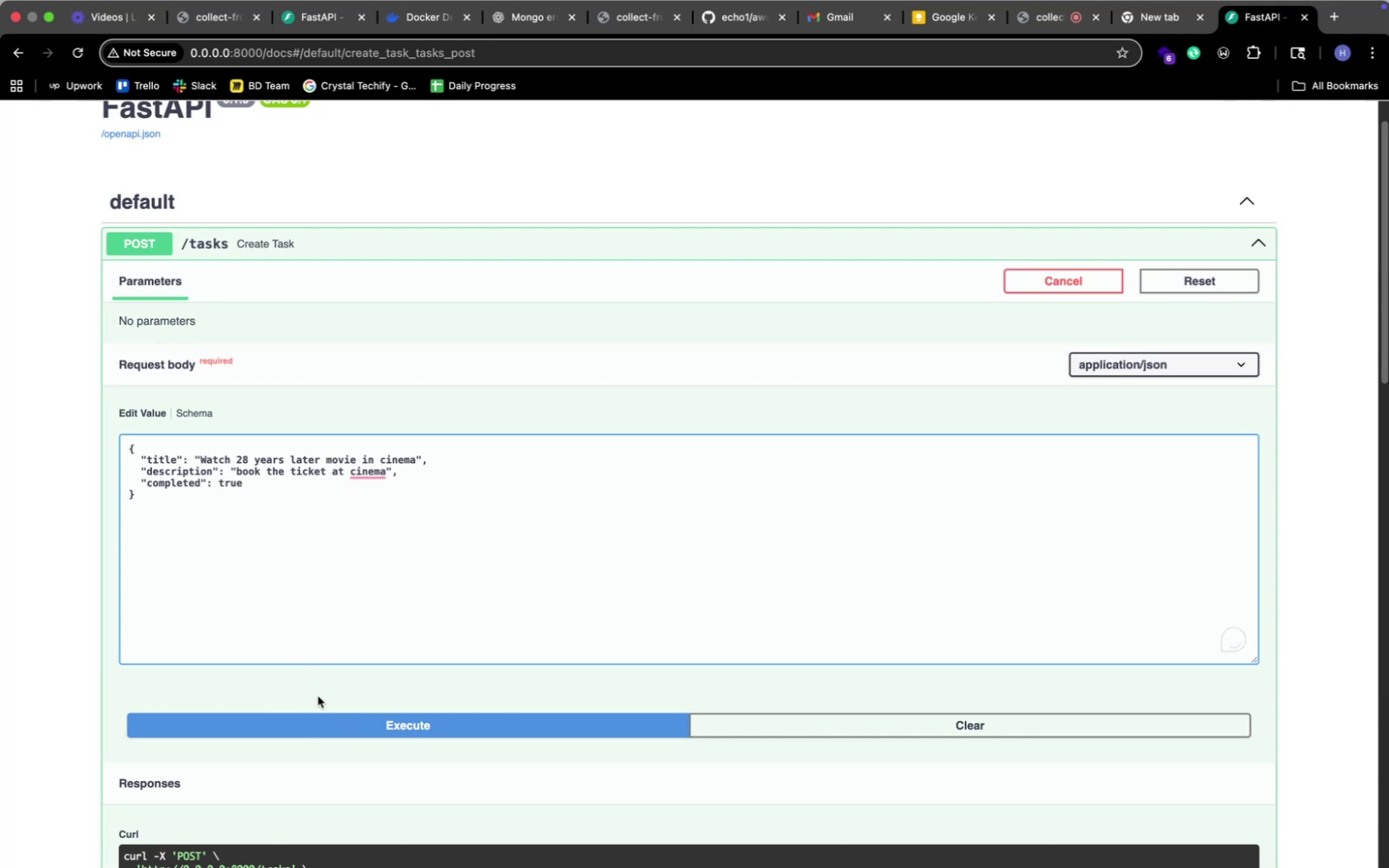 
left_click([337, 713])
 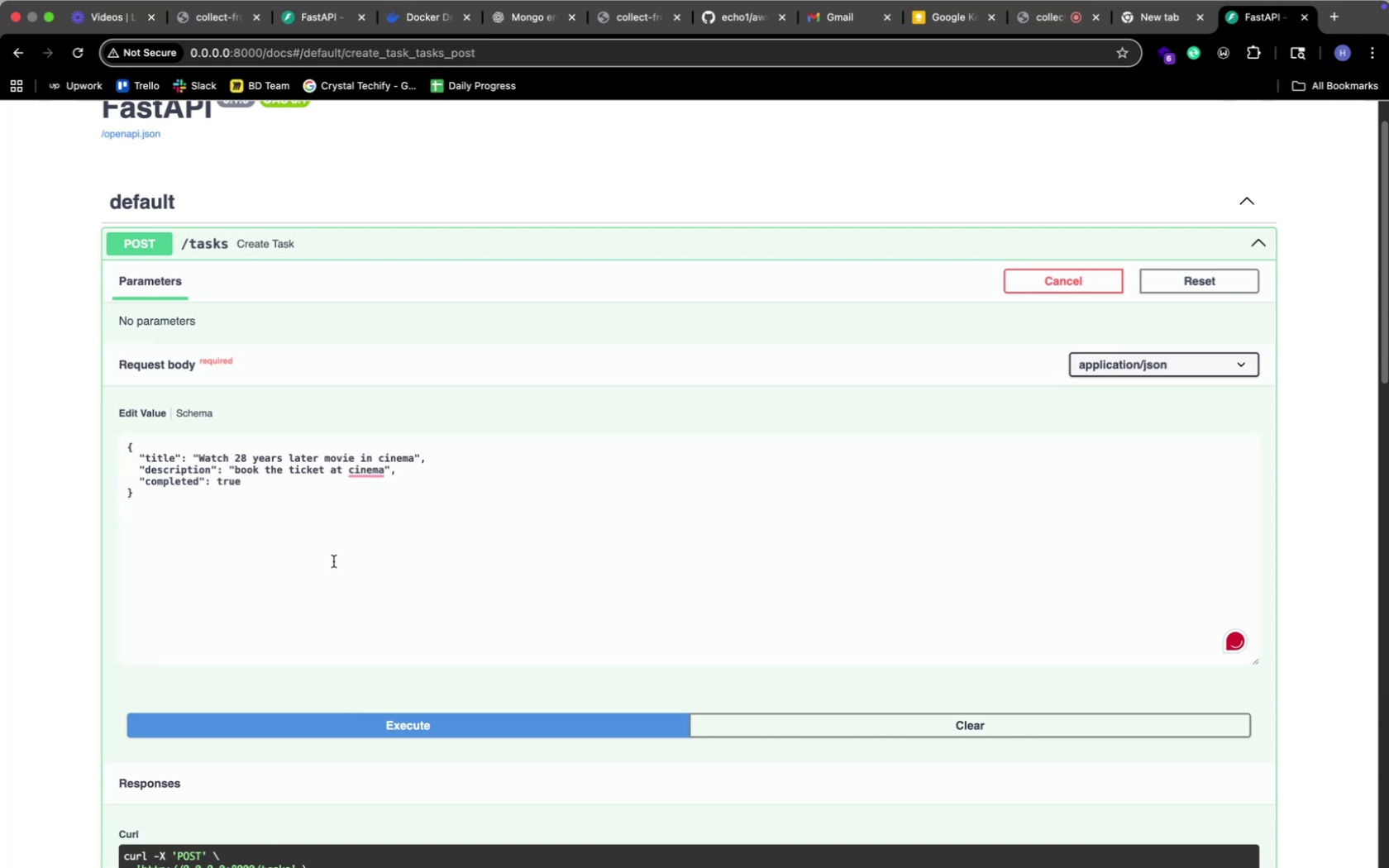 
scroll: coordinate [333, 561], scroll_direction: down, amount: 58.0
 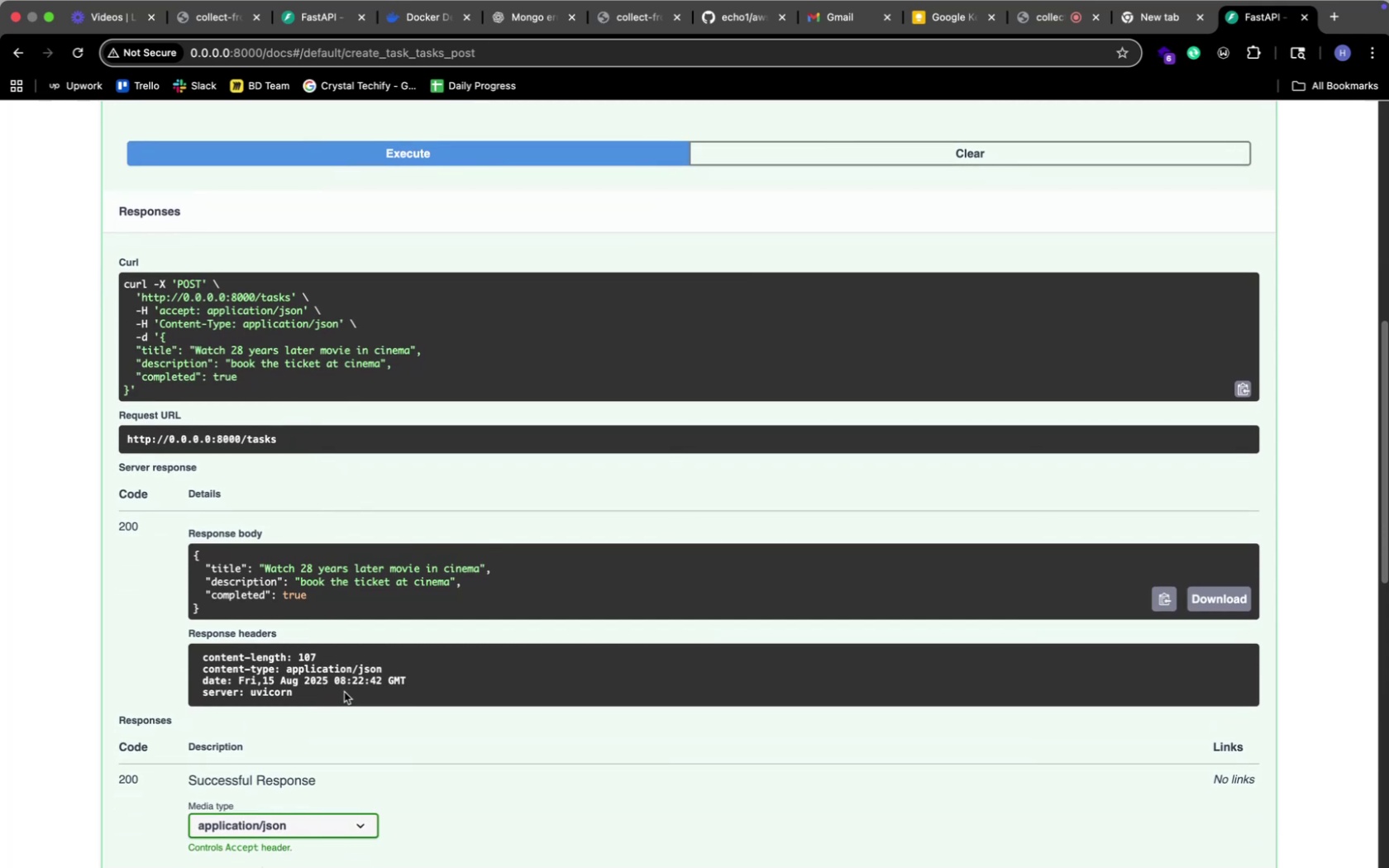 
scroll: coordinate [344, 692], scroll_direction: up, amount: 71.0
 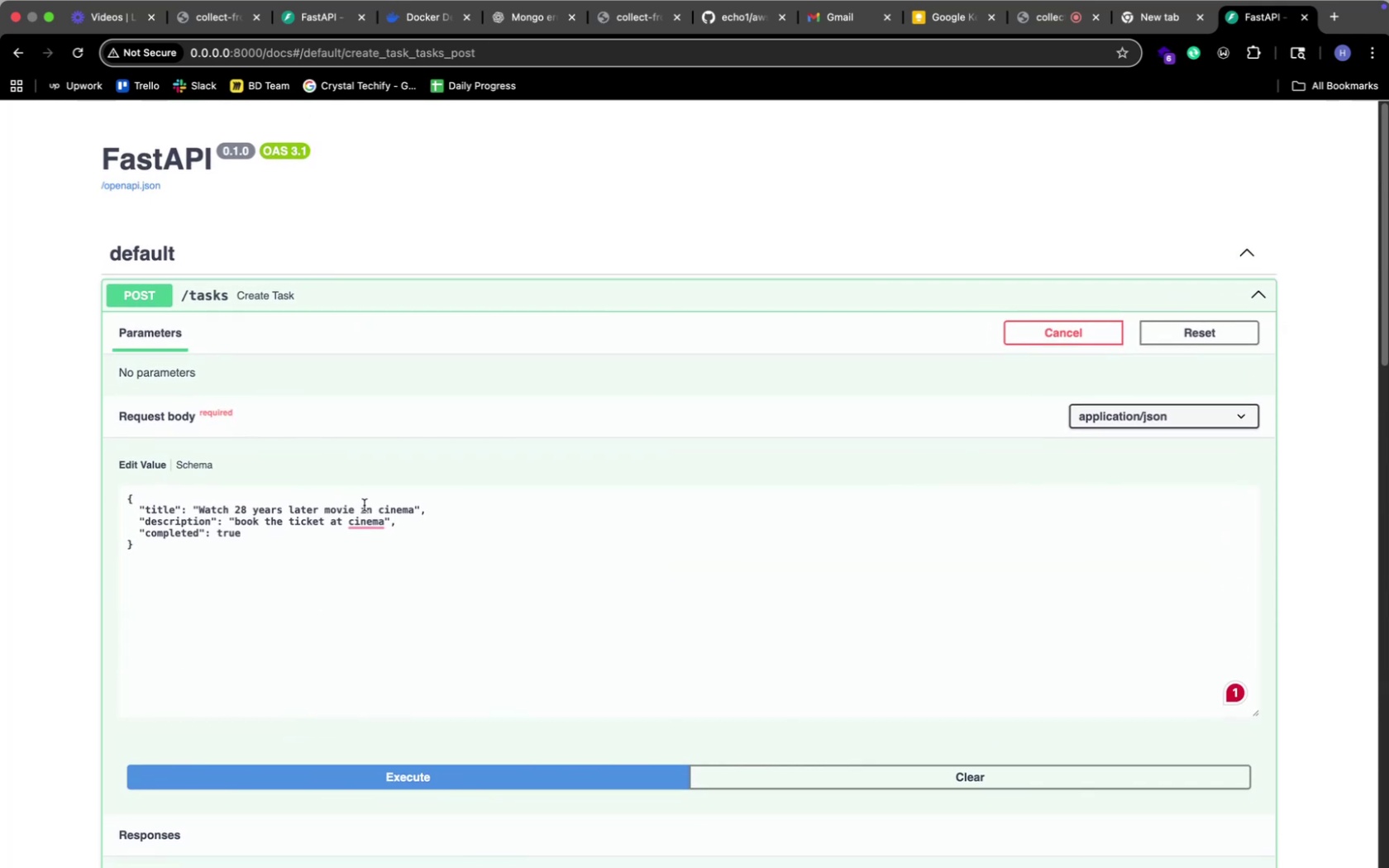 
left_click([381, 506])
 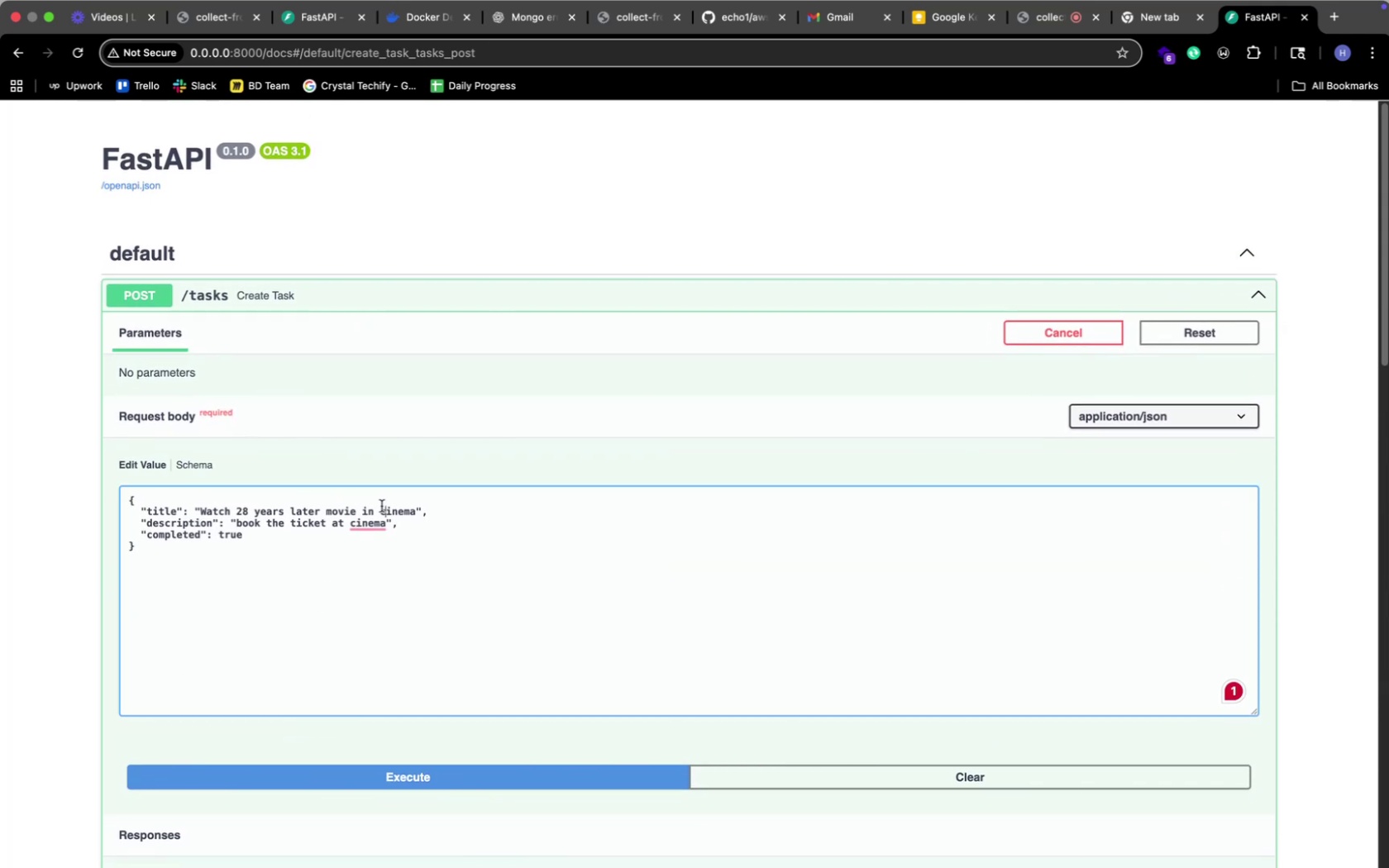 
hold_key(key=ArrowRight, duration=0.62)
 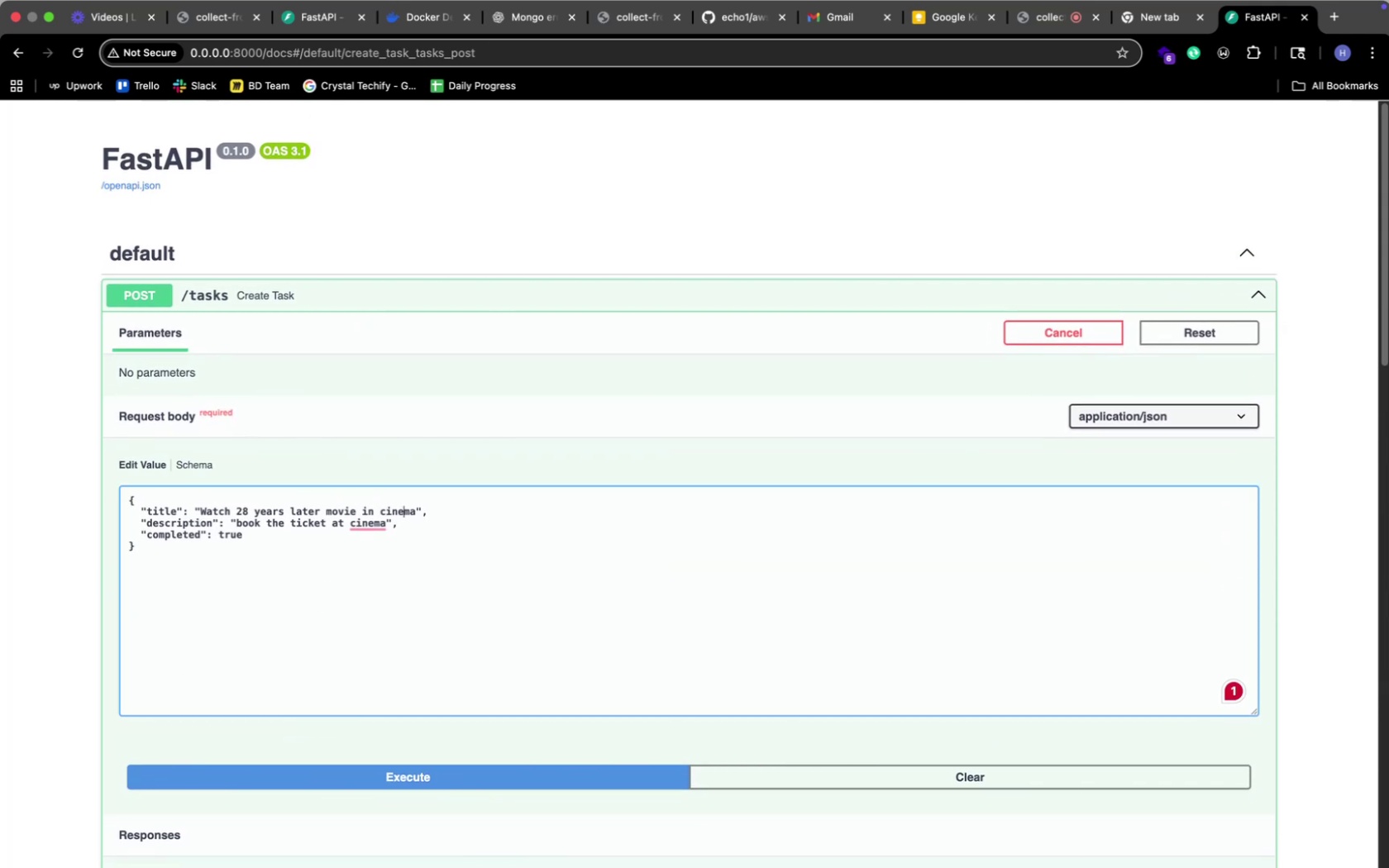 
key(ArrowRight)
 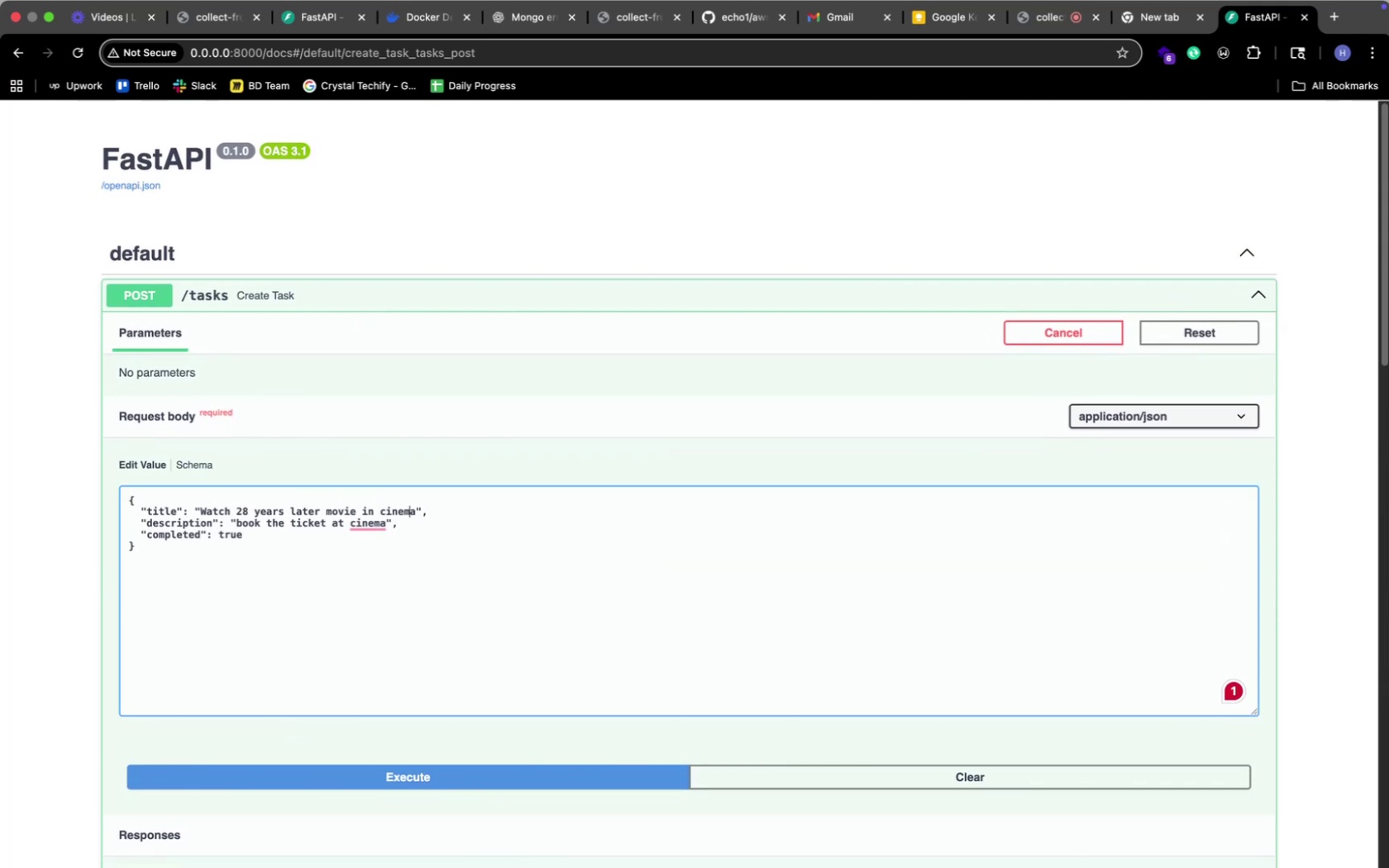 
key(ArrowRight)
 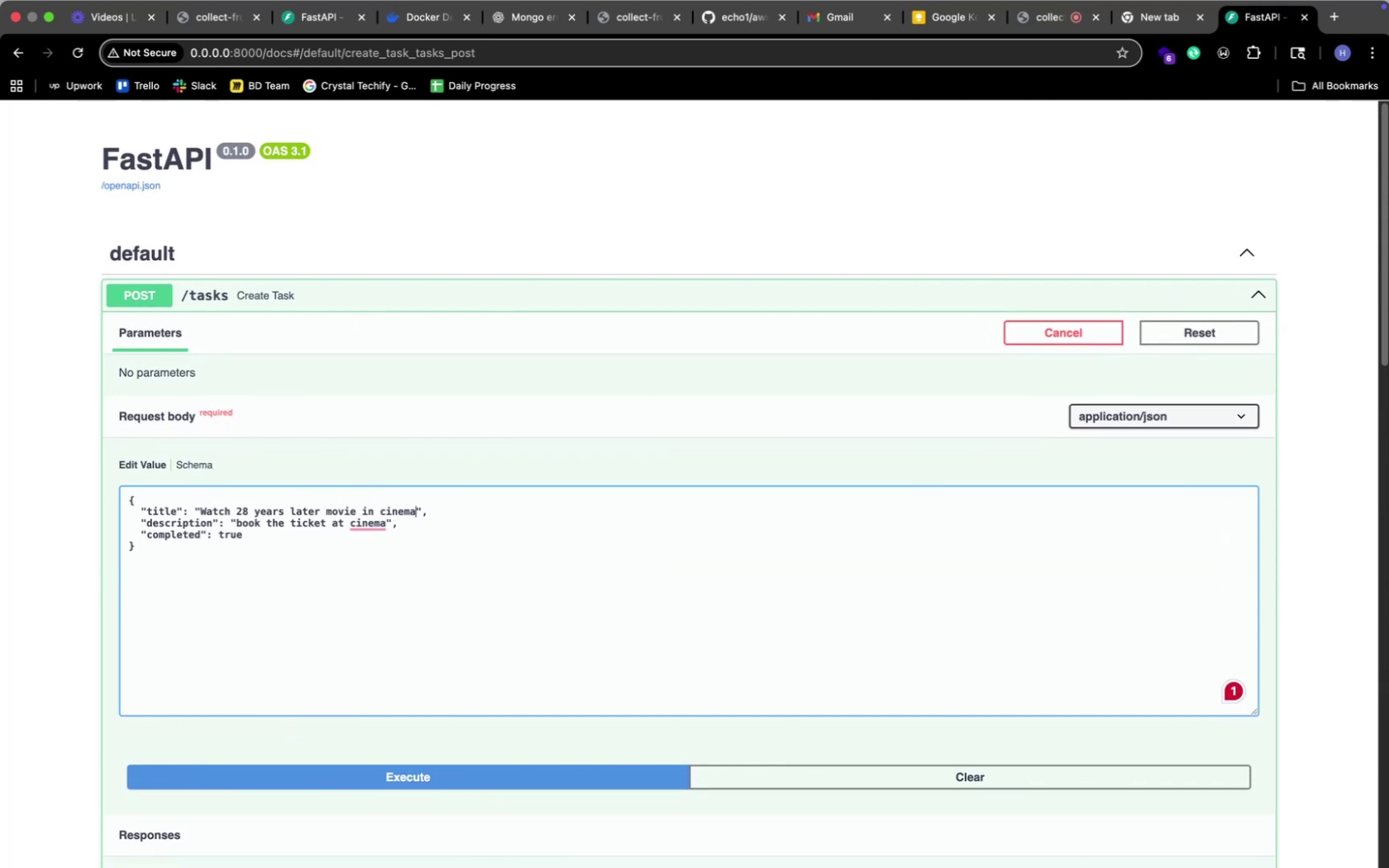 
hold_key(key=Backspace, duration=1.58)
 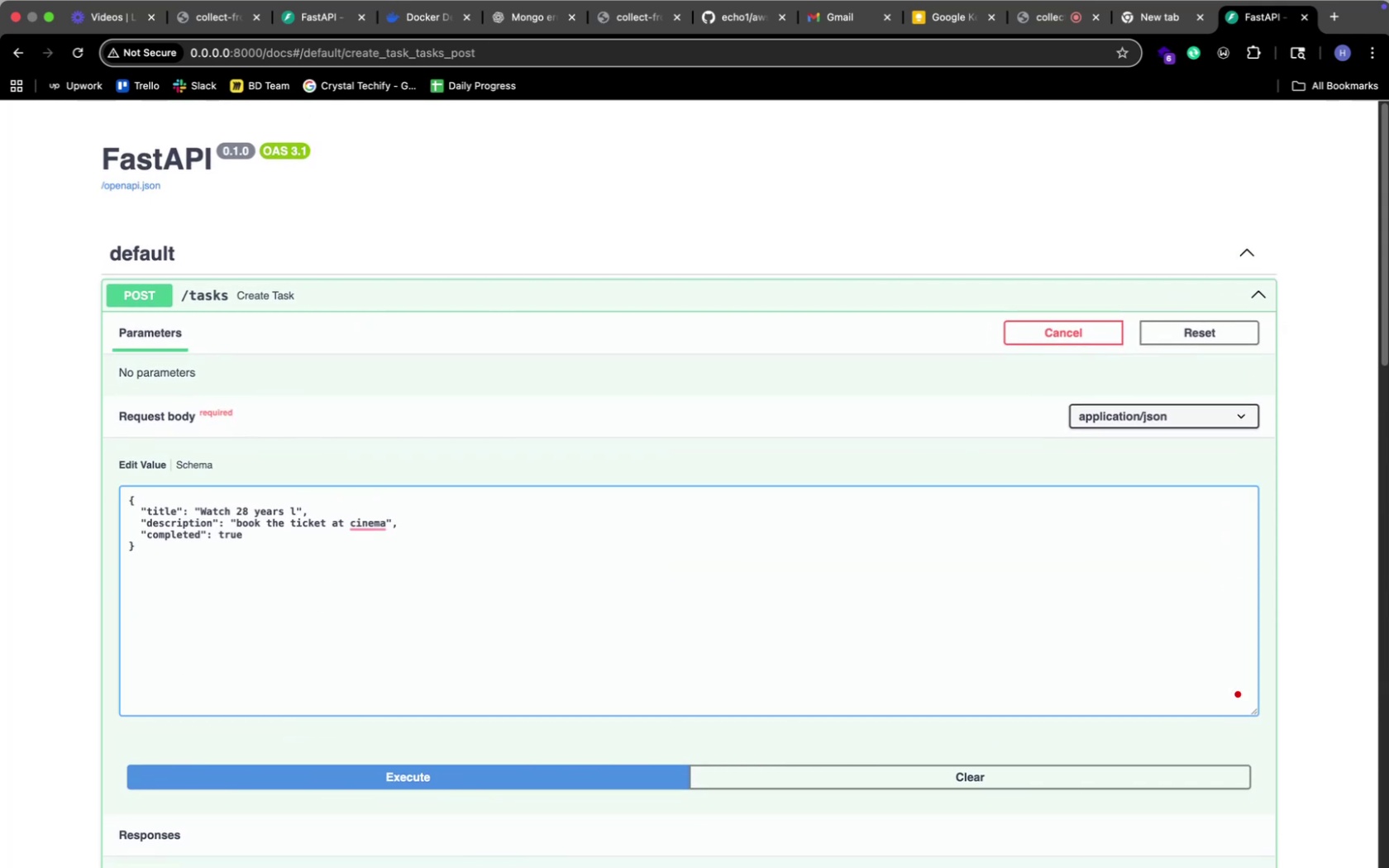 
hold_key(key=Backspace, duration=1.36)
 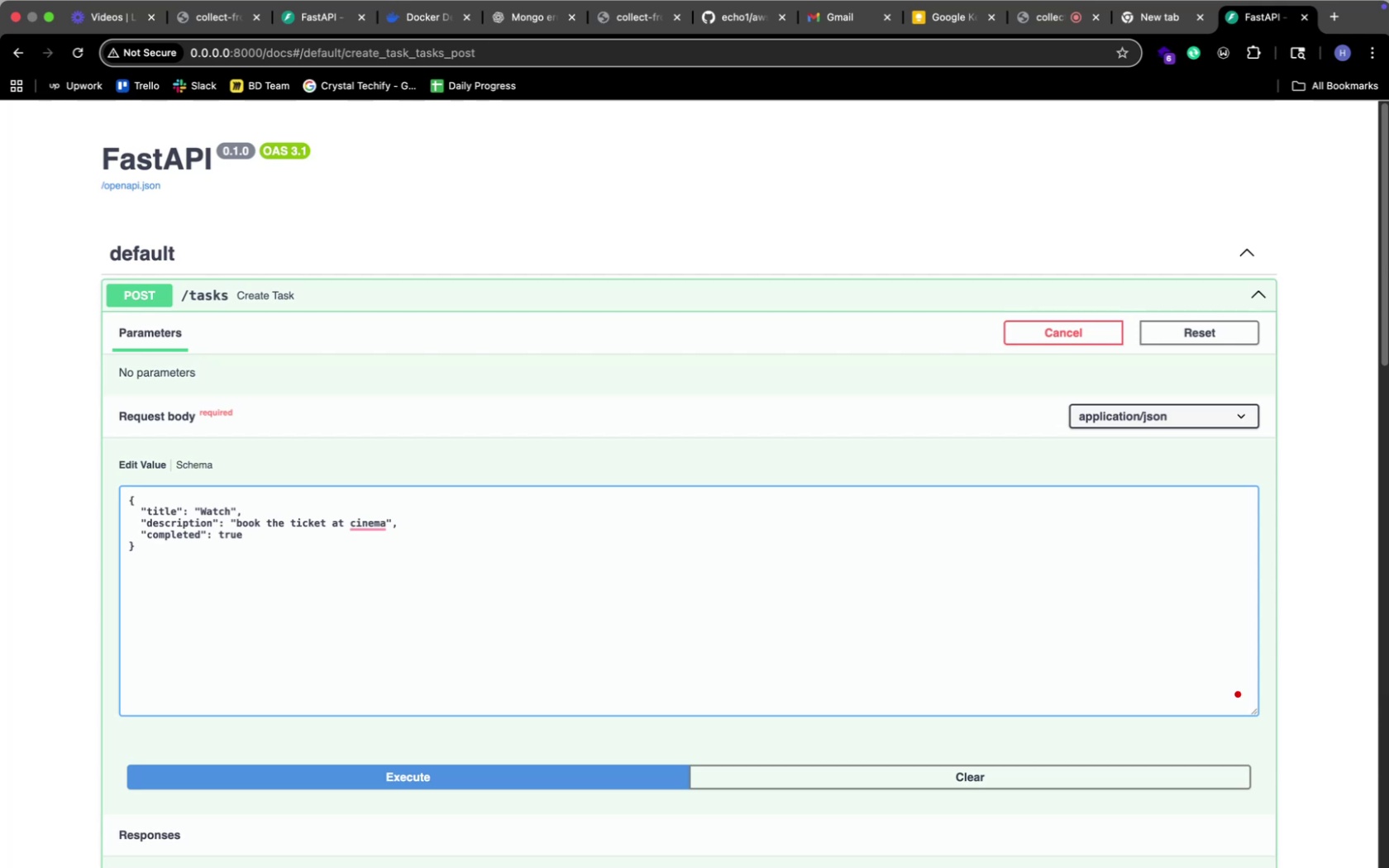 
key(Backspace)
key(Backspace)
key(Backspace)
key(Backspace)
key(Backspace)
type(check the buf)
key(Backspace)
type(gs of Django Project)
 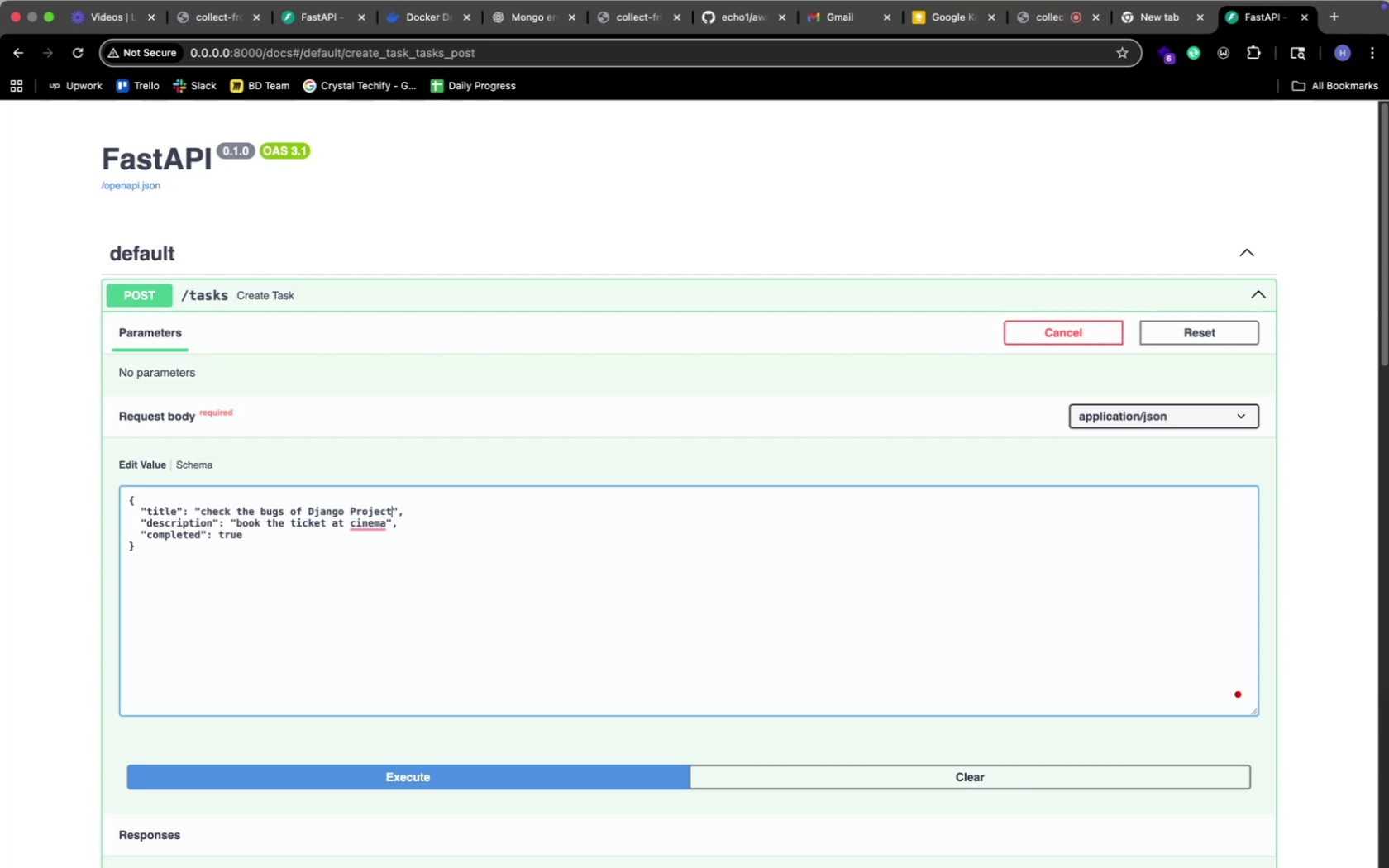 
key(ArrowDown)
 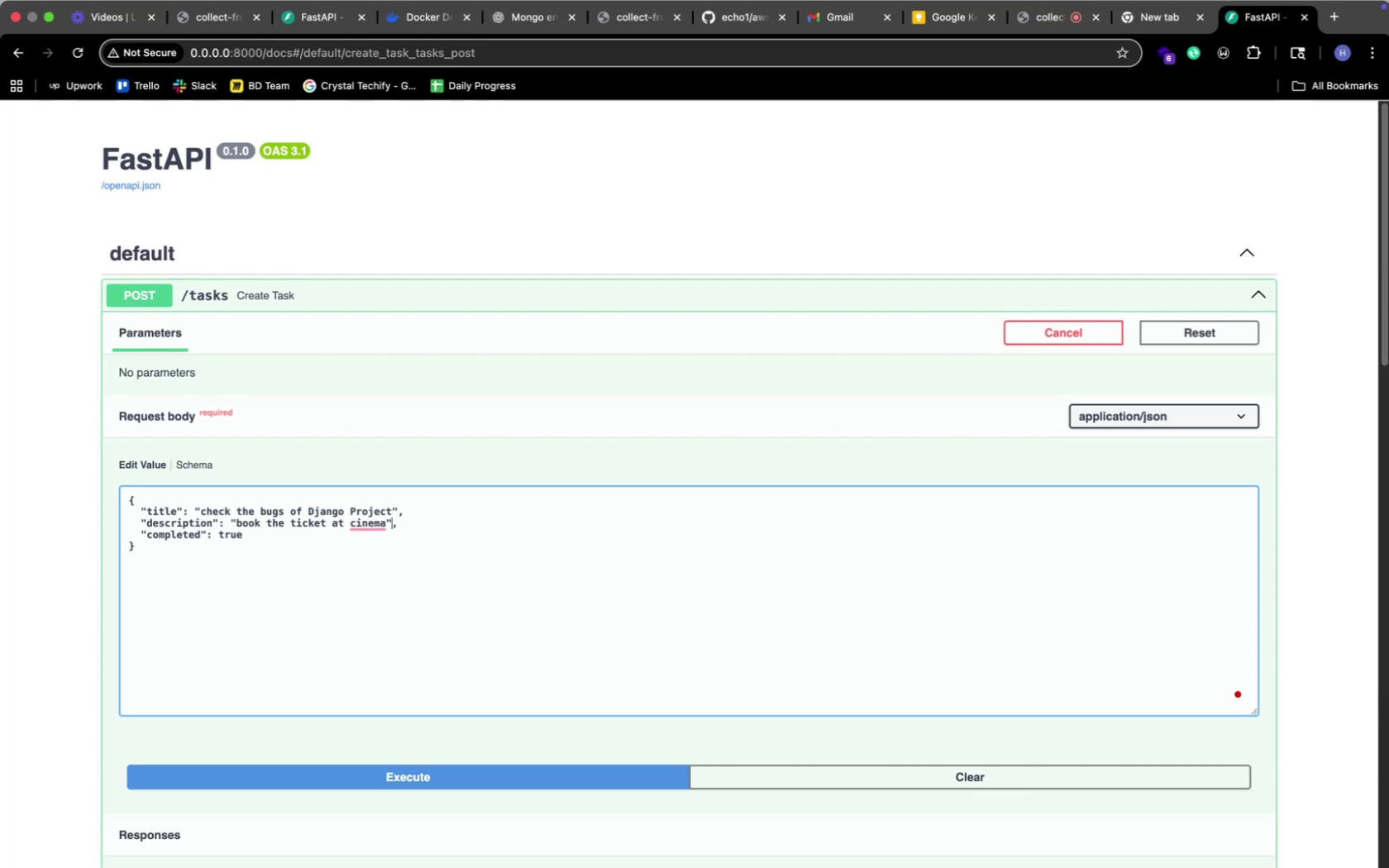 
key(ArrowLeft)
 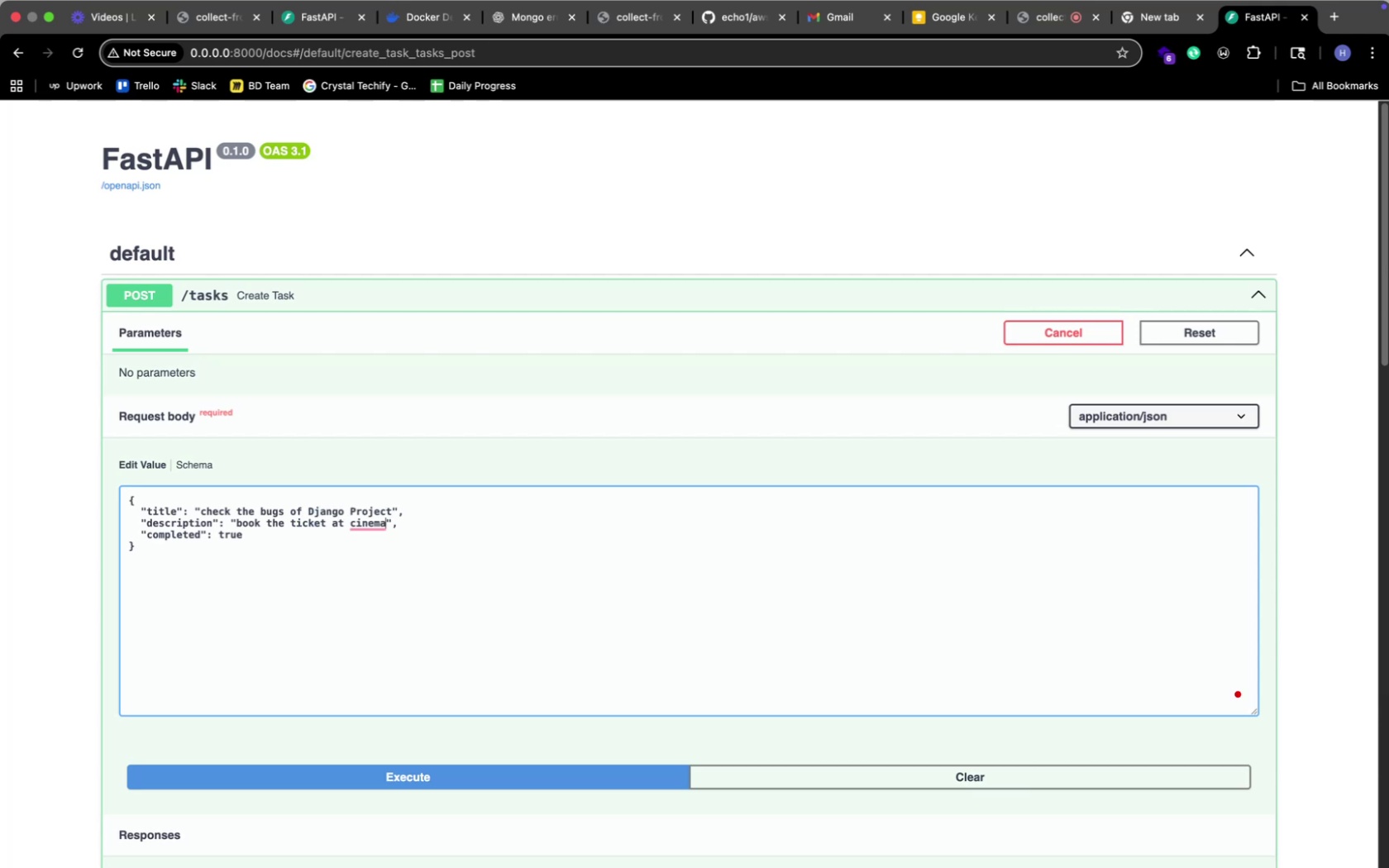 
hold_key(key=Backspace, duration=1.5)
 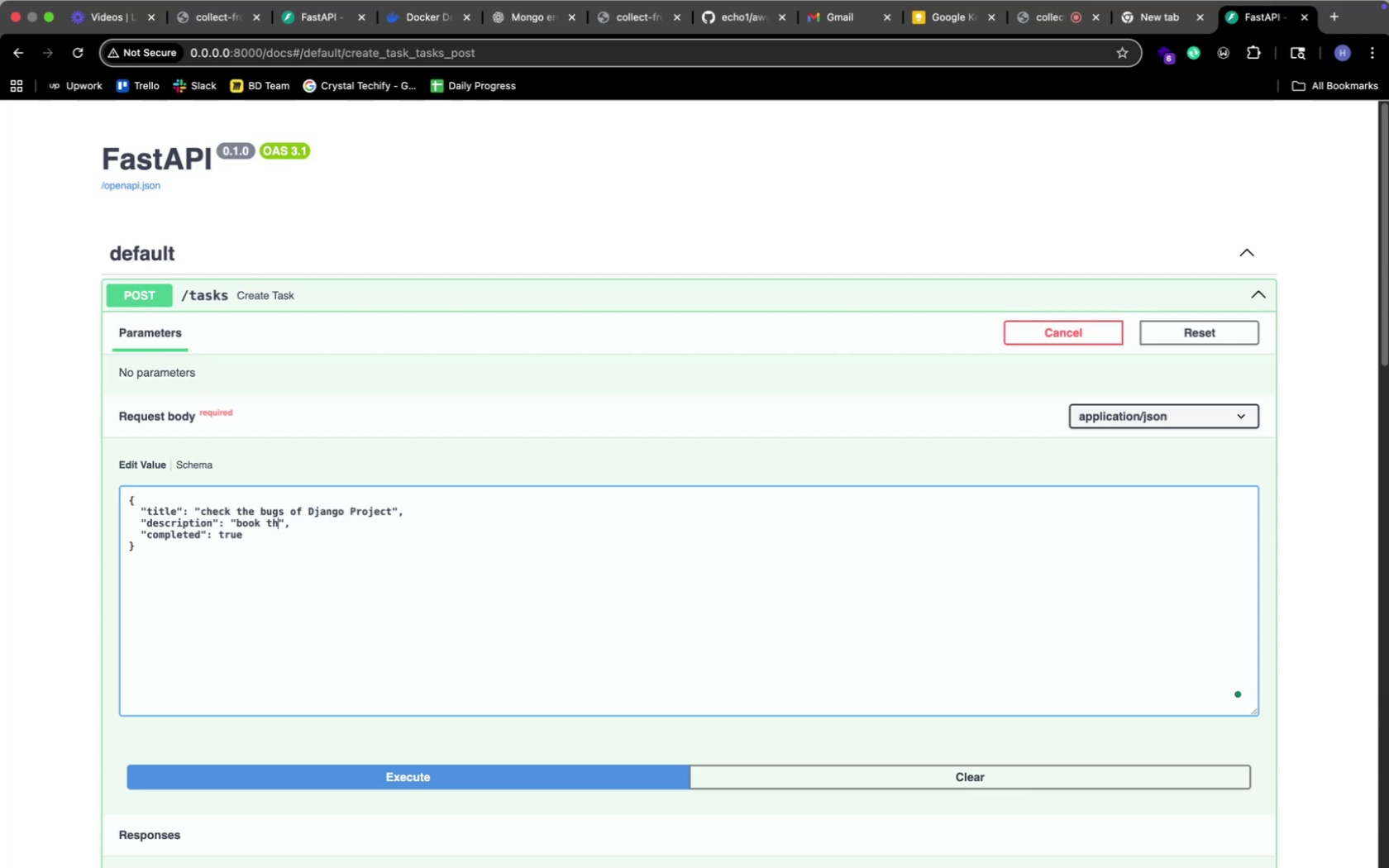 
hold_key(key=Backspace, duration=0.73)
 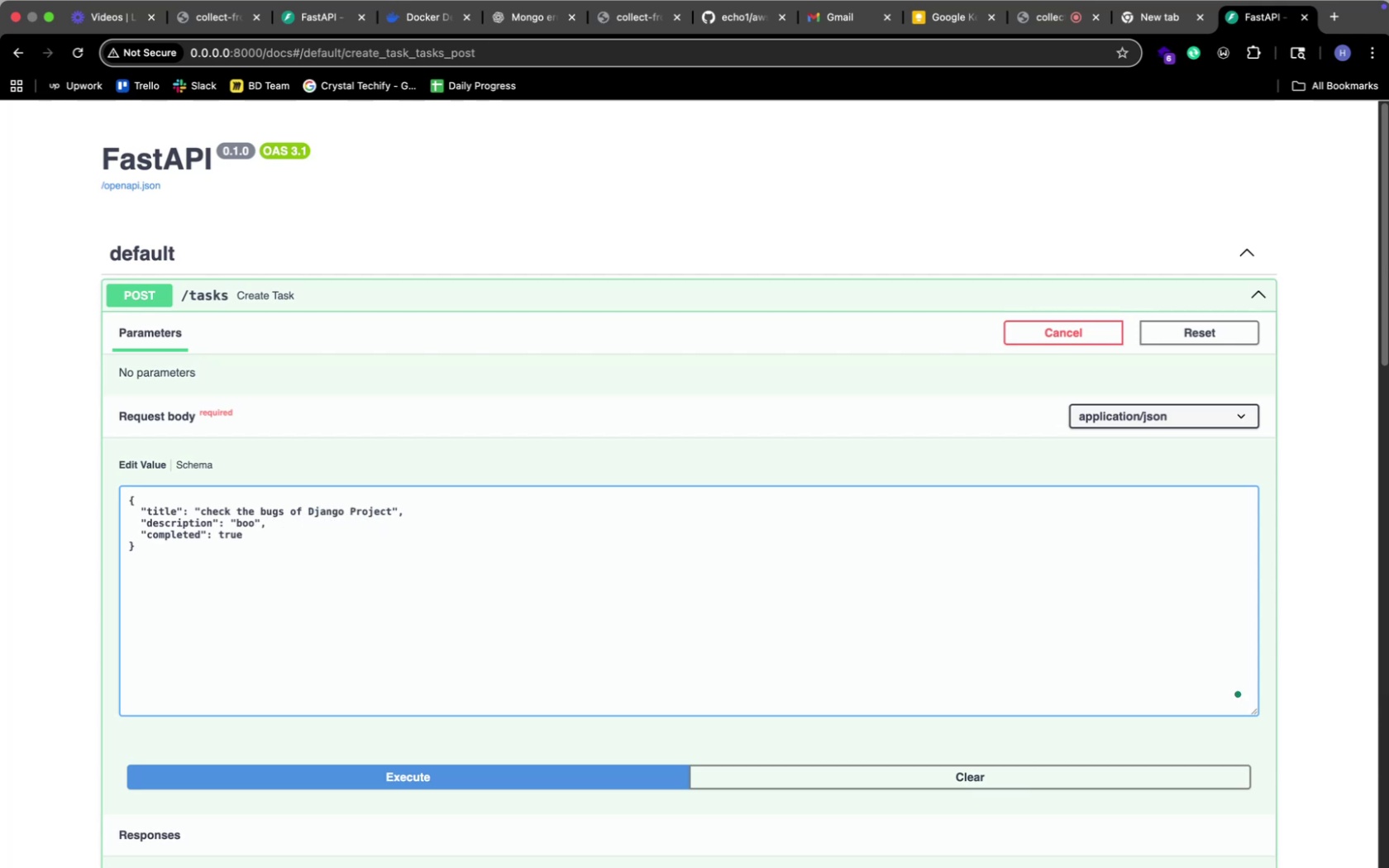 
key(Backspace)
key(Backspace)
key(Backspace)
type(check mike bufs)
key(Backspace)
key(Backspace)
key(Backspace)
key(Backspace)
key(Backspace)
type(s project bufs)
key(Backspace)
key(Backspace)
type(gs)
 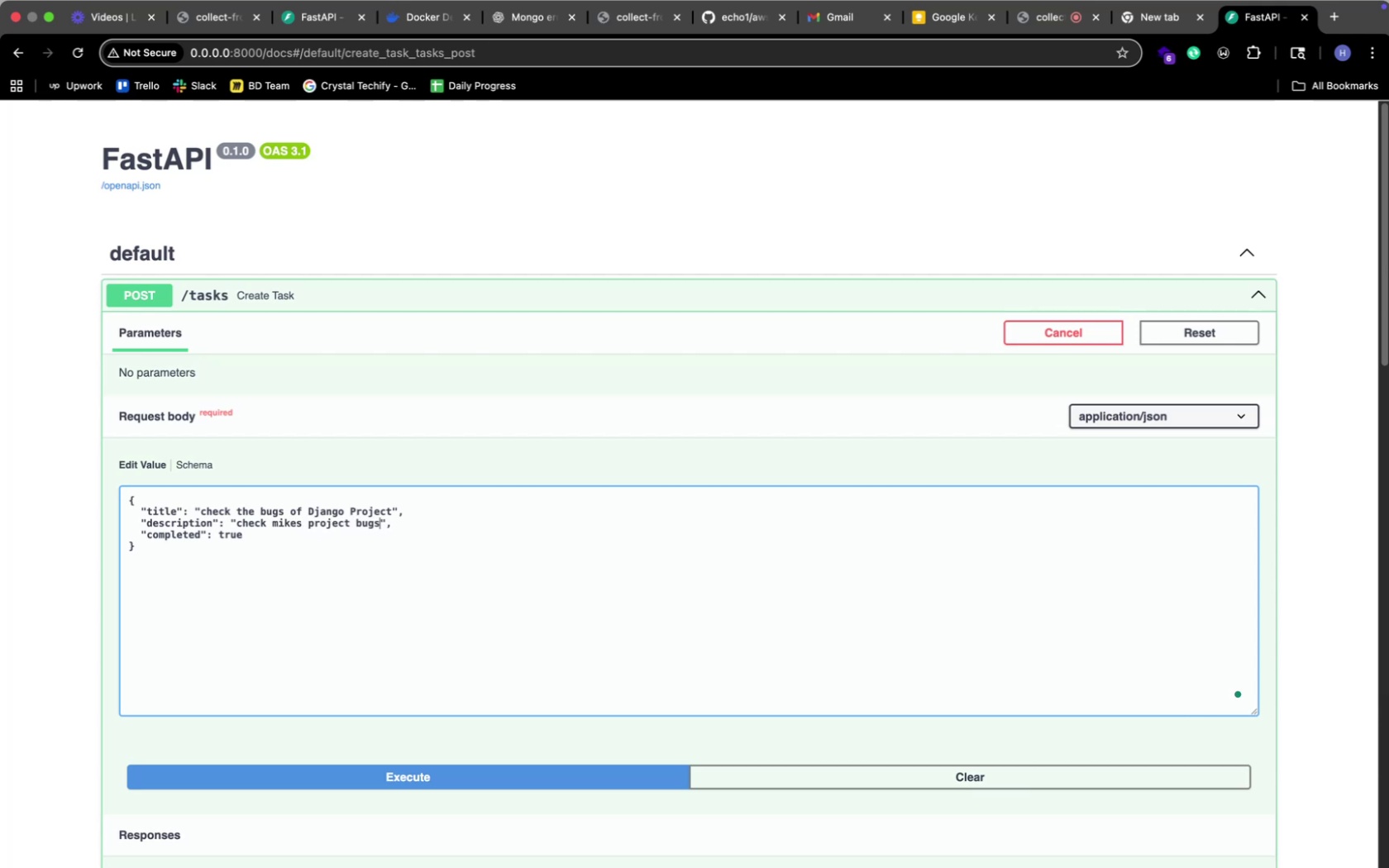 
key(ArrowDown)
 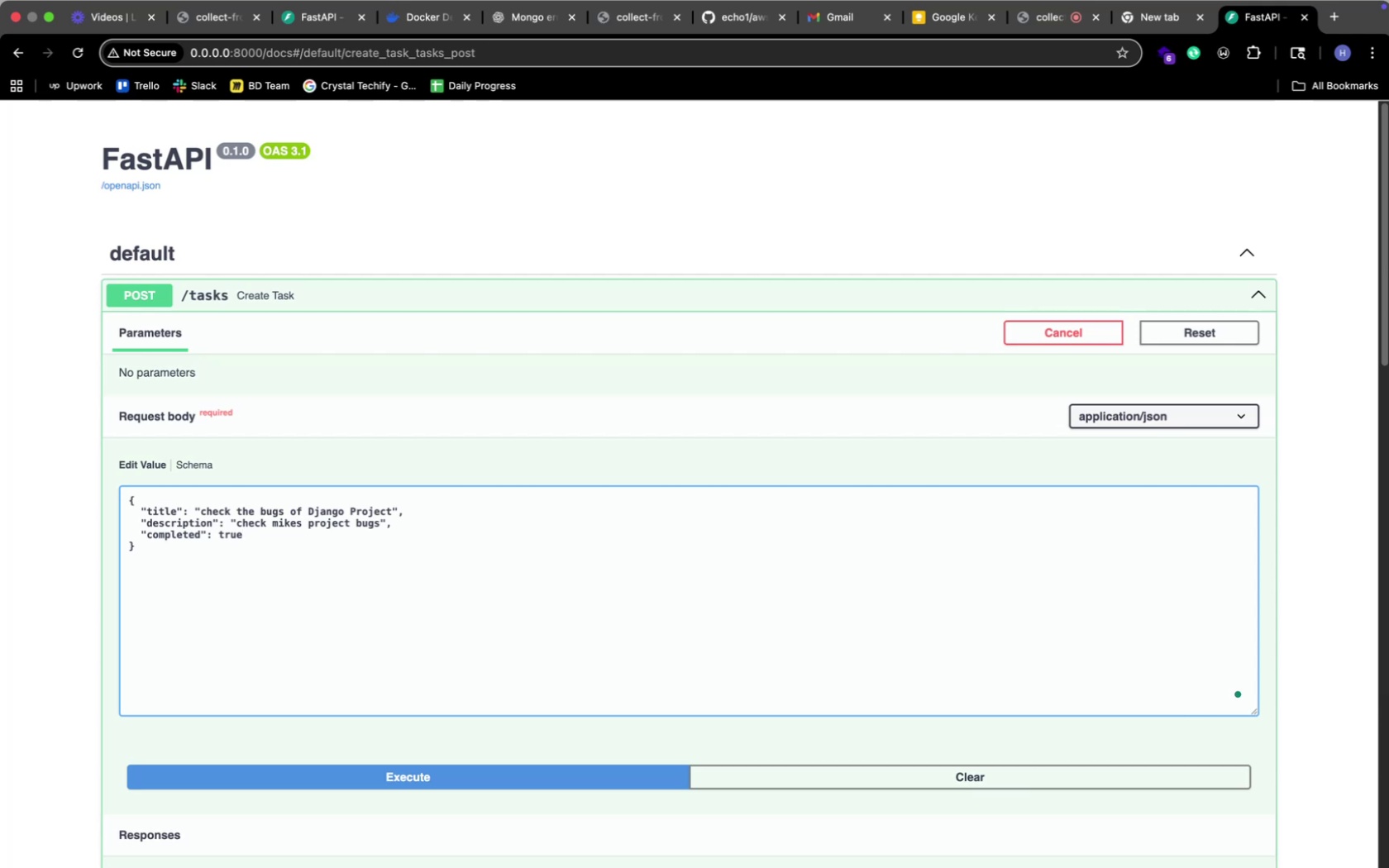 
key(Backspace)
key(Backspace)
key(Backspace)
key(Backspace)
type(false)
 